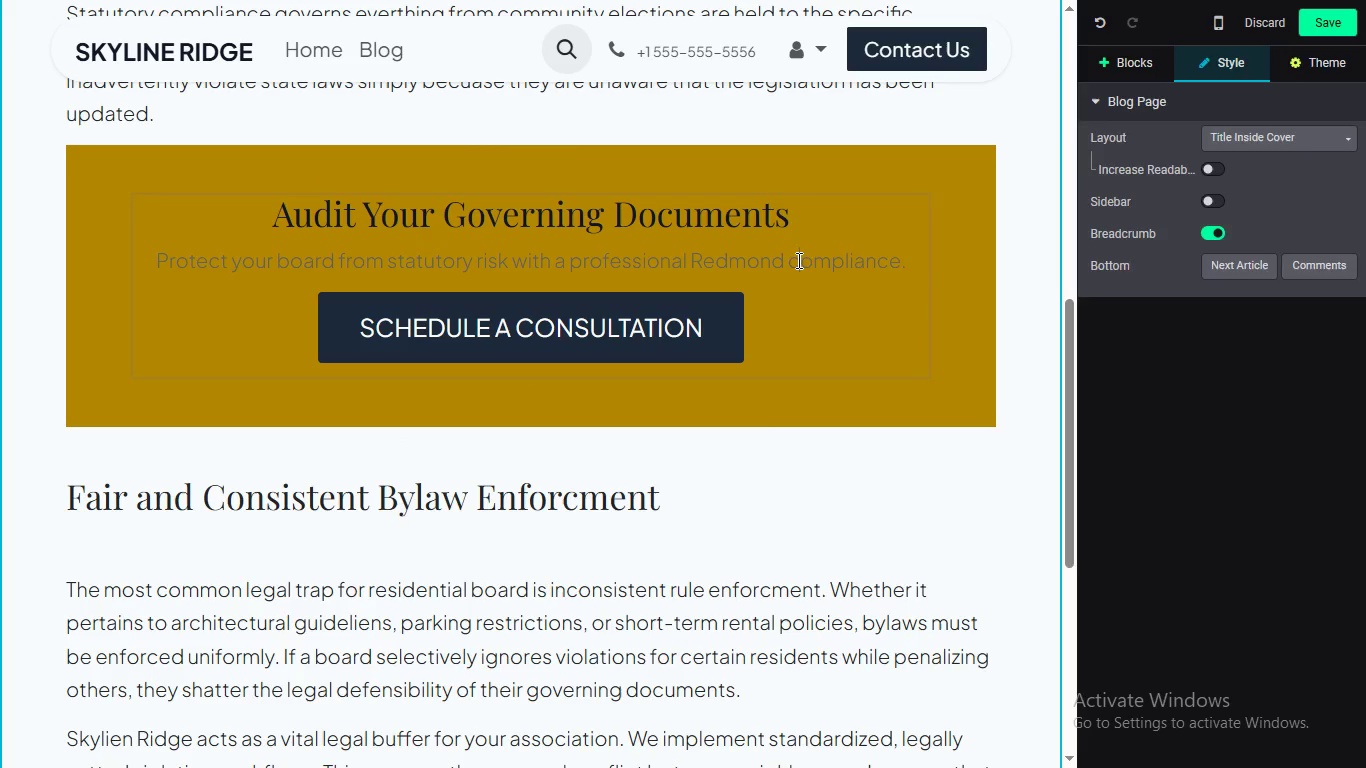 
double_click([797, 260])
 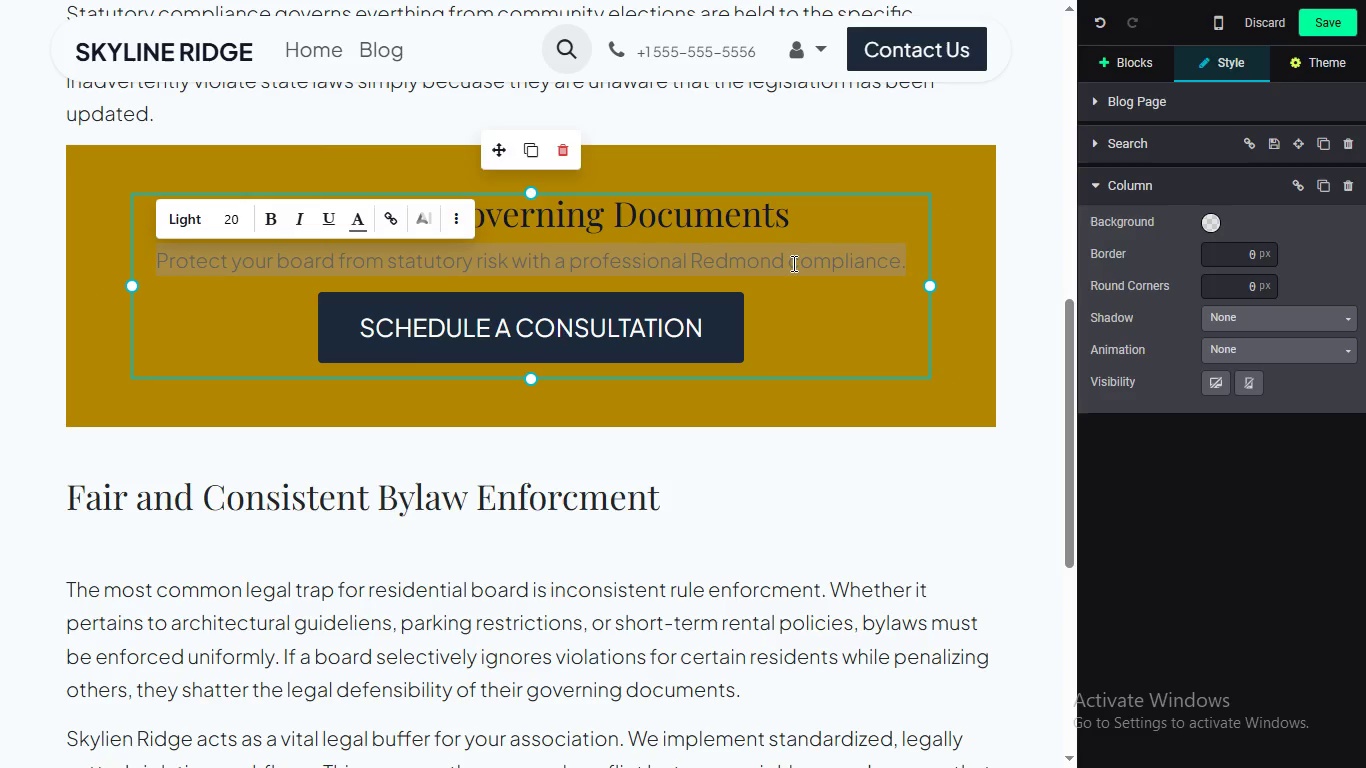 
triple_click([797, 260])
 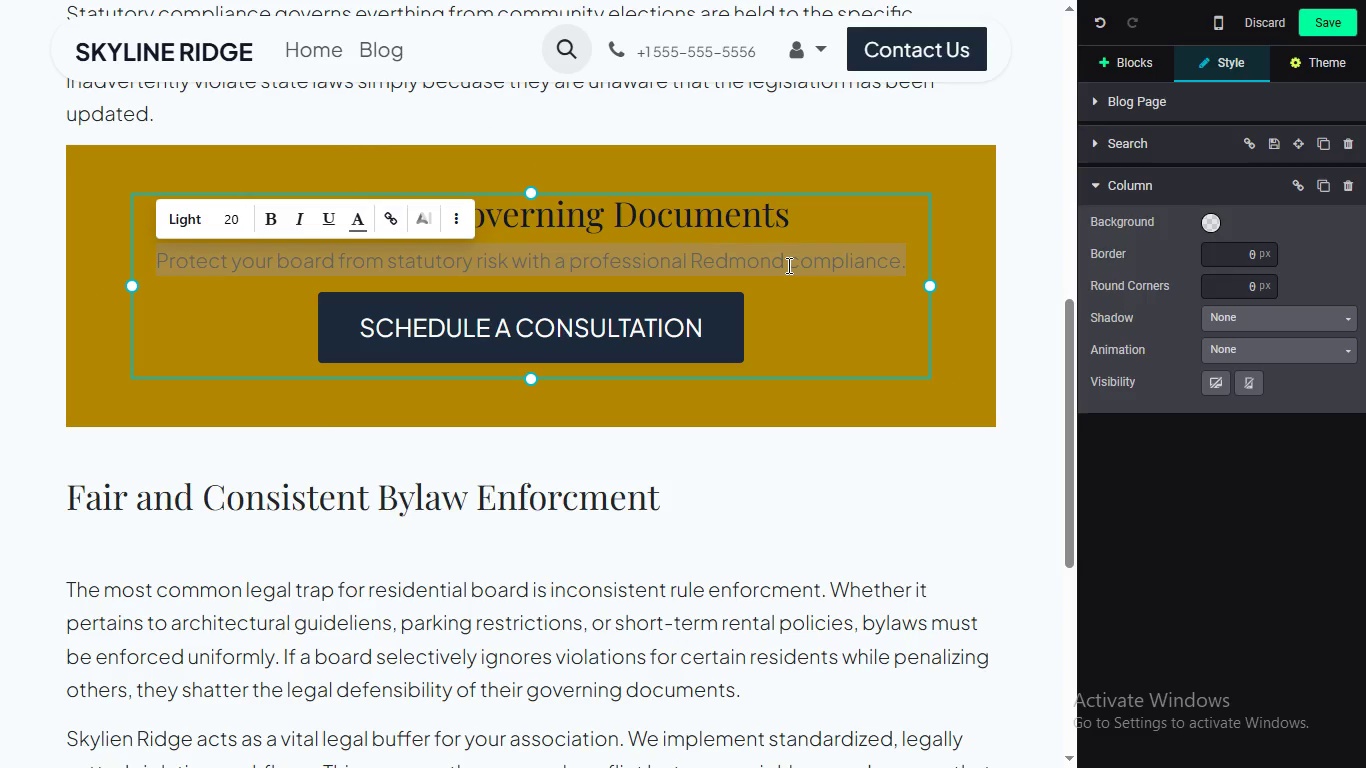 
wait(12.88)
 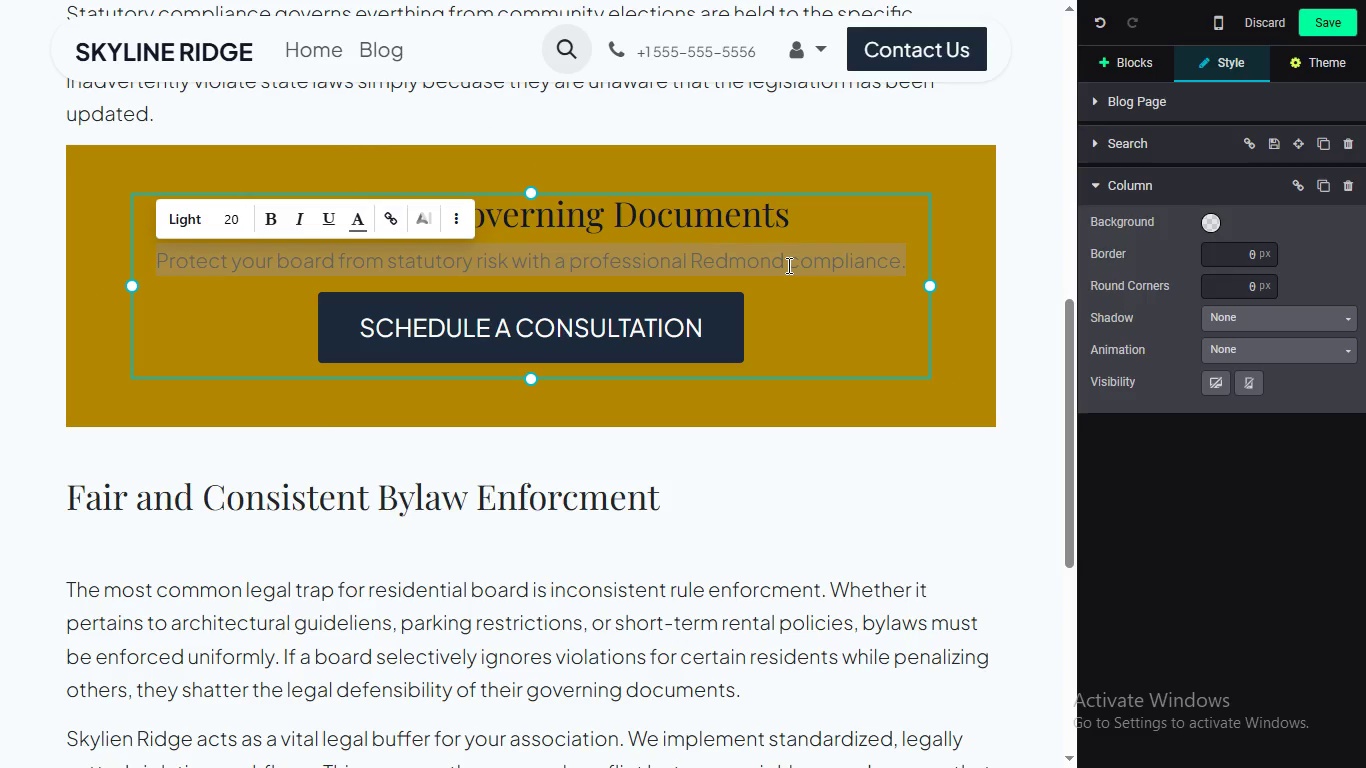 
left_click_drag(start_coordinate=[1067, 407], to_coordinate=[1085, 362])
 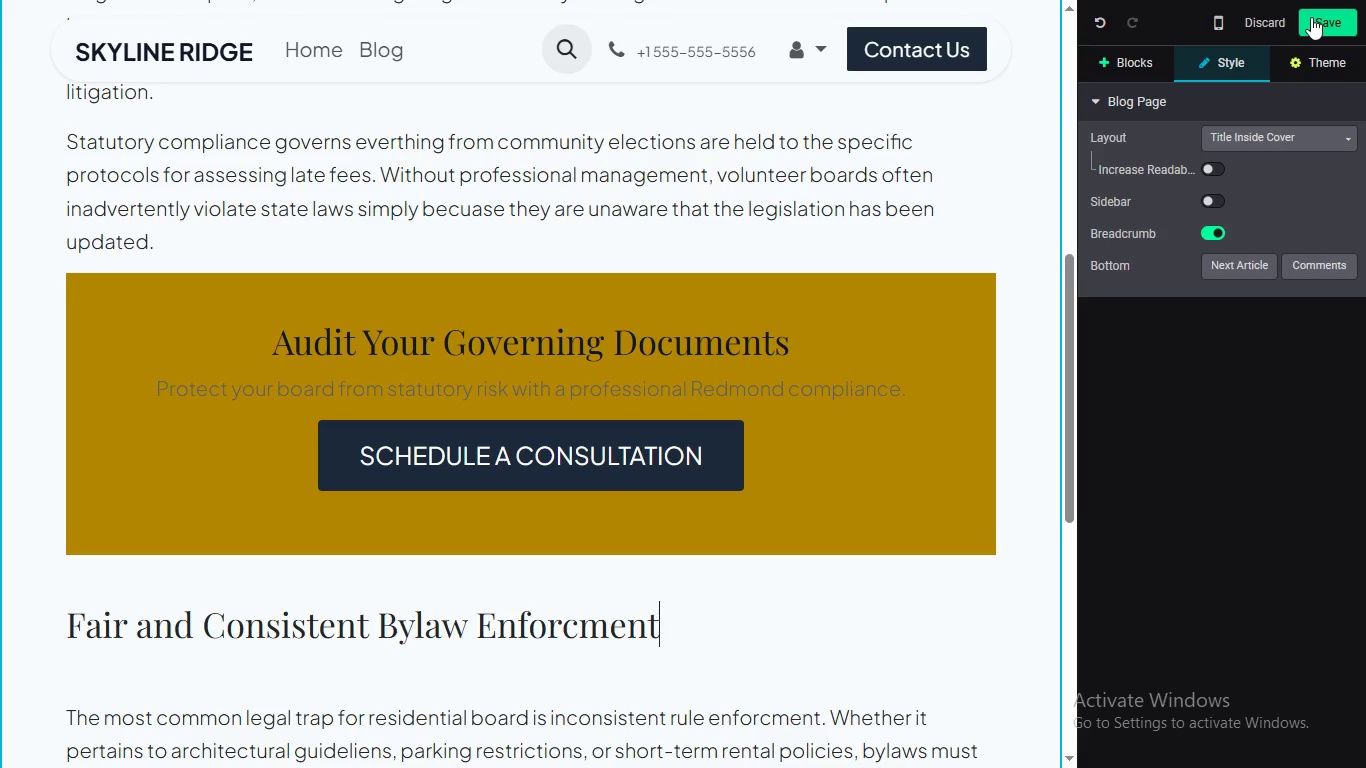 
left_click([1311, 17])
 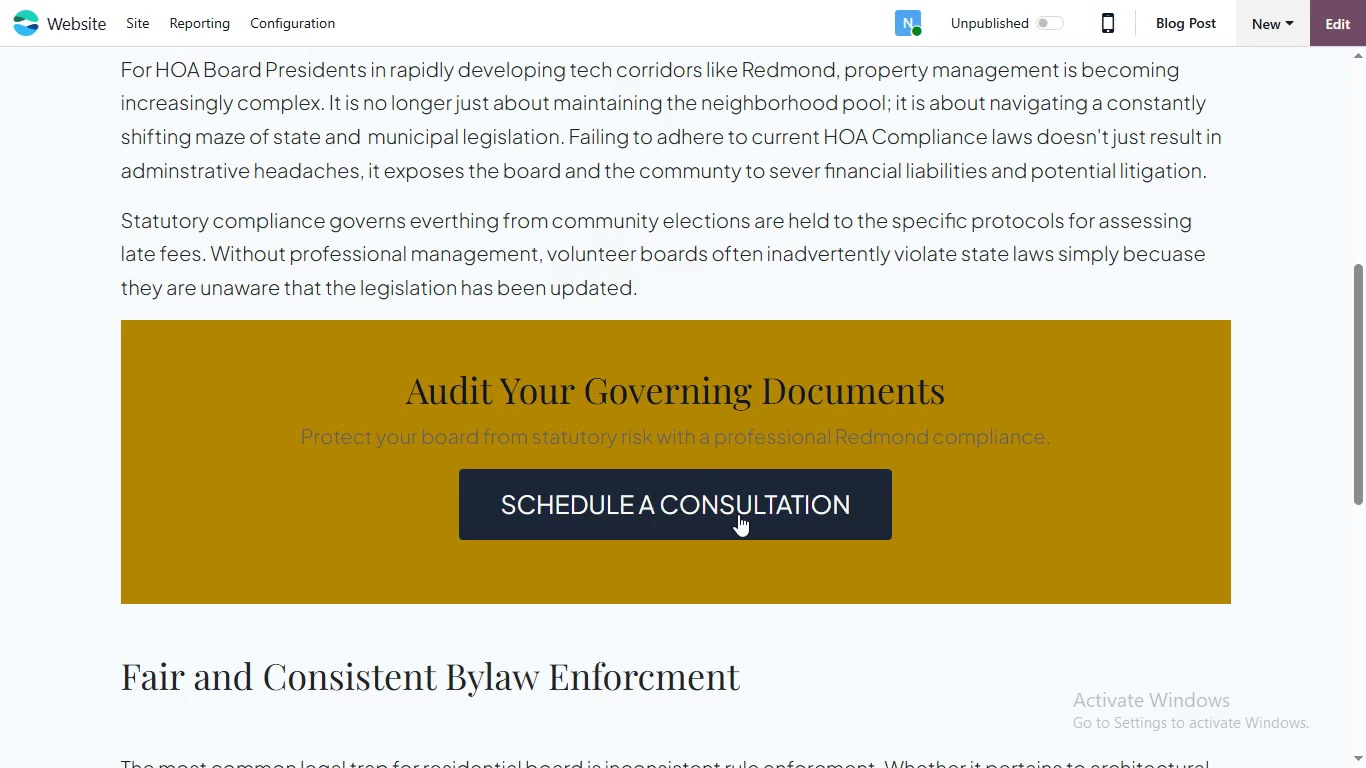 
wait(7.08)
 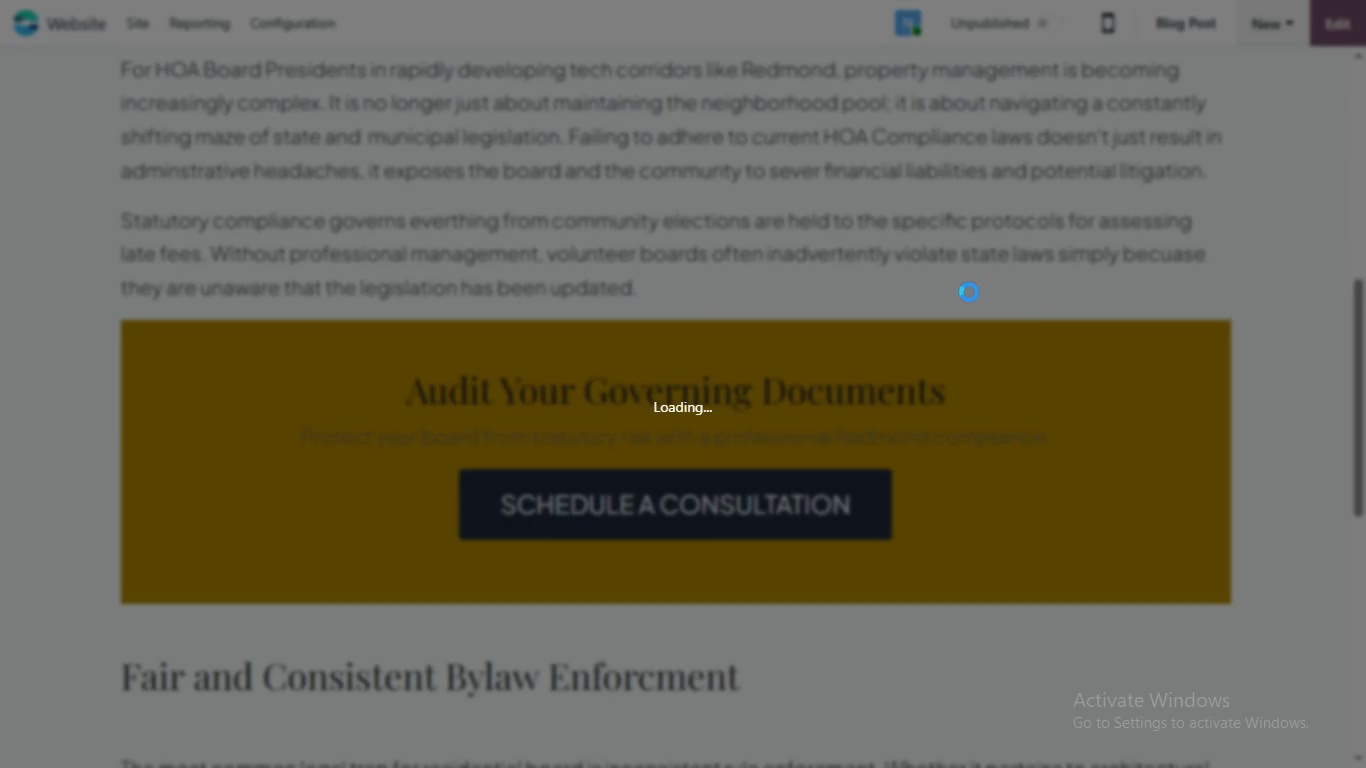 
left_click([1345, 40])
 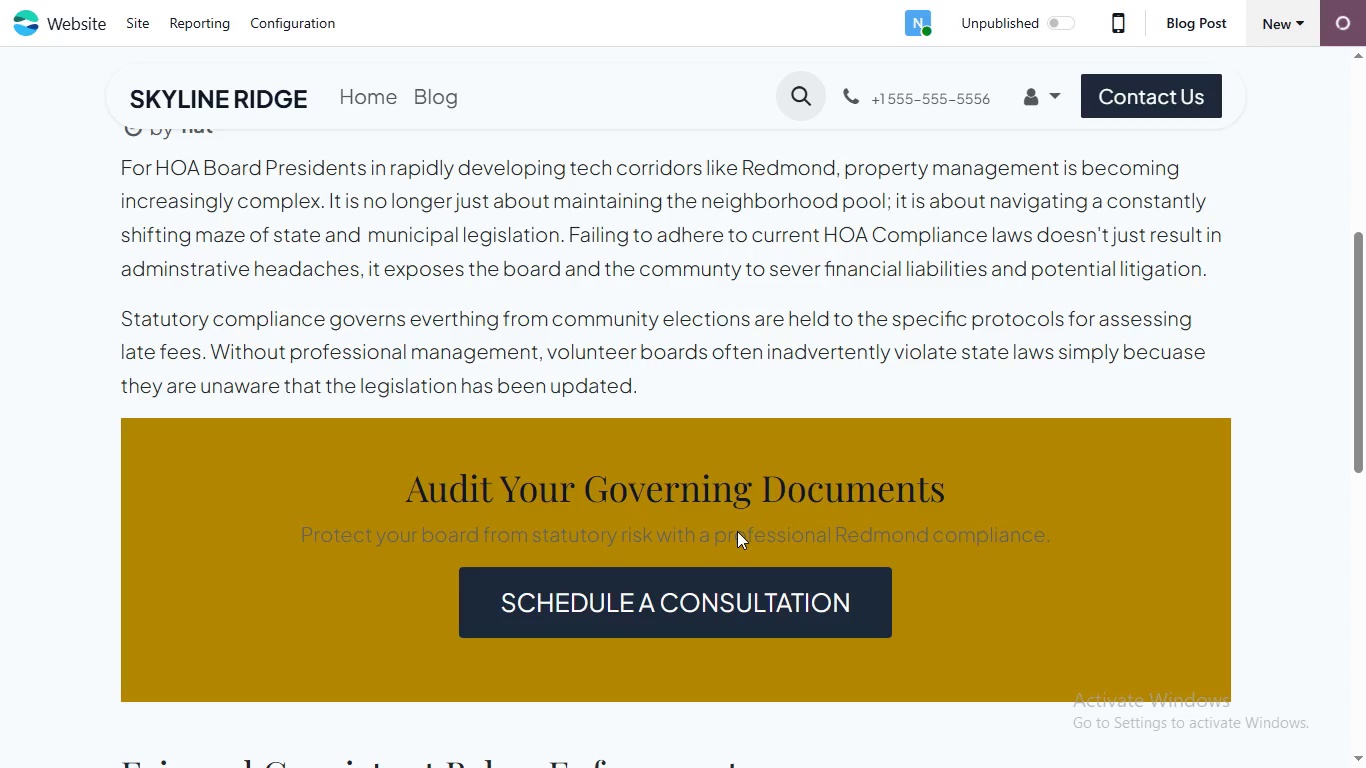 
left_click([737, 531])
 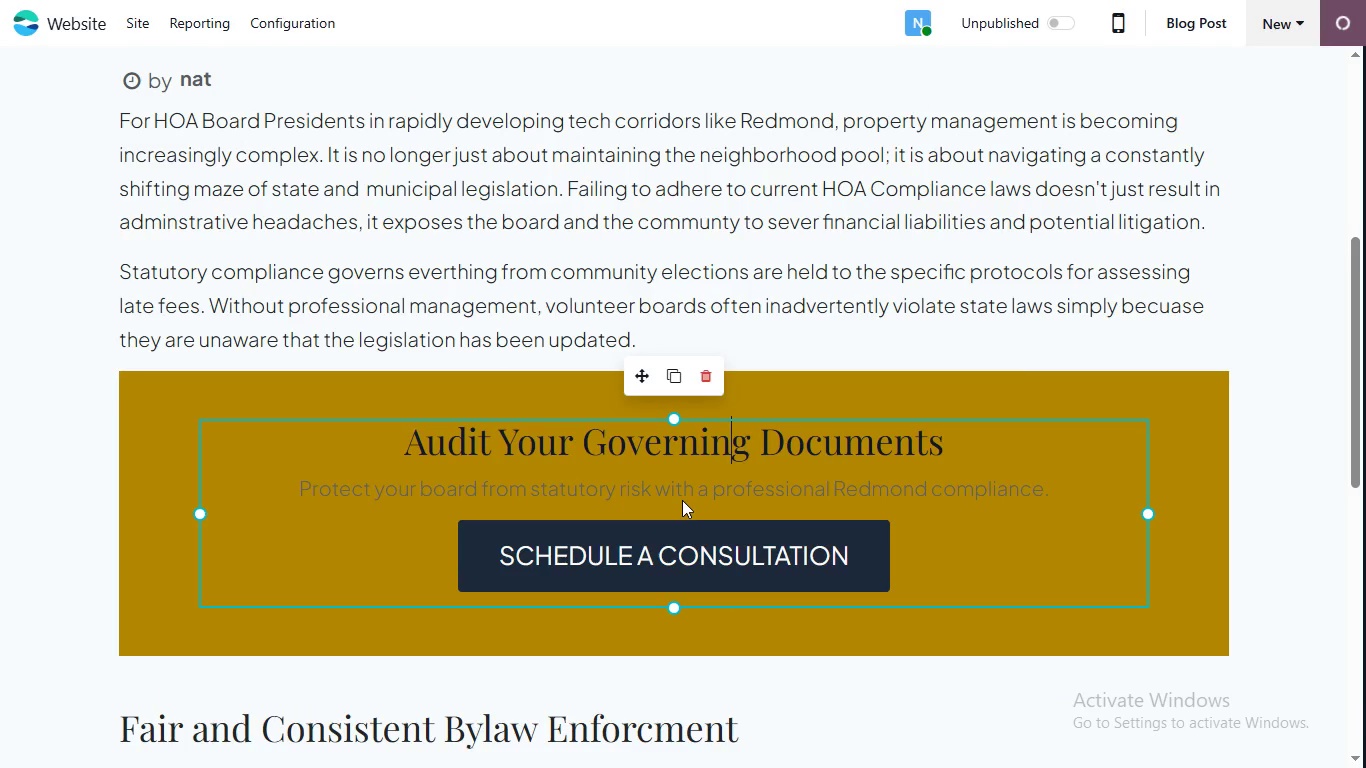 
double_click([657, 549])
 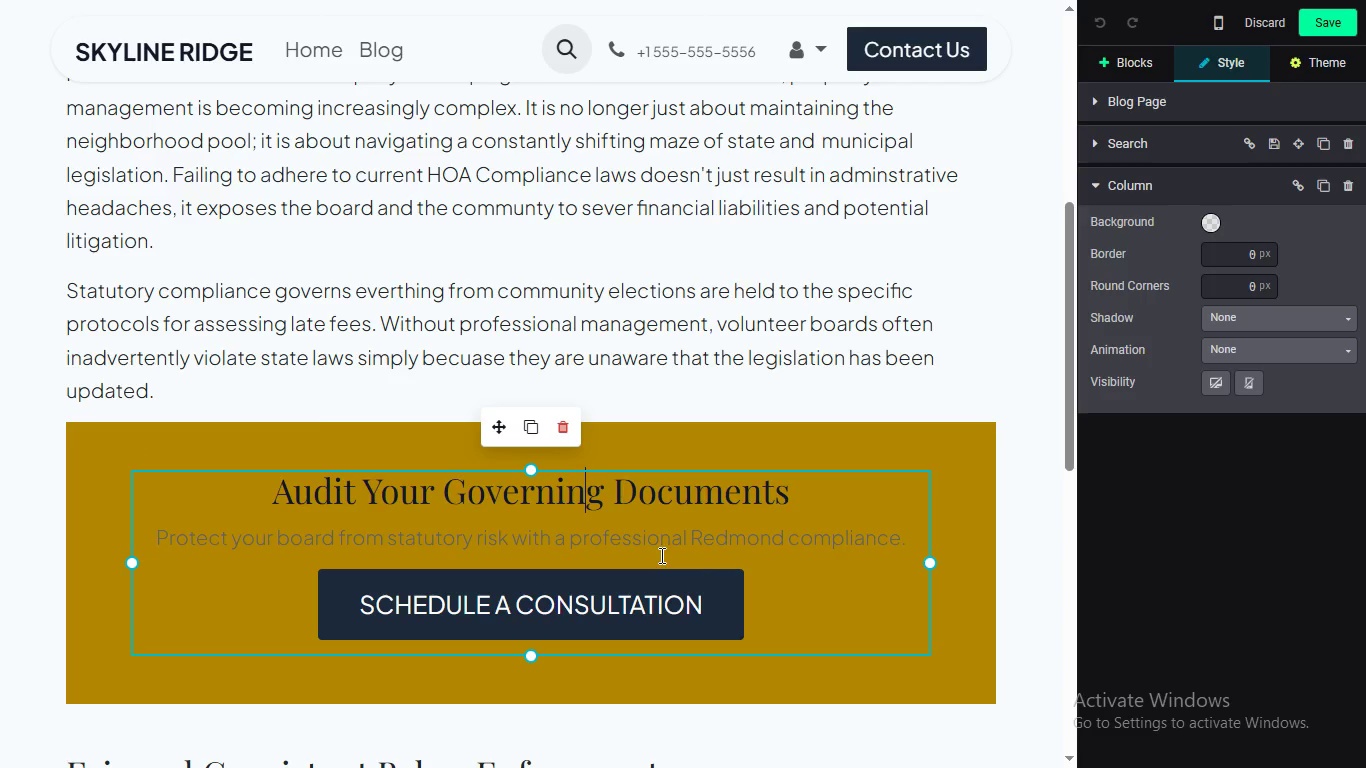 
triple_click([657, 549])
 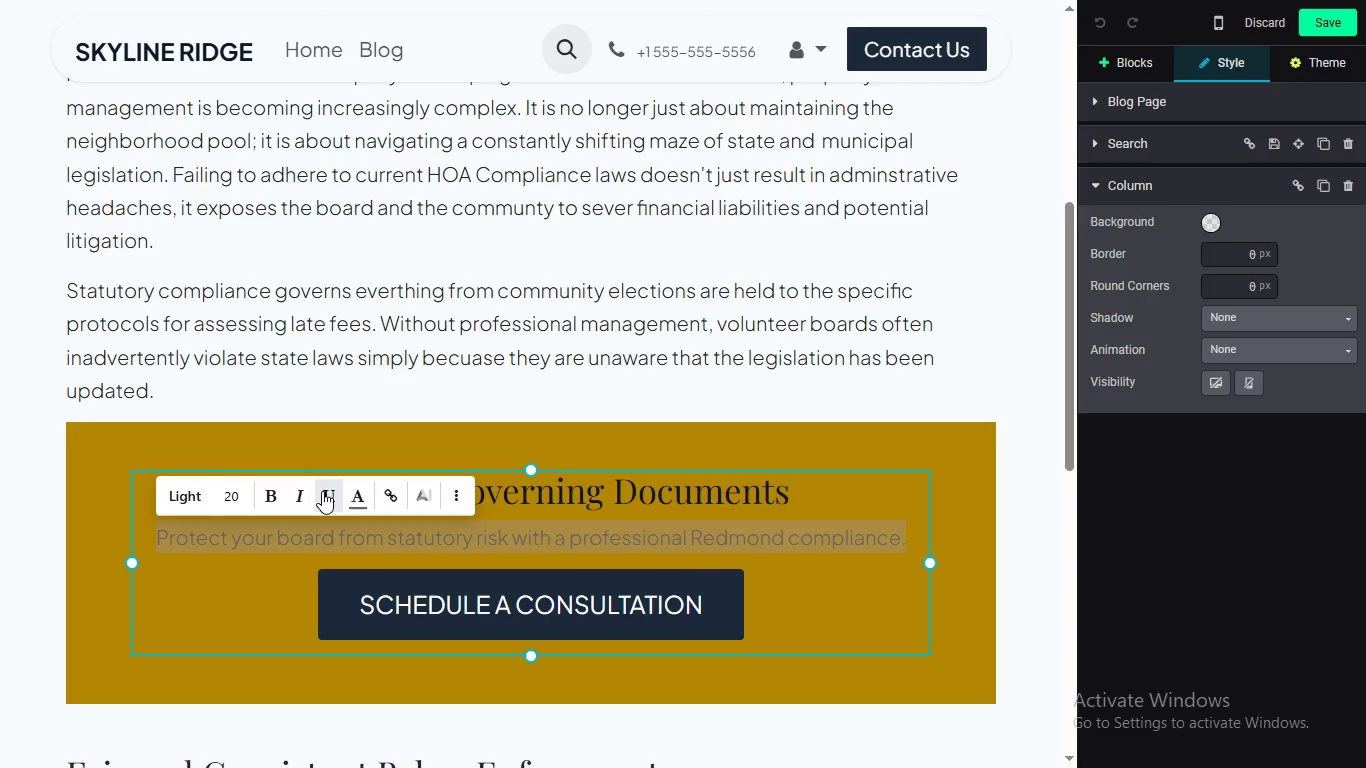 
left_click([322, 491])
 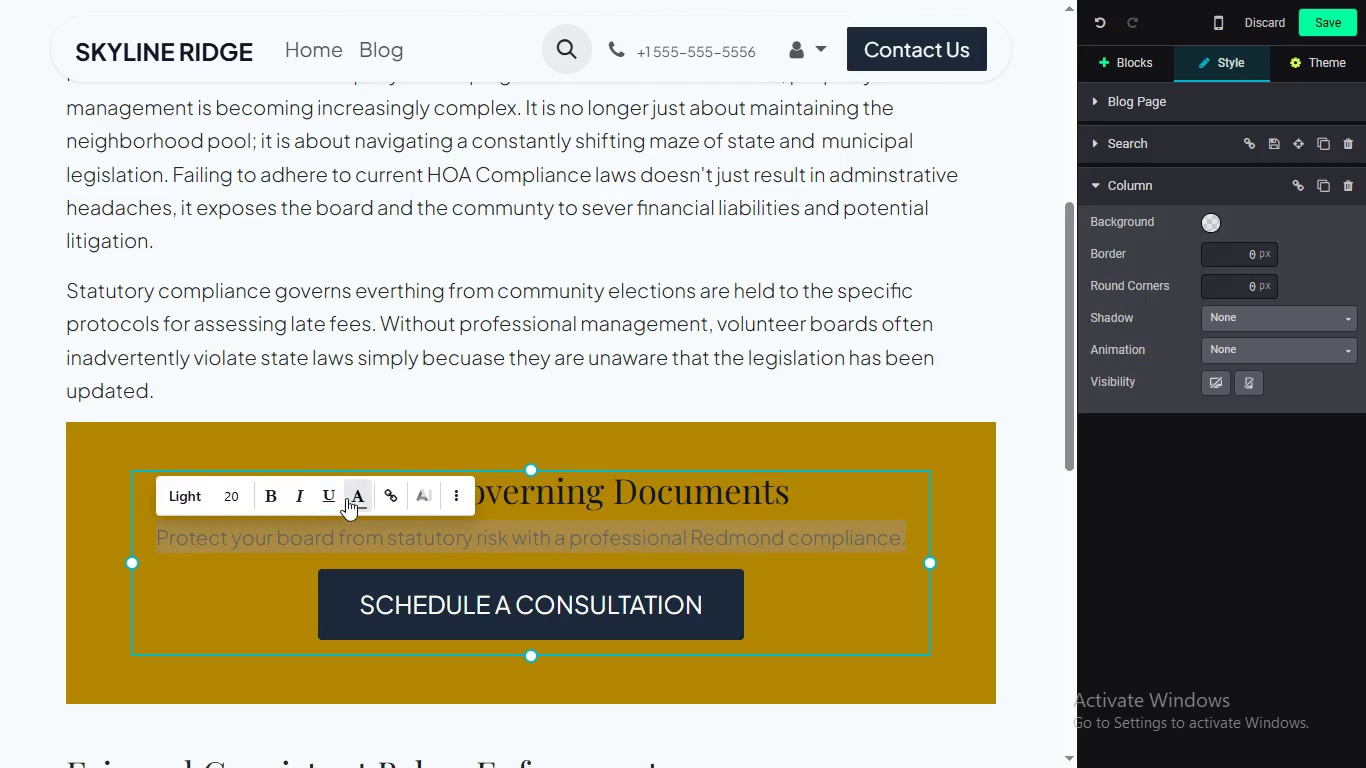 
left_click([334, 503])
 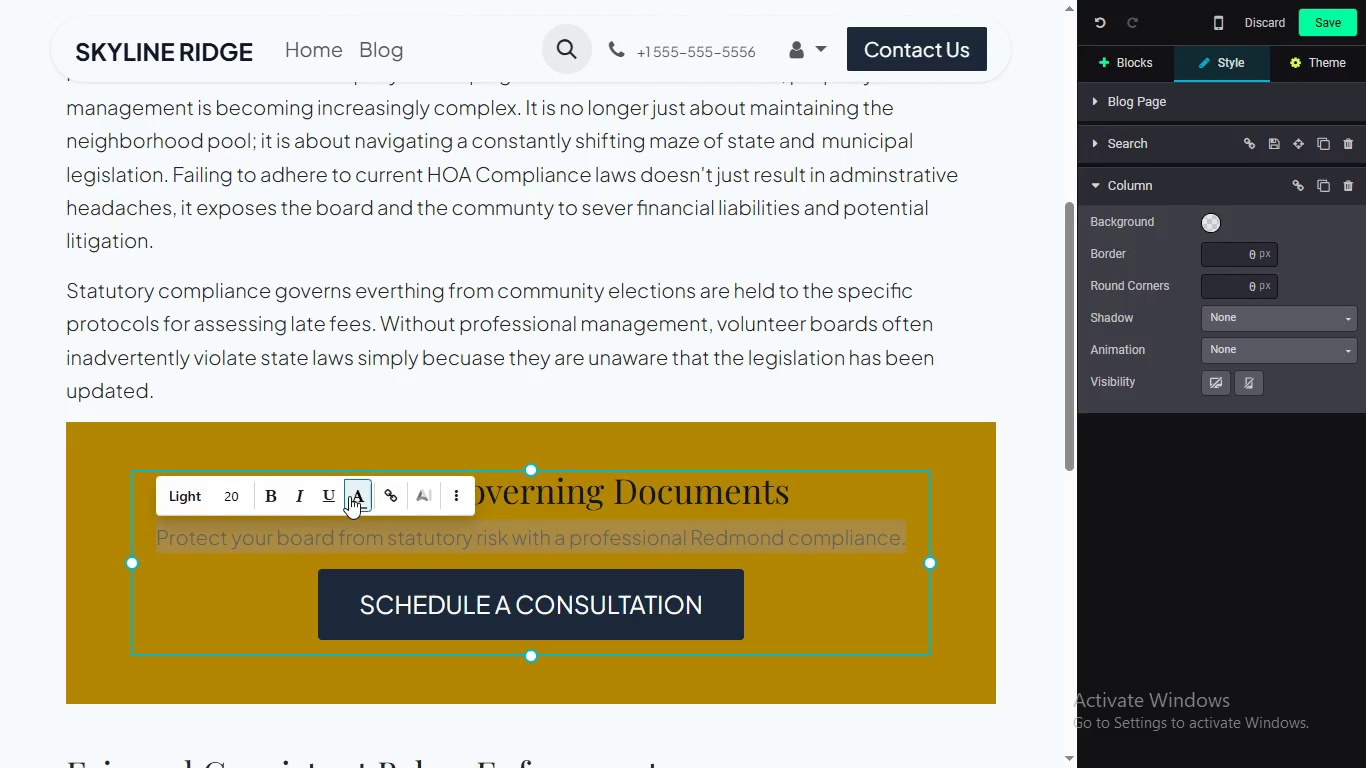 
left_click([349, 496])
 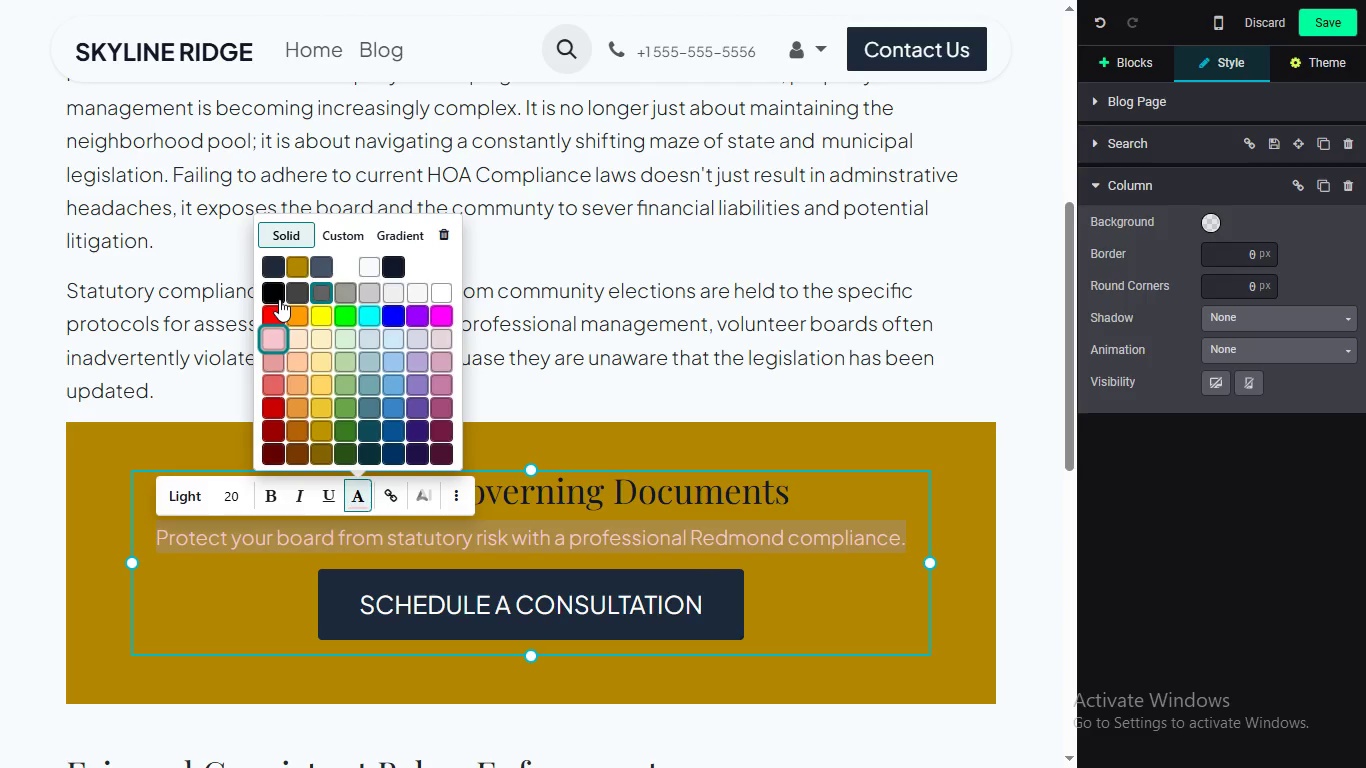 
left_click([274, 291])
 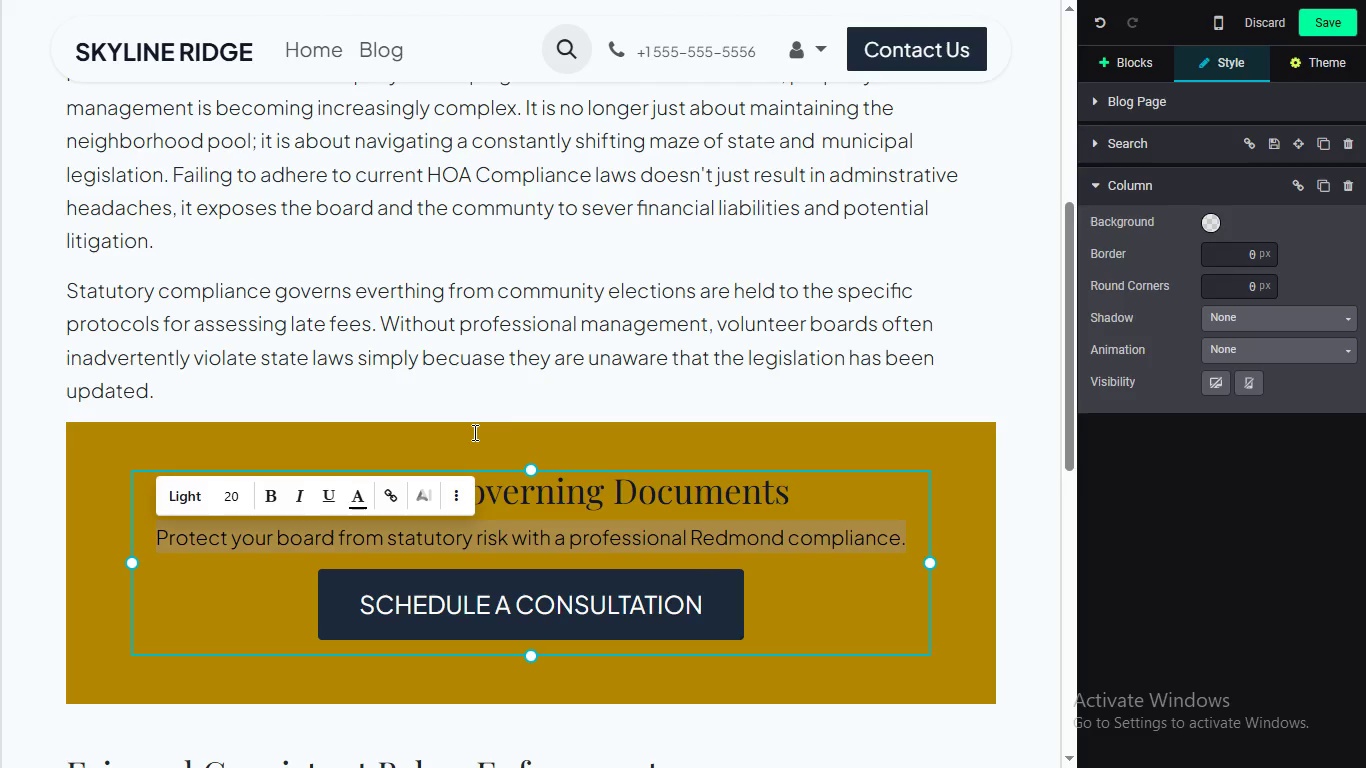 
left_click([876, 378])
 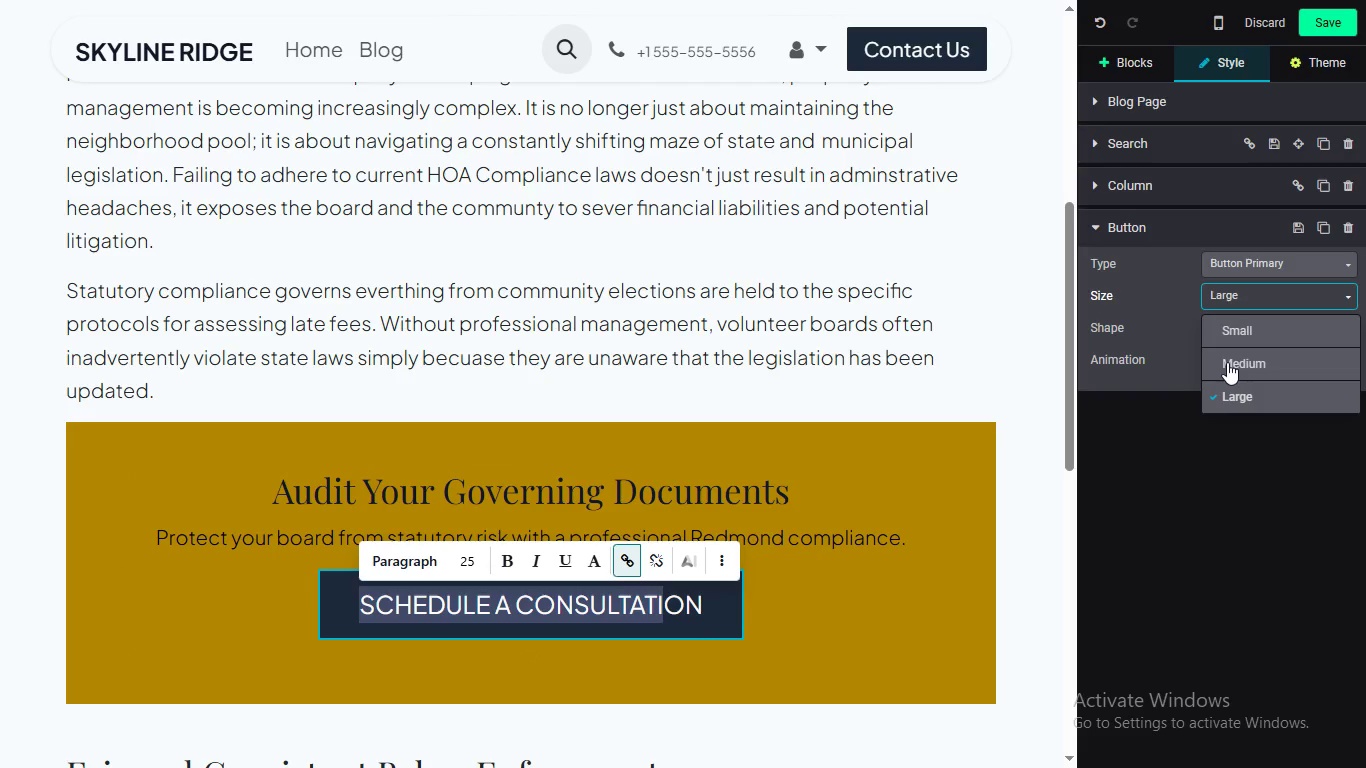 
left_click_drag(start_coordinate=[673, 568], to_coordinate=[669, 577])
 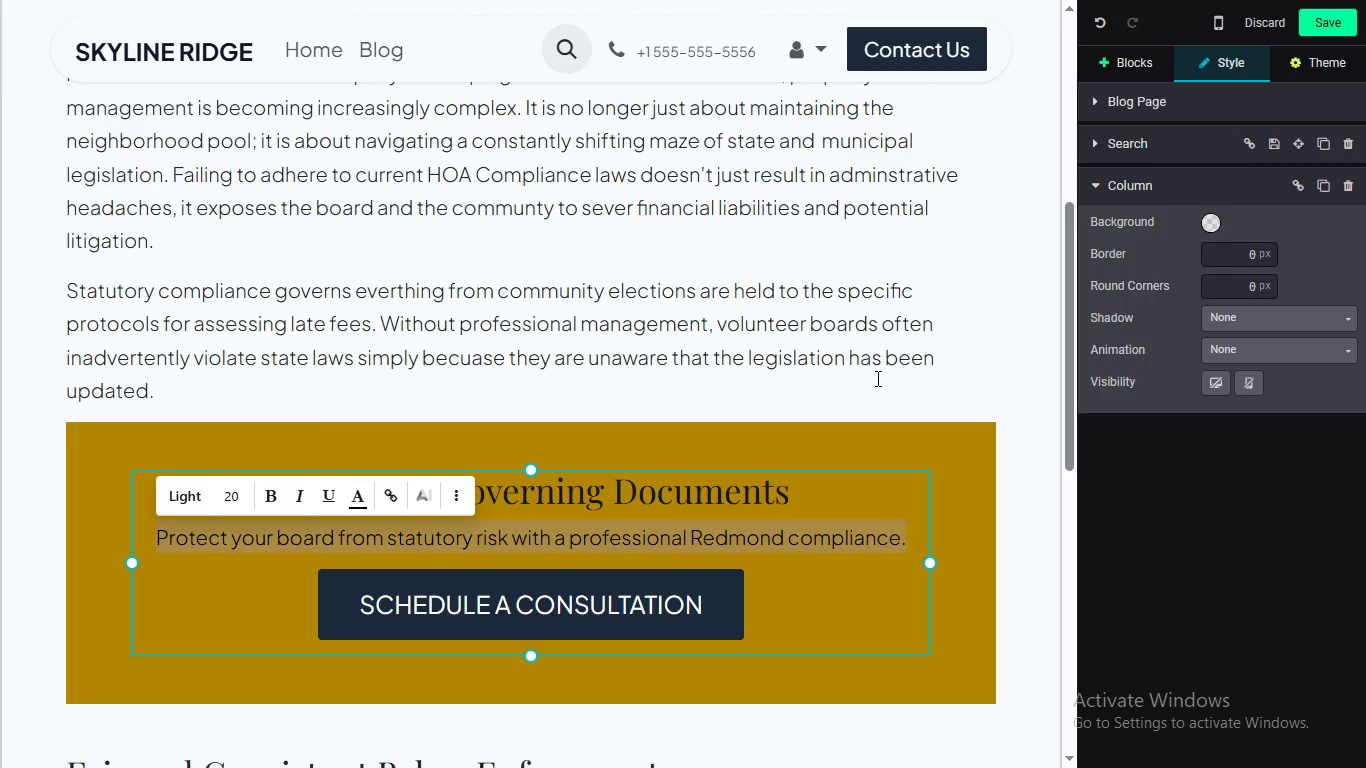 
left_click([1227, 362])
 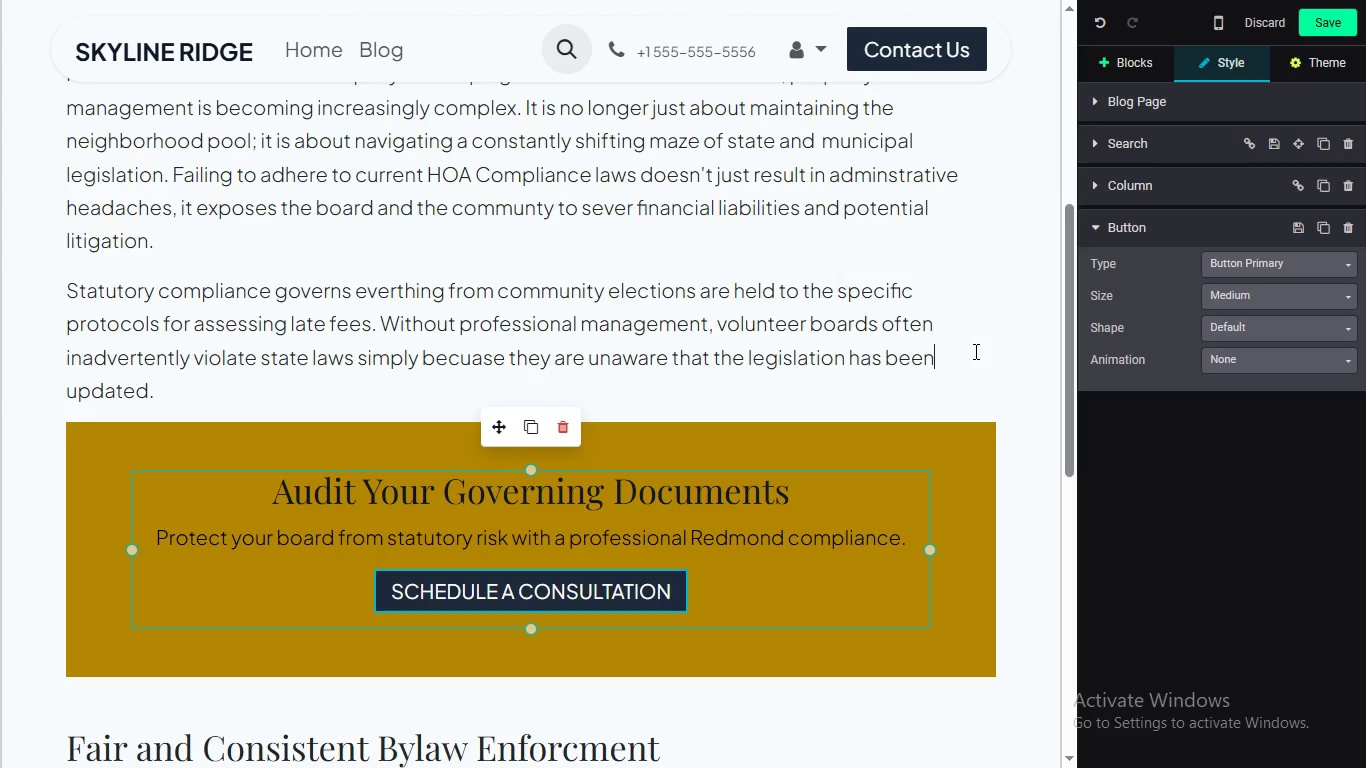 
left_click([974, 350])
 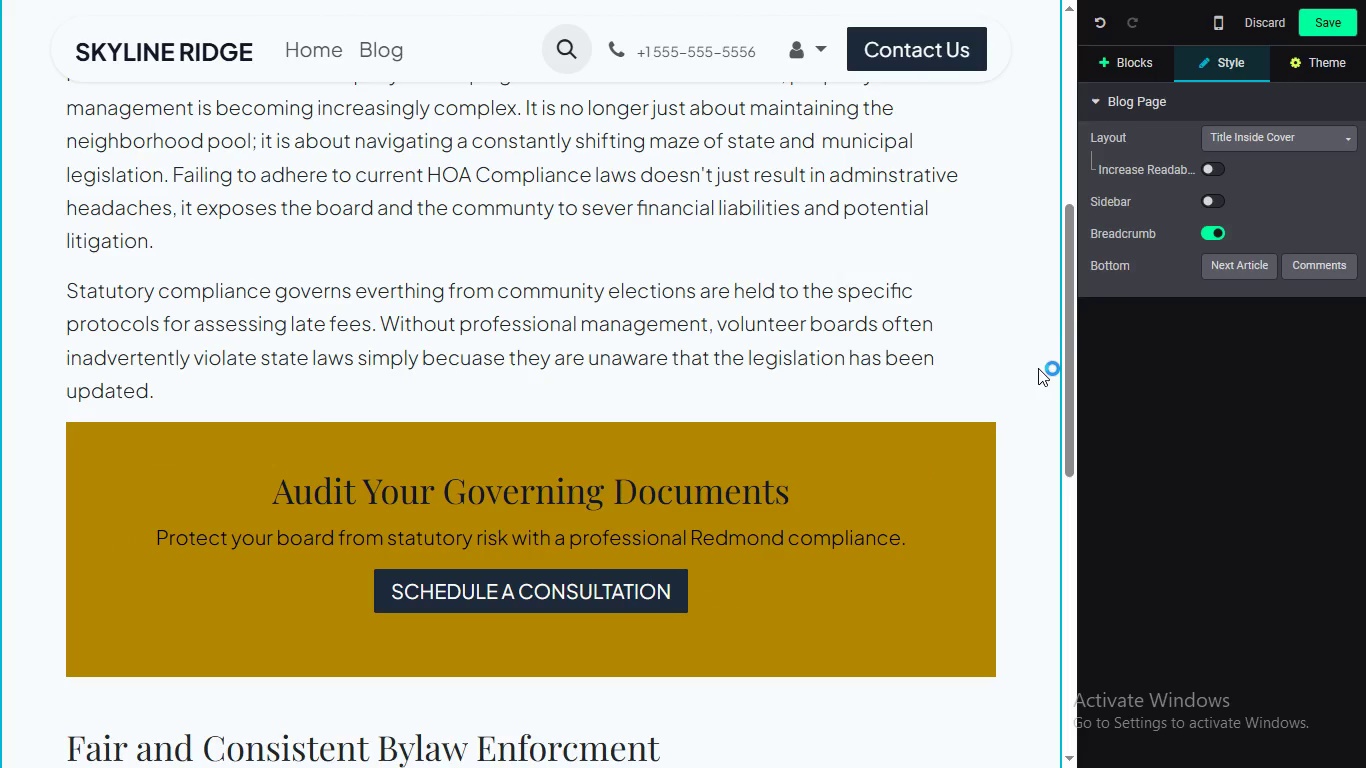 
left_click_drag(start_coordinate=[1069, 320], to_coordinate=[1080, 382])
 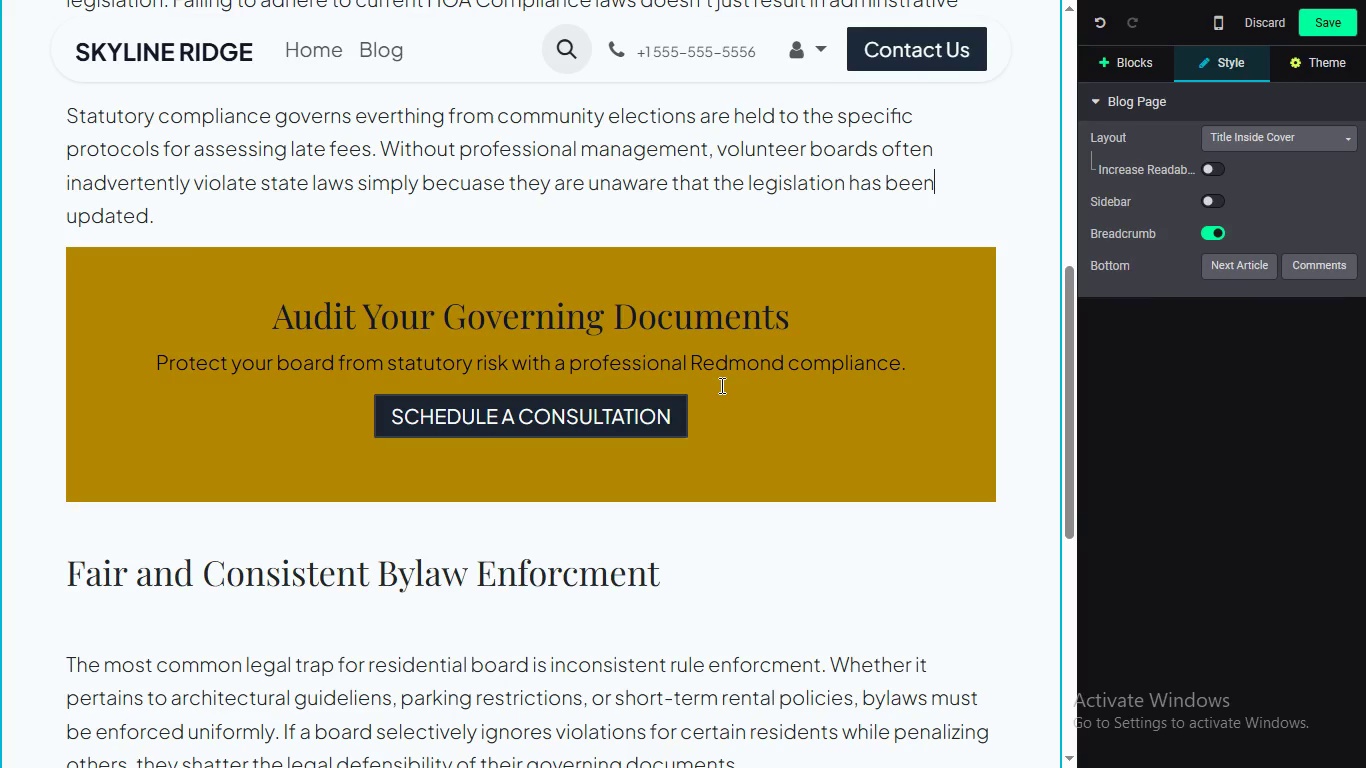 
wait(6.88)
 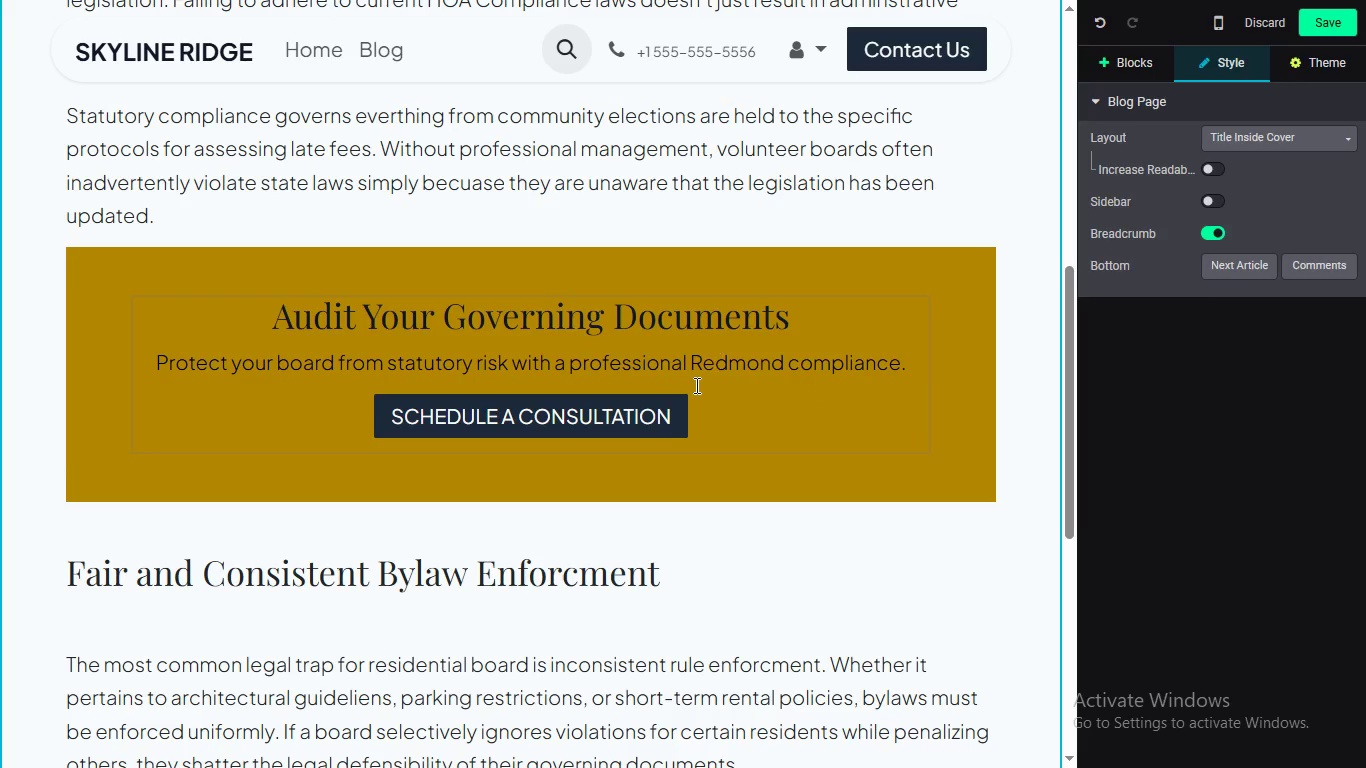 
left_click([1289, 67])
 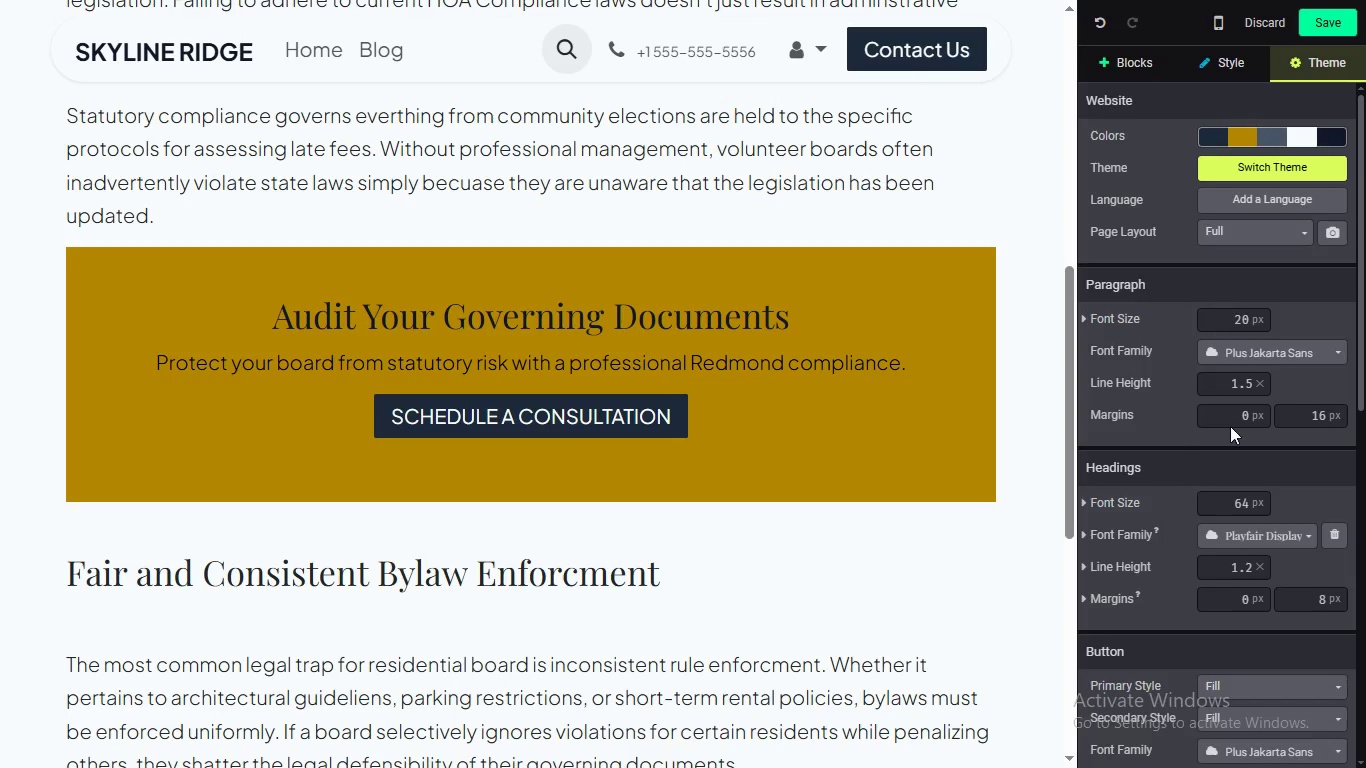 
wait(5.25)
 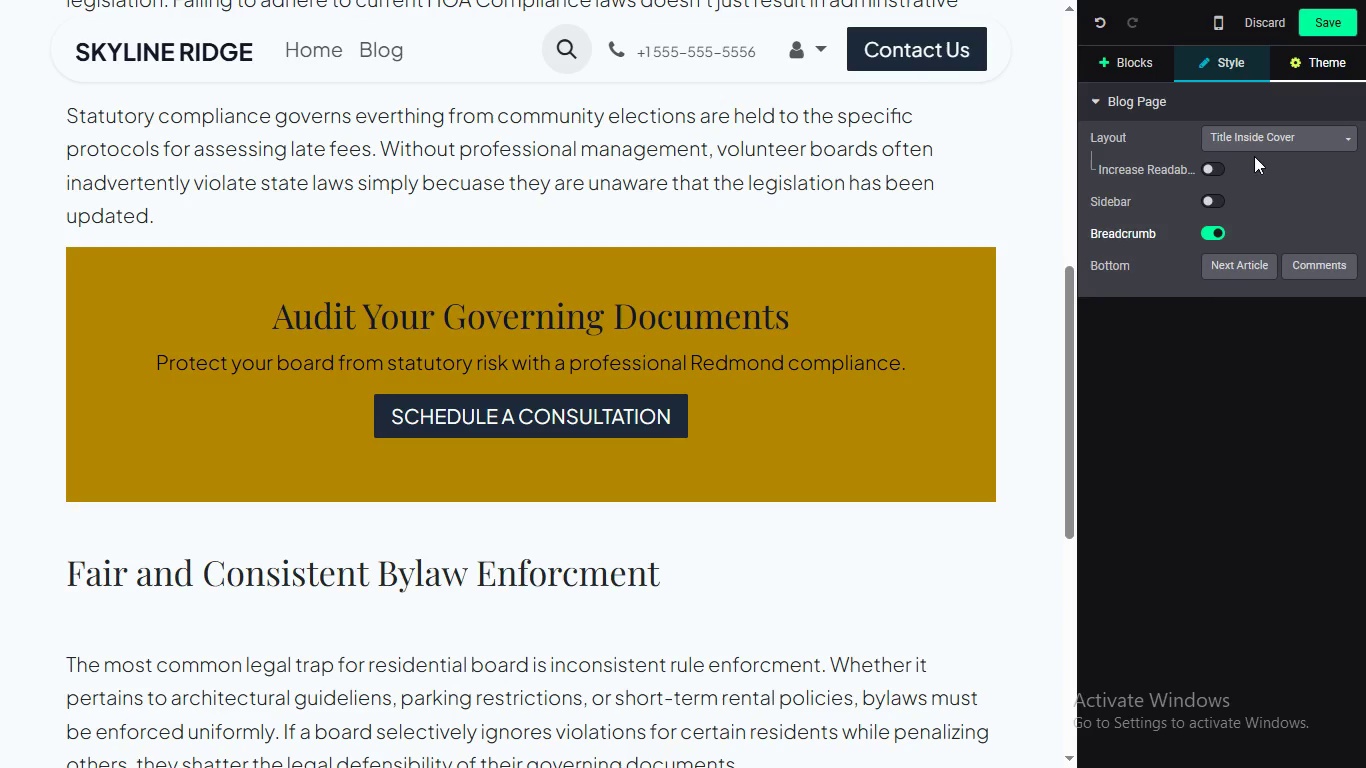 
left_click_drag(start_coordinate=[1362, 277], to_coordinate=[1358, 427])
 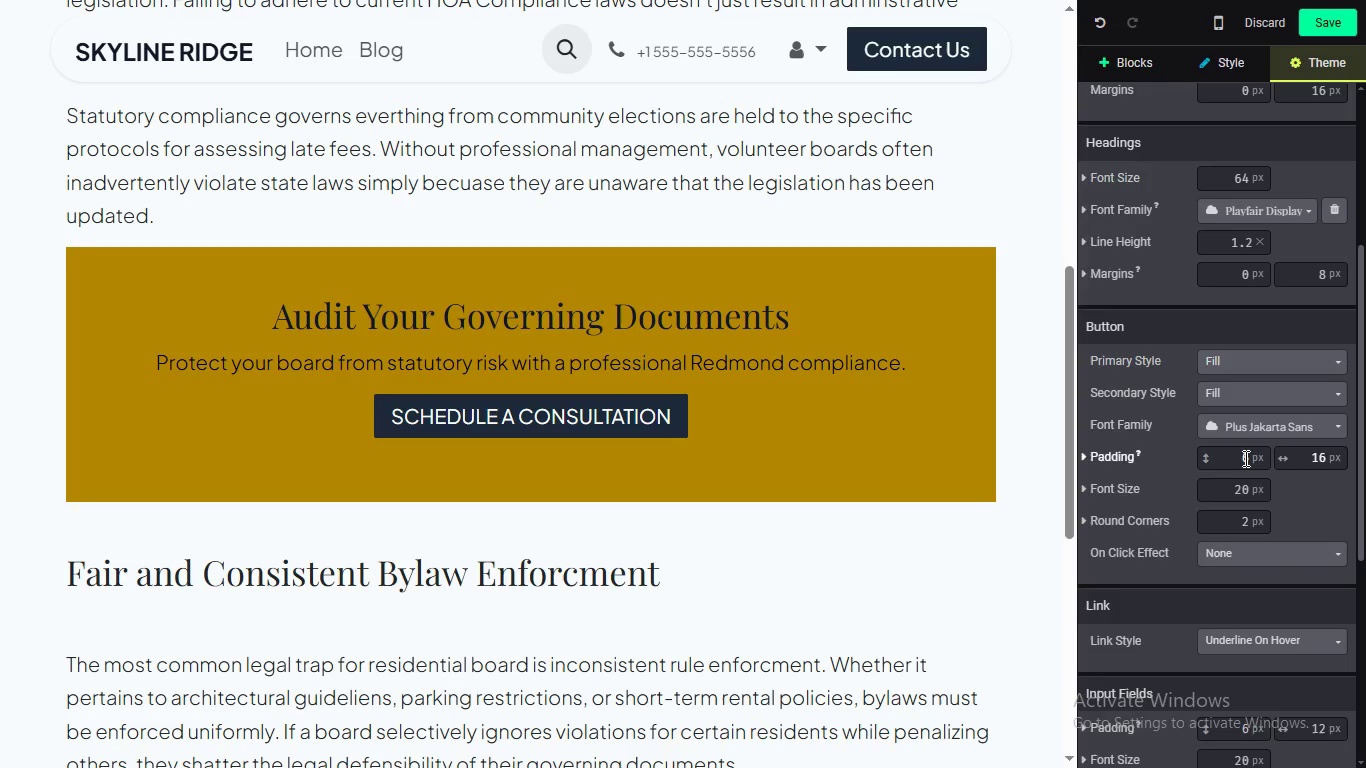 
left_click([1248, 459])
 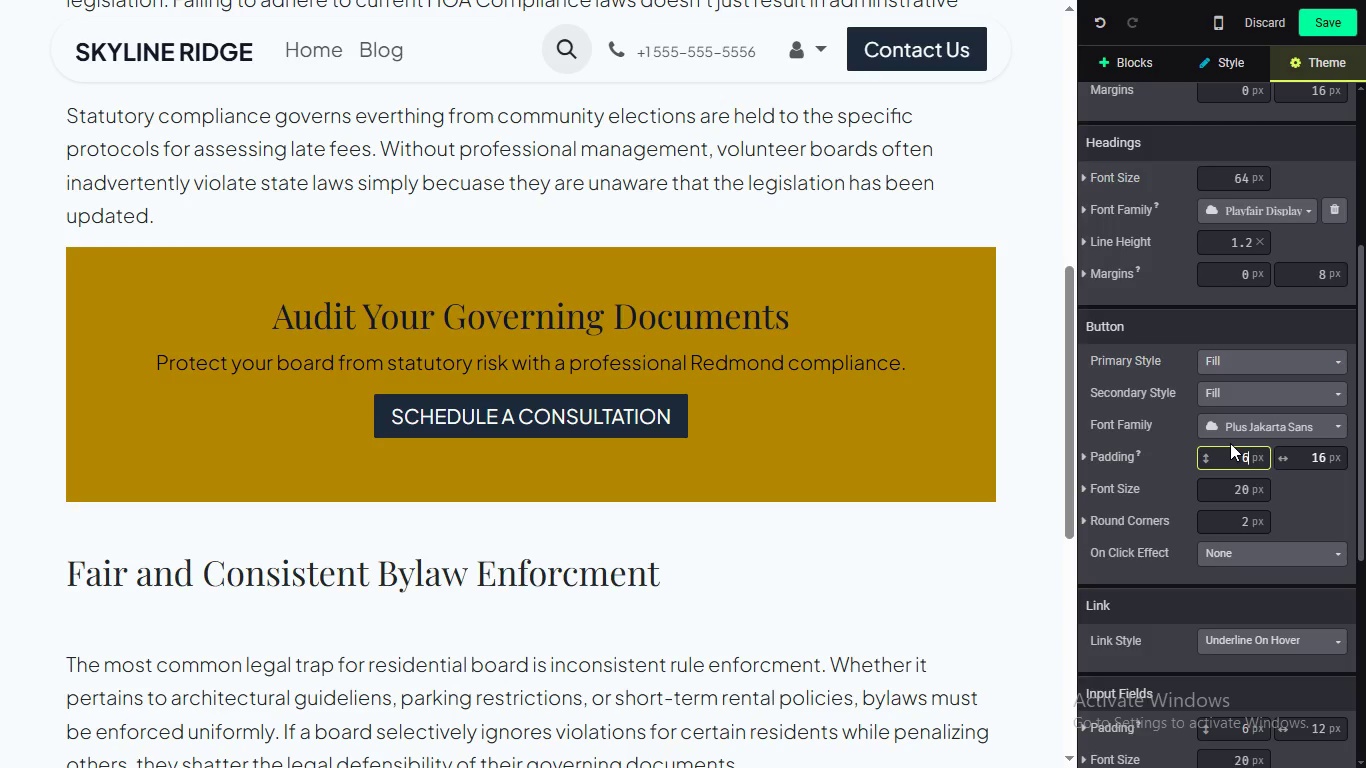 
wait(7.38)
 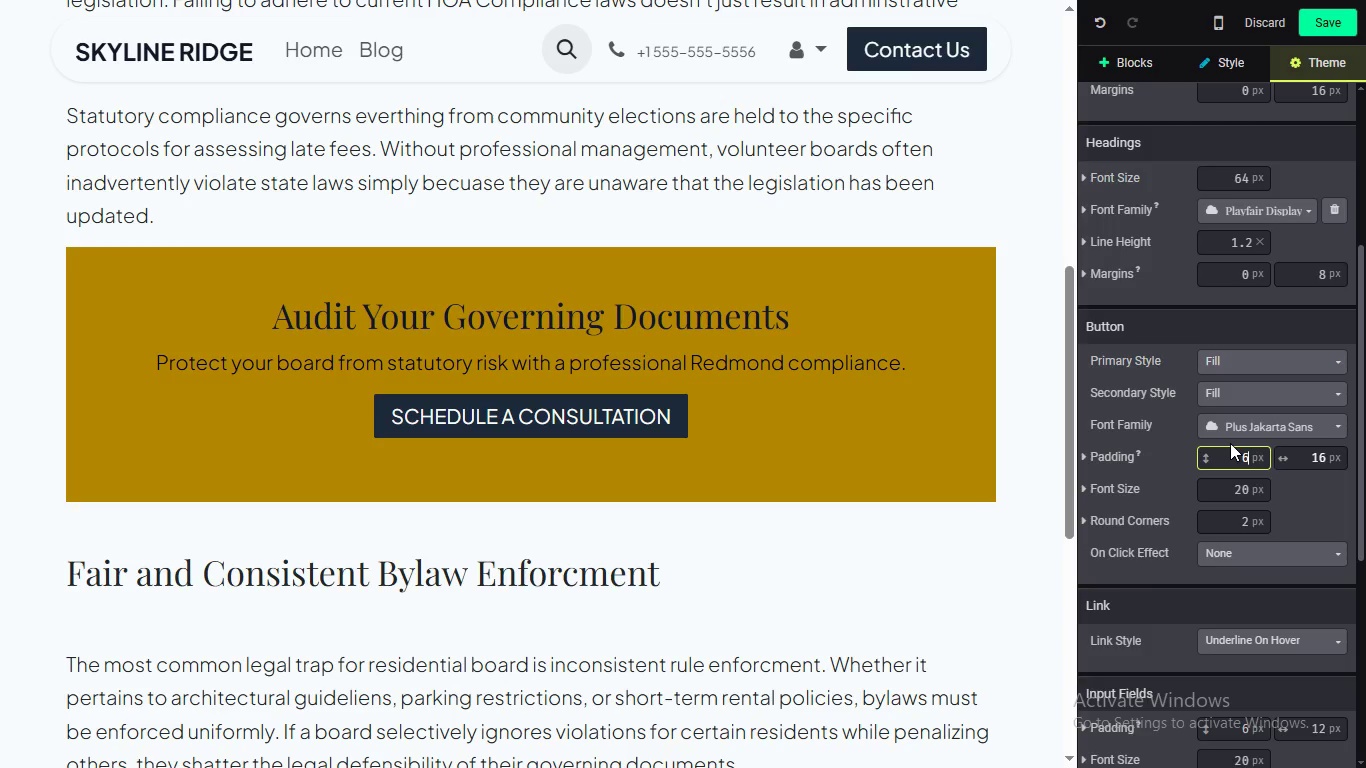 
key(Backspace)
type(10)
 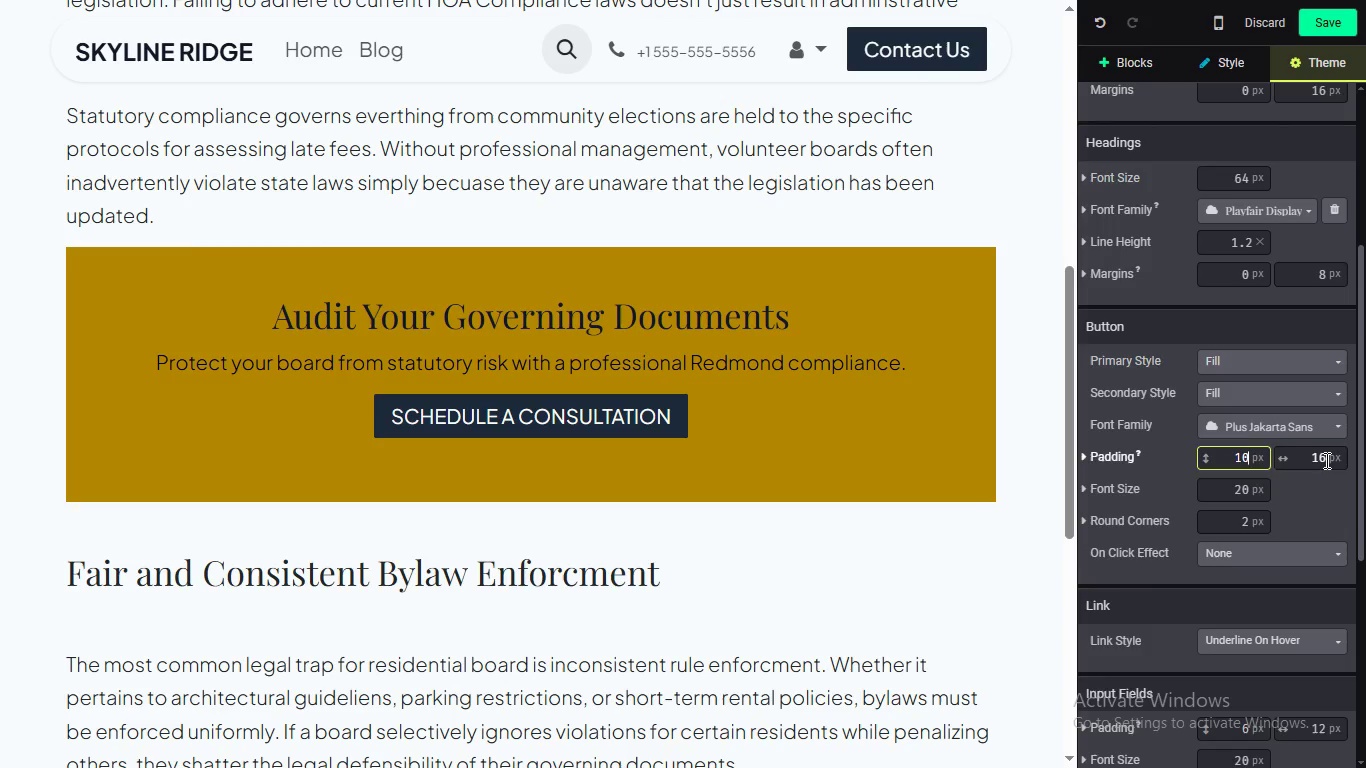 
double_click([1325, 460])
 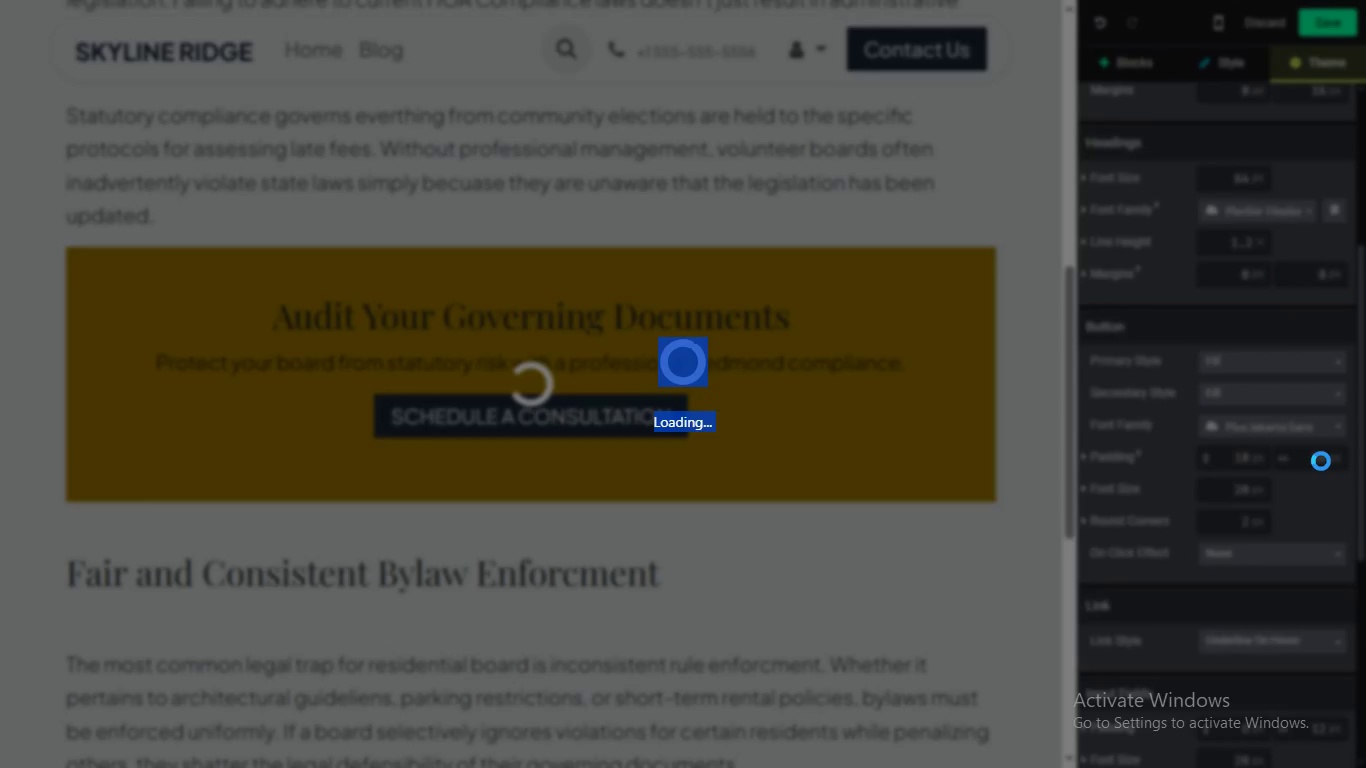 
wait(11.33)
 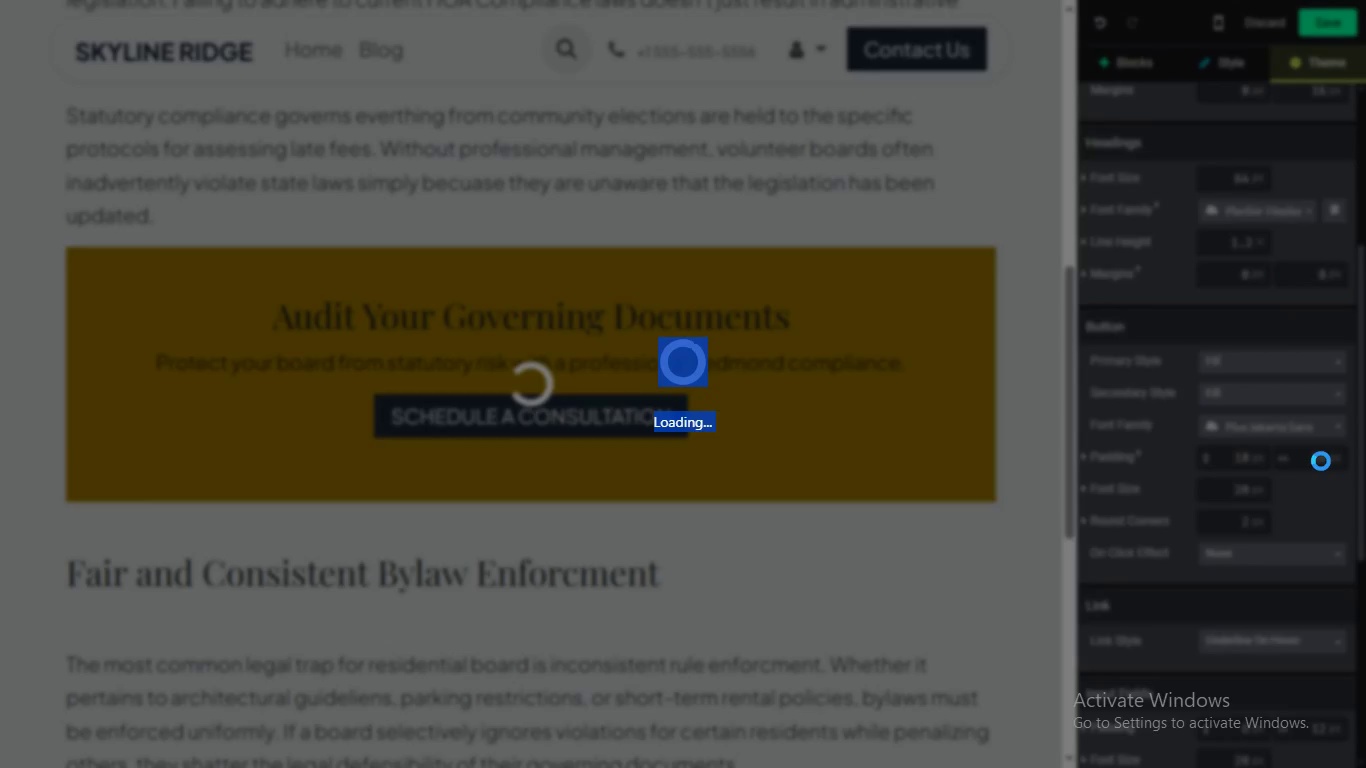 
double_click([1321, 461])
 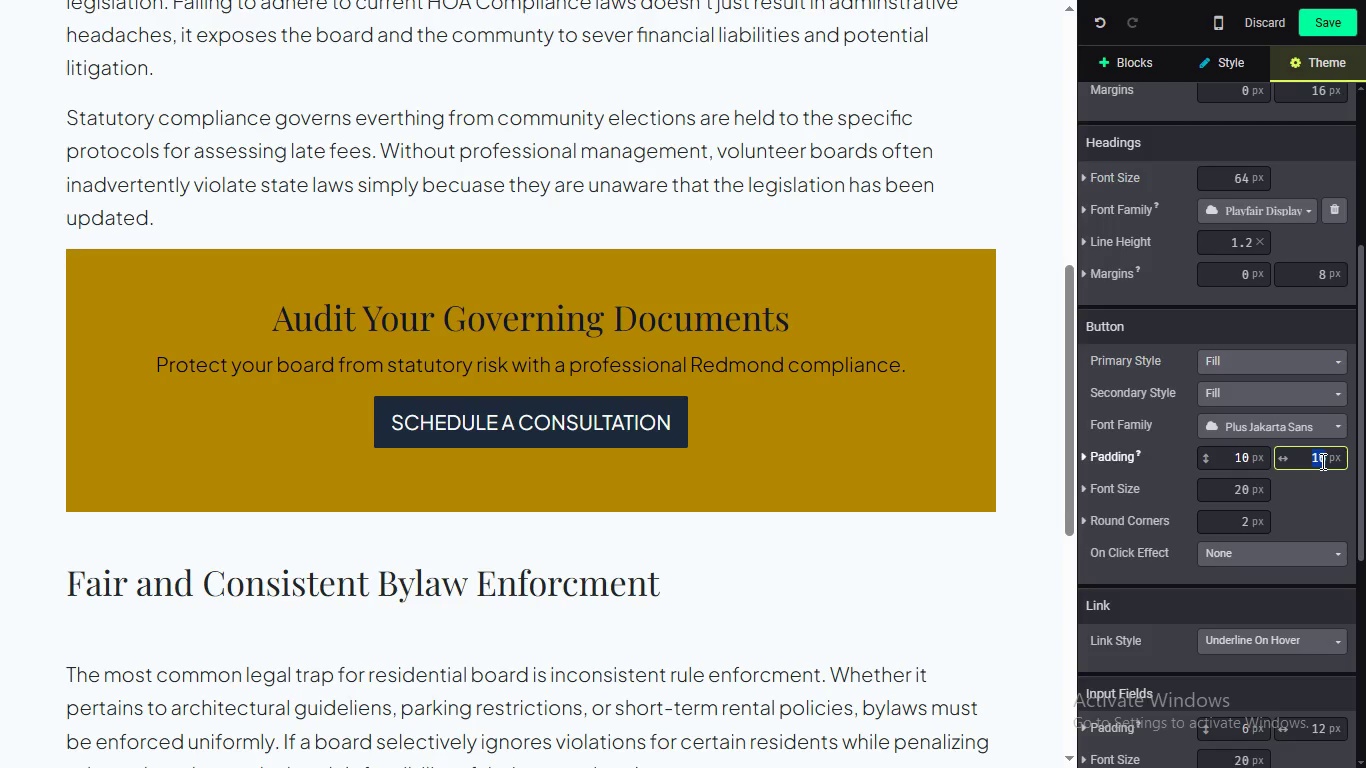 
triple_click([1321, 461])
 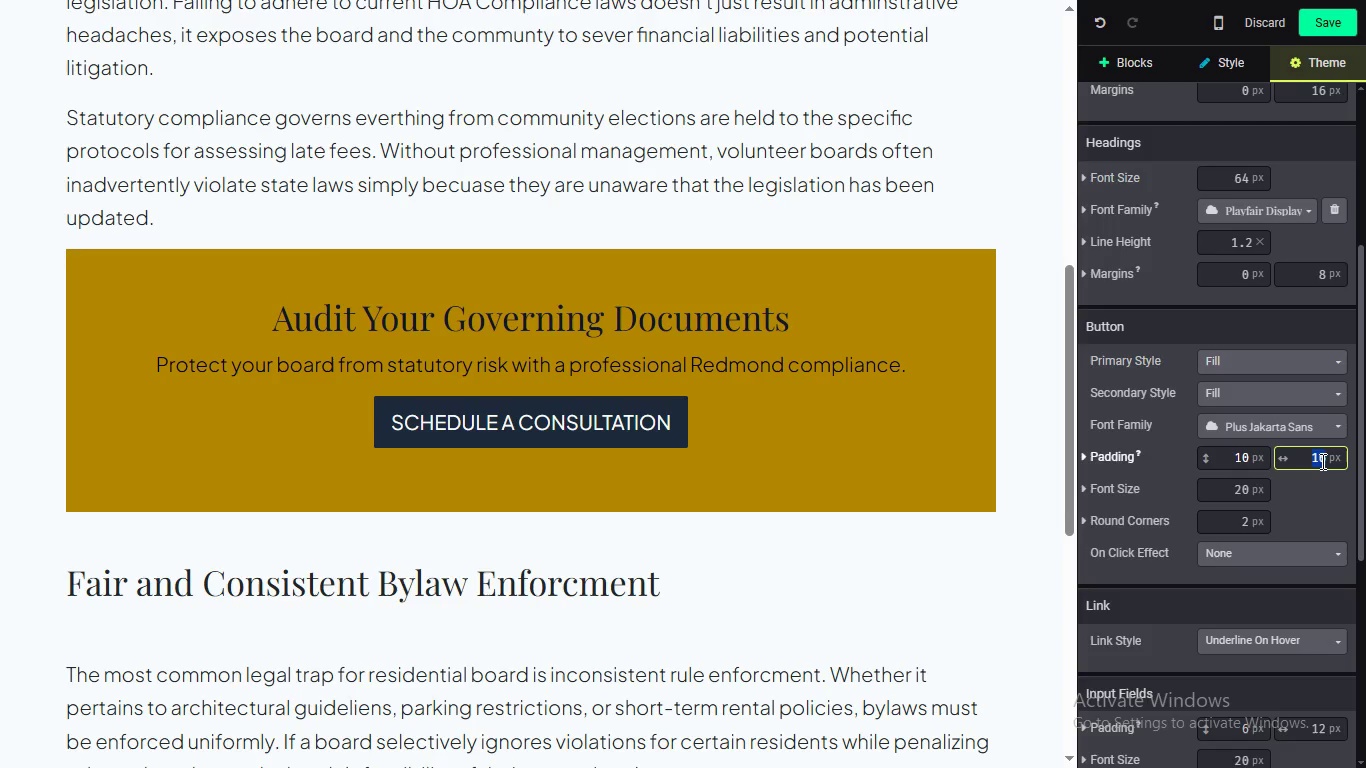 
type(20)
 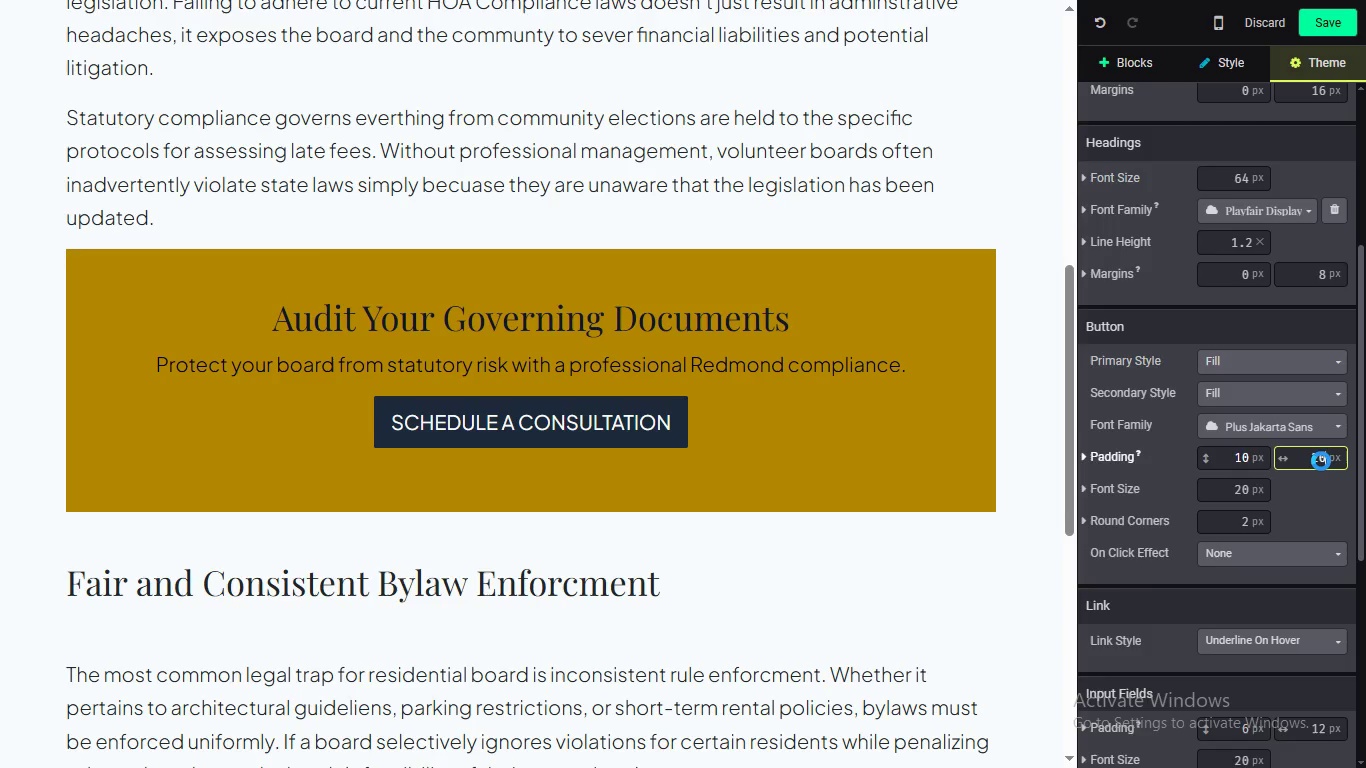 
key(Enter)
 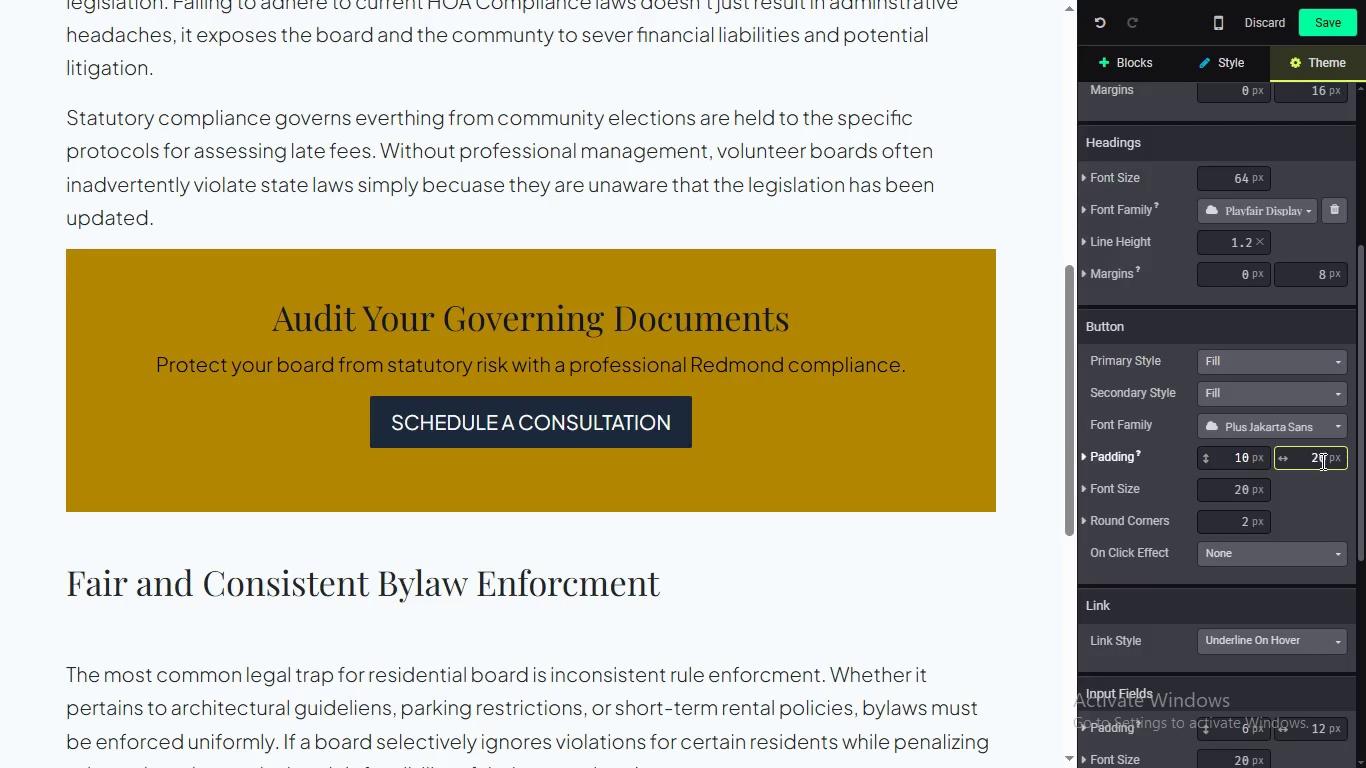 
wait(12.3)
 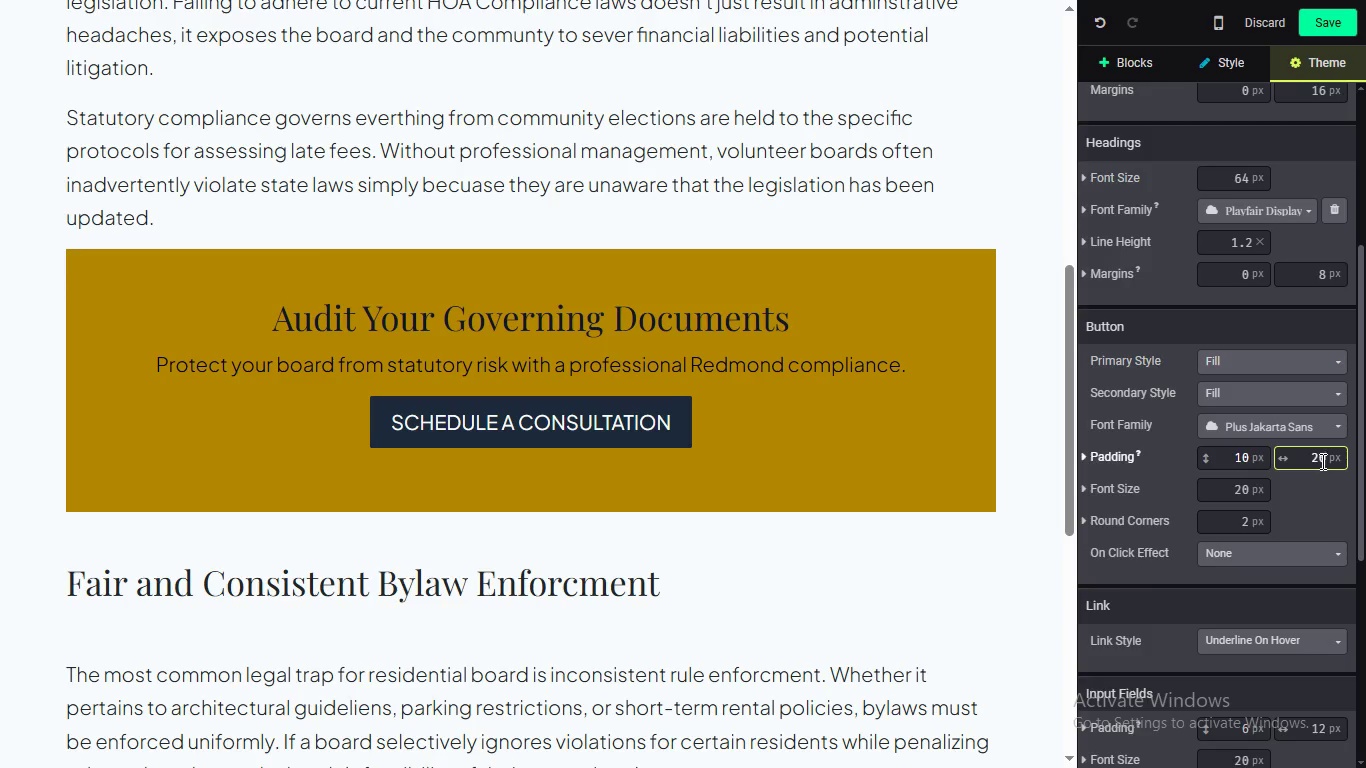 
left_click([1314, 12])
 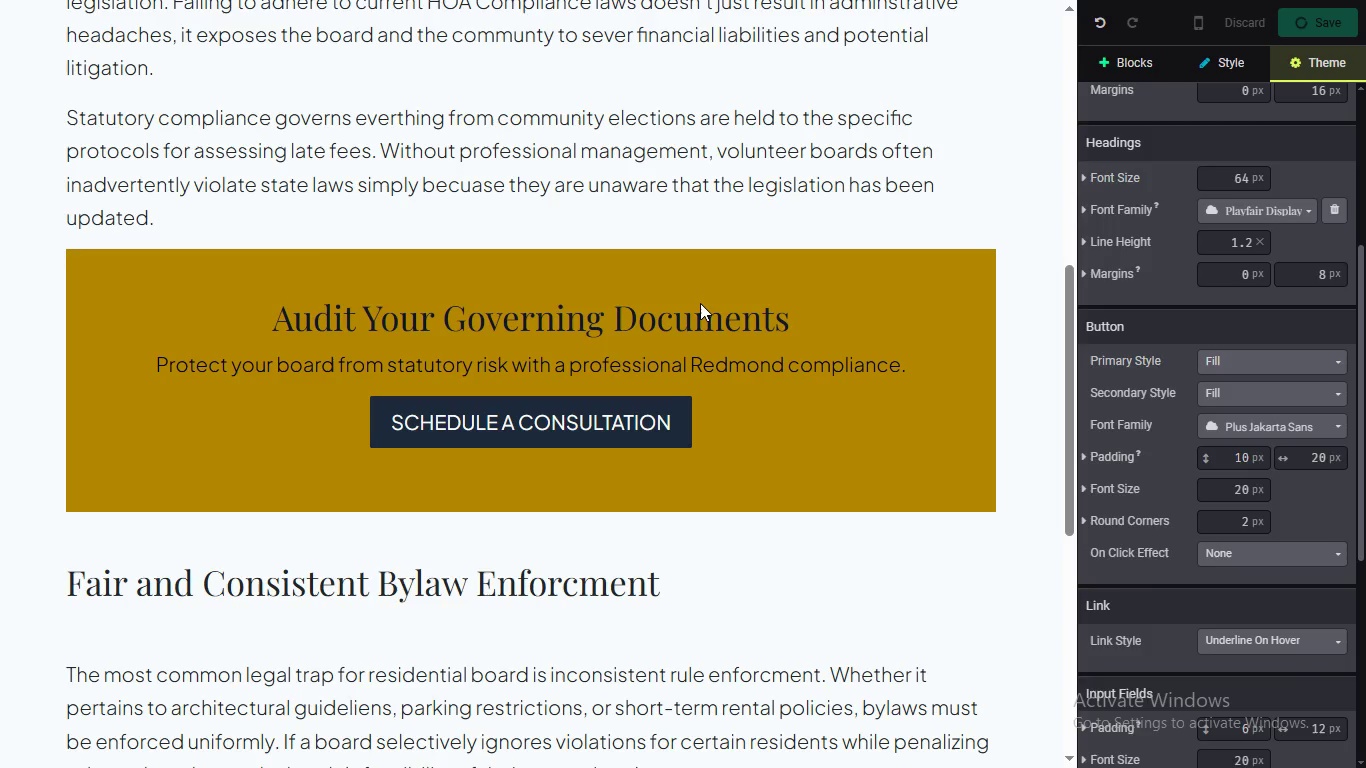 
scroll: coordinate [631, 334], scroll_direction: down, amount: 10.0
 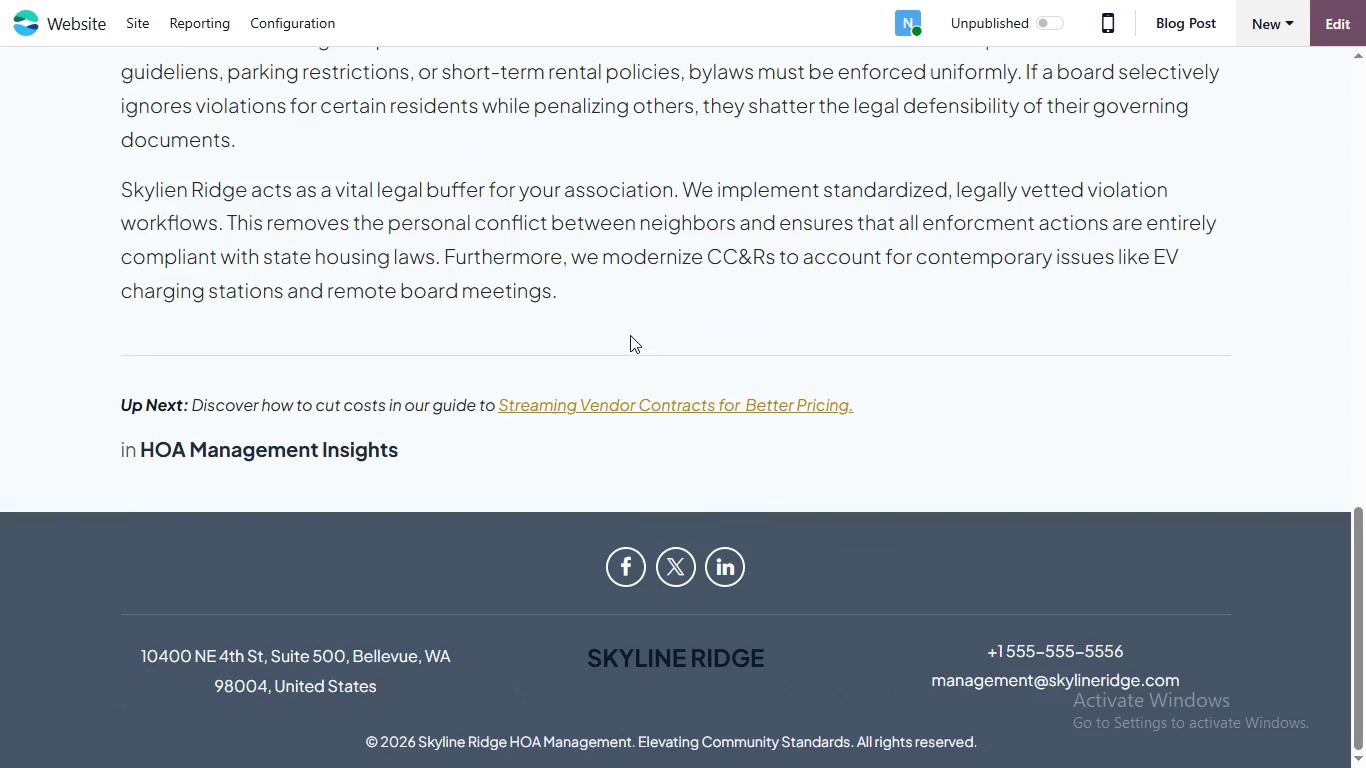 
scroll: coordinate [629, 340], scroll_direction: up, amount: 1.0
 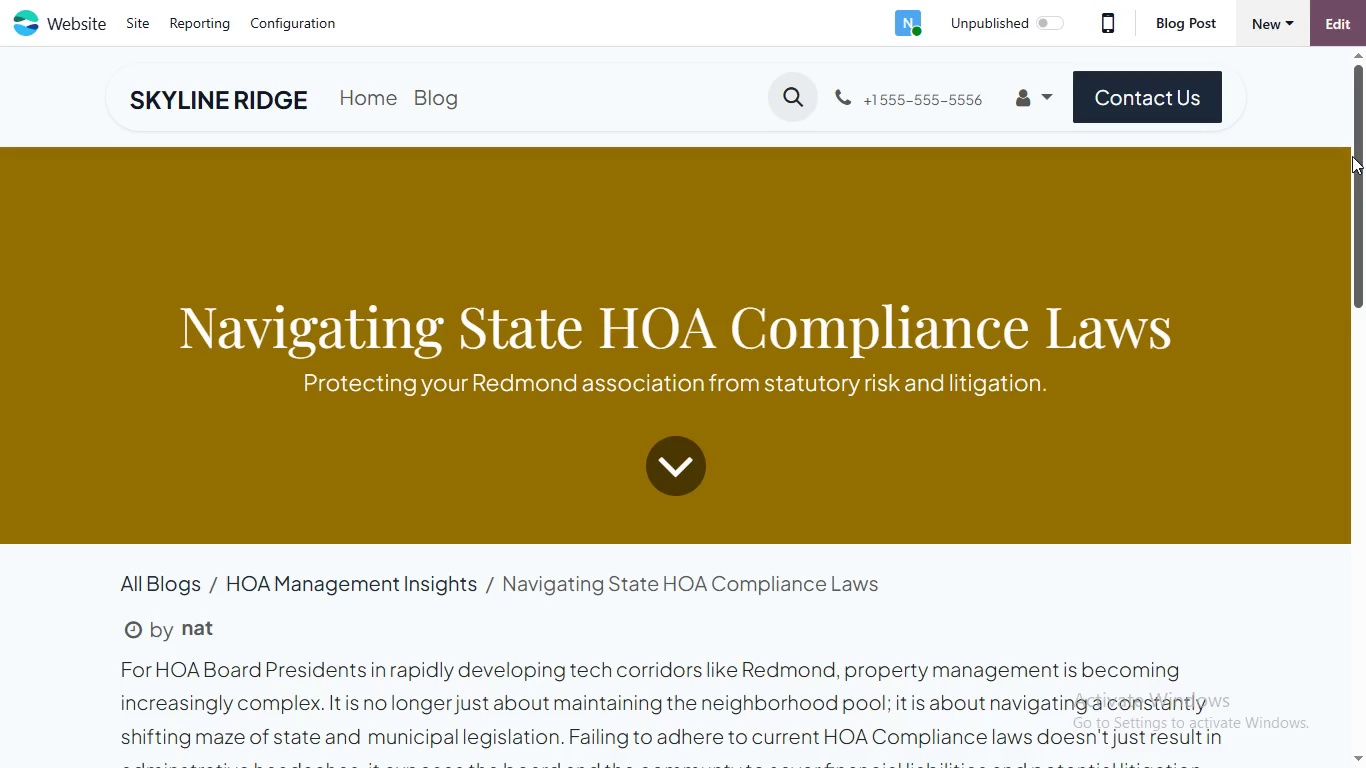 
wait(7.12)
 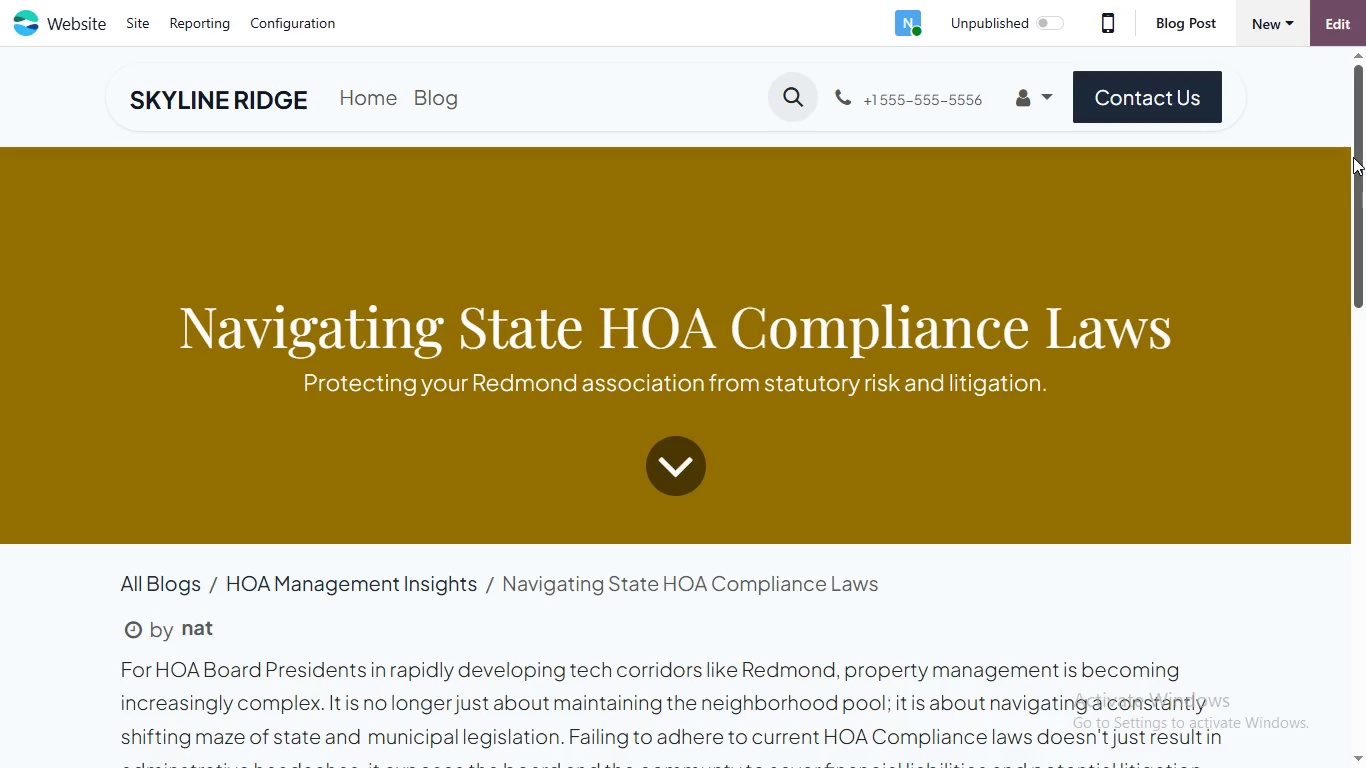 
left_click_drag(start_coordinate=[1354, 126], to_coordinate=[1310, 334])
 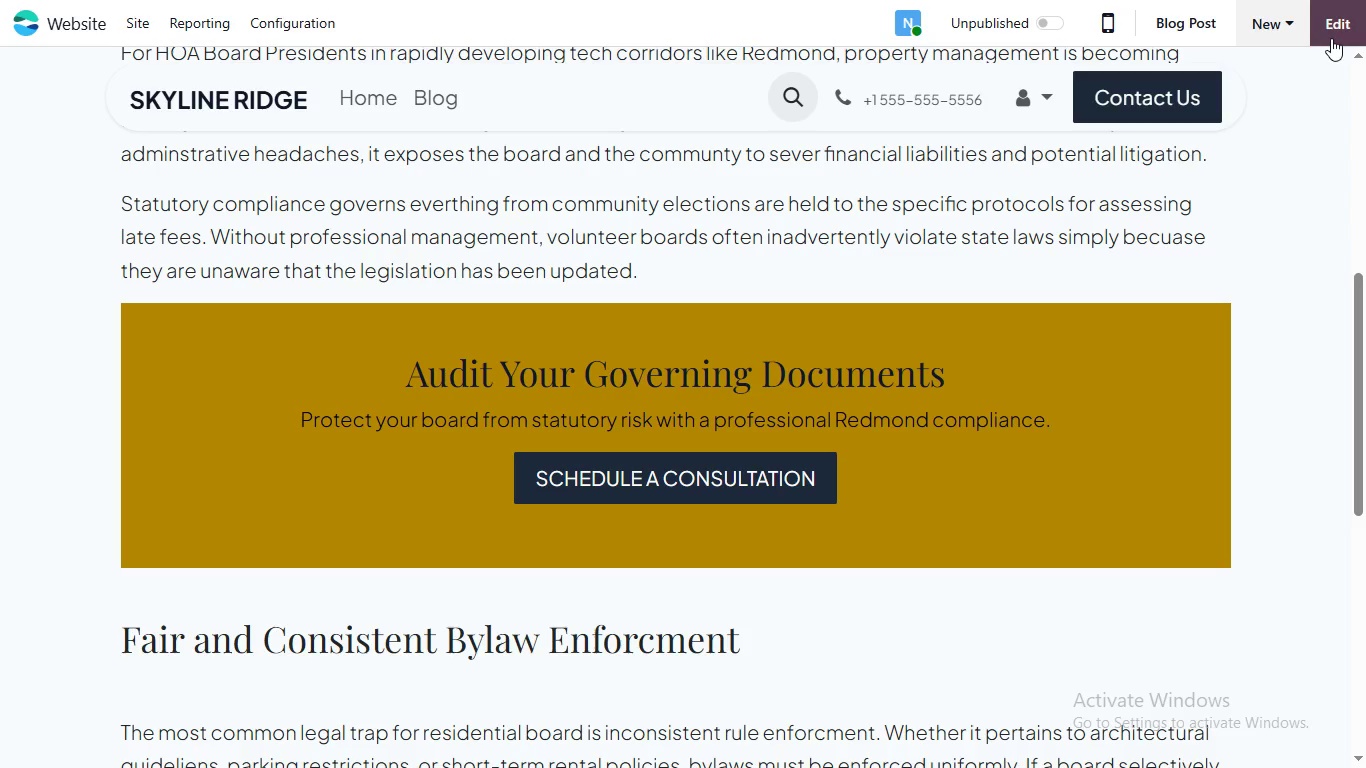 
left_click([1331, 38])
 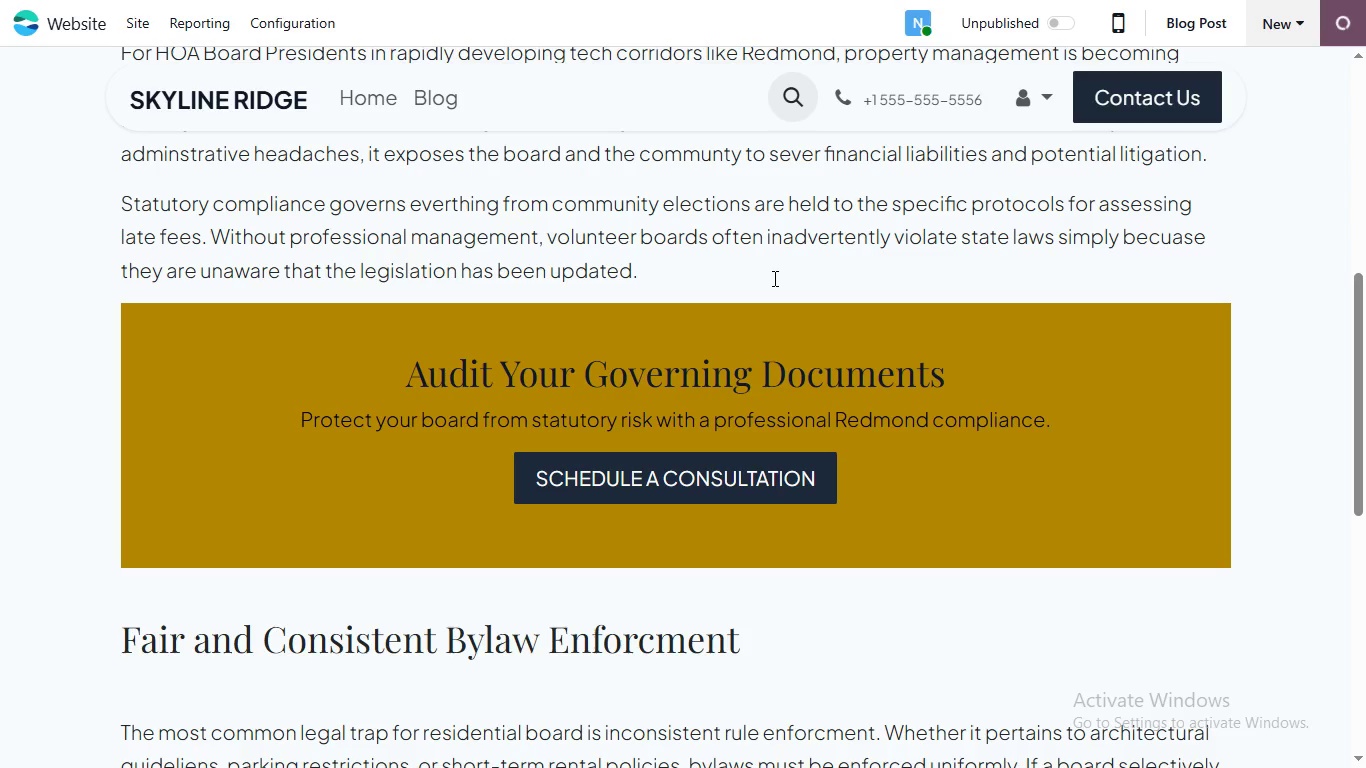 
left_click([773, 278])
 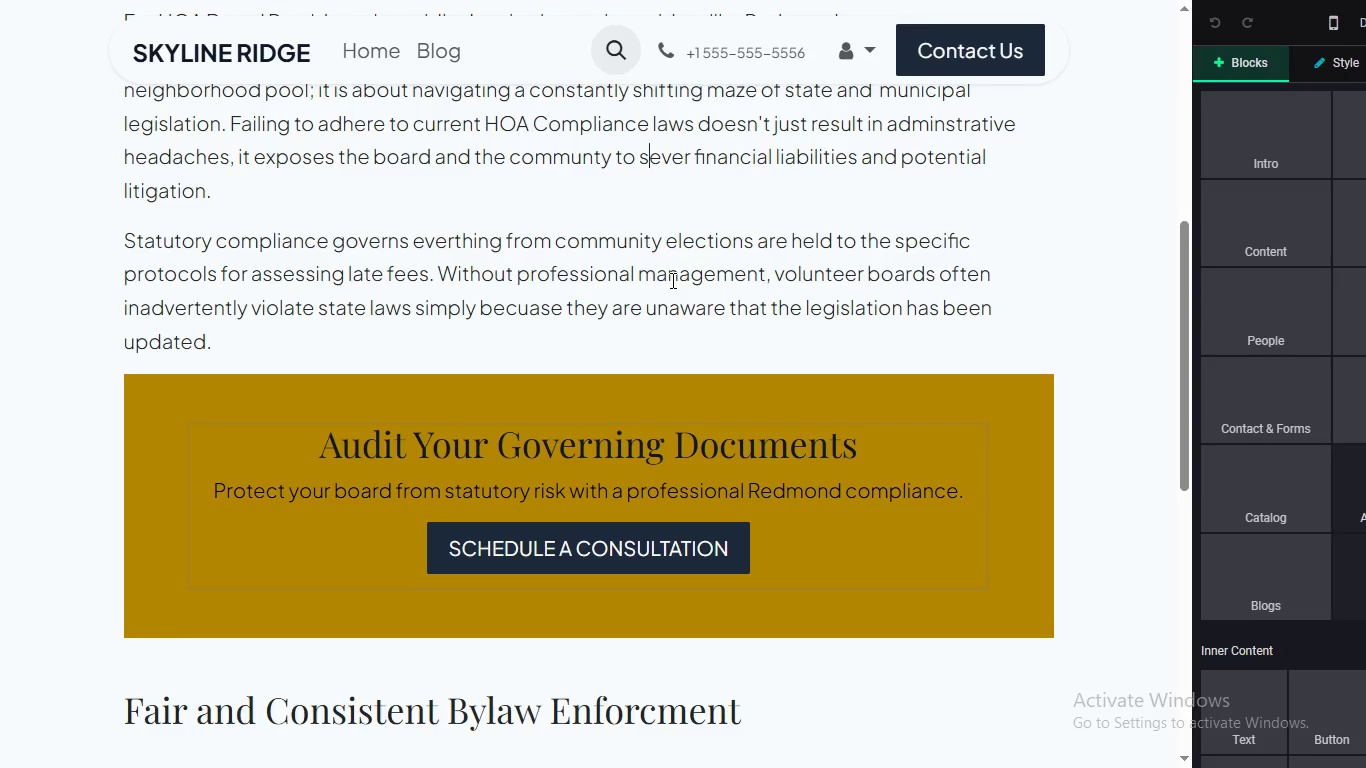 
left_click([416, 333])
 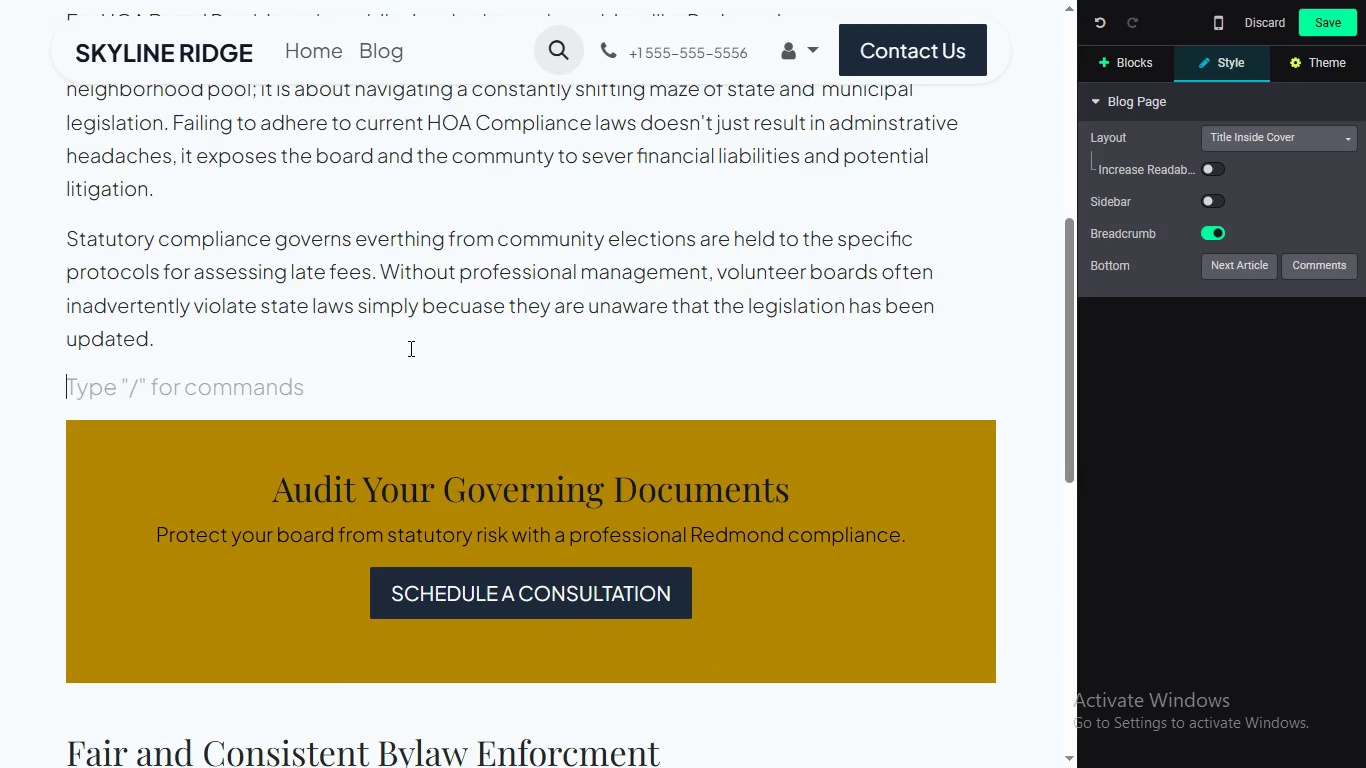 
key(Enter)
 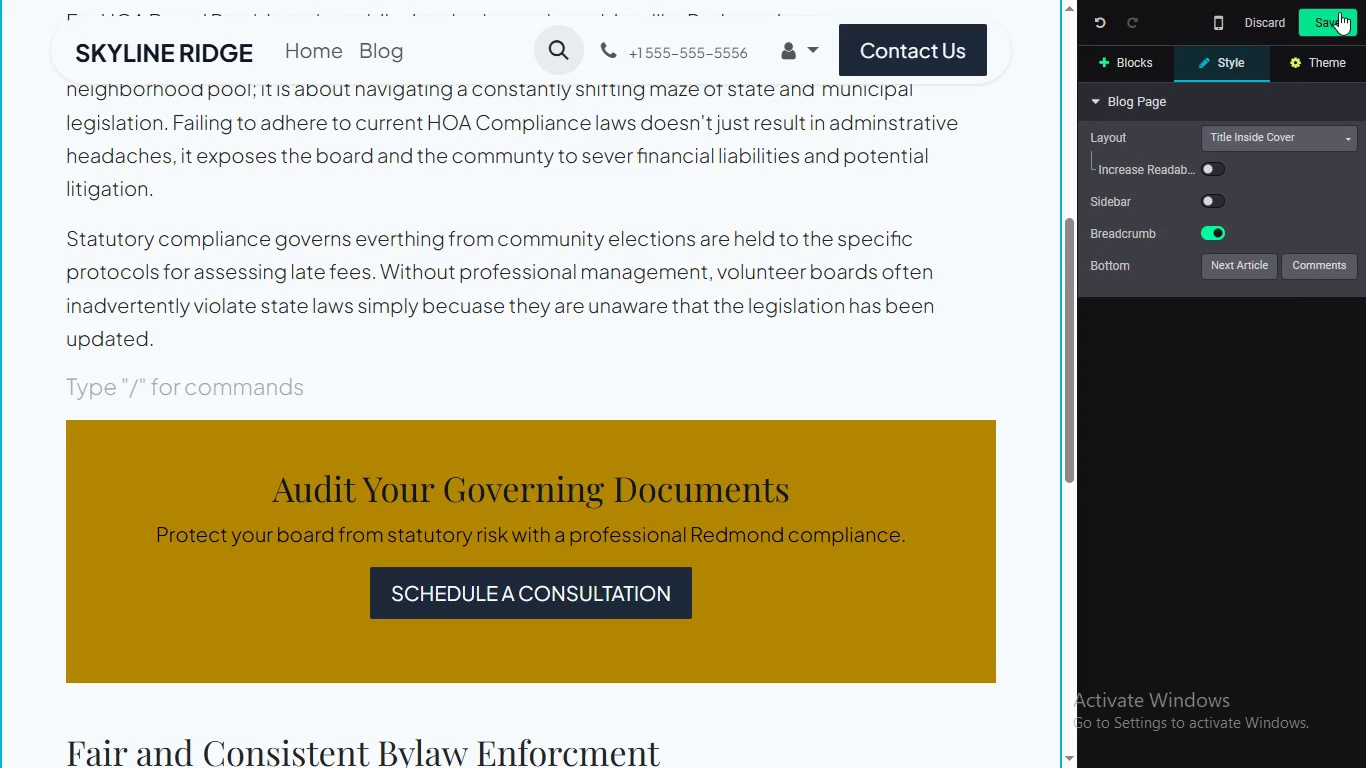 
left_click([1340, 15])
 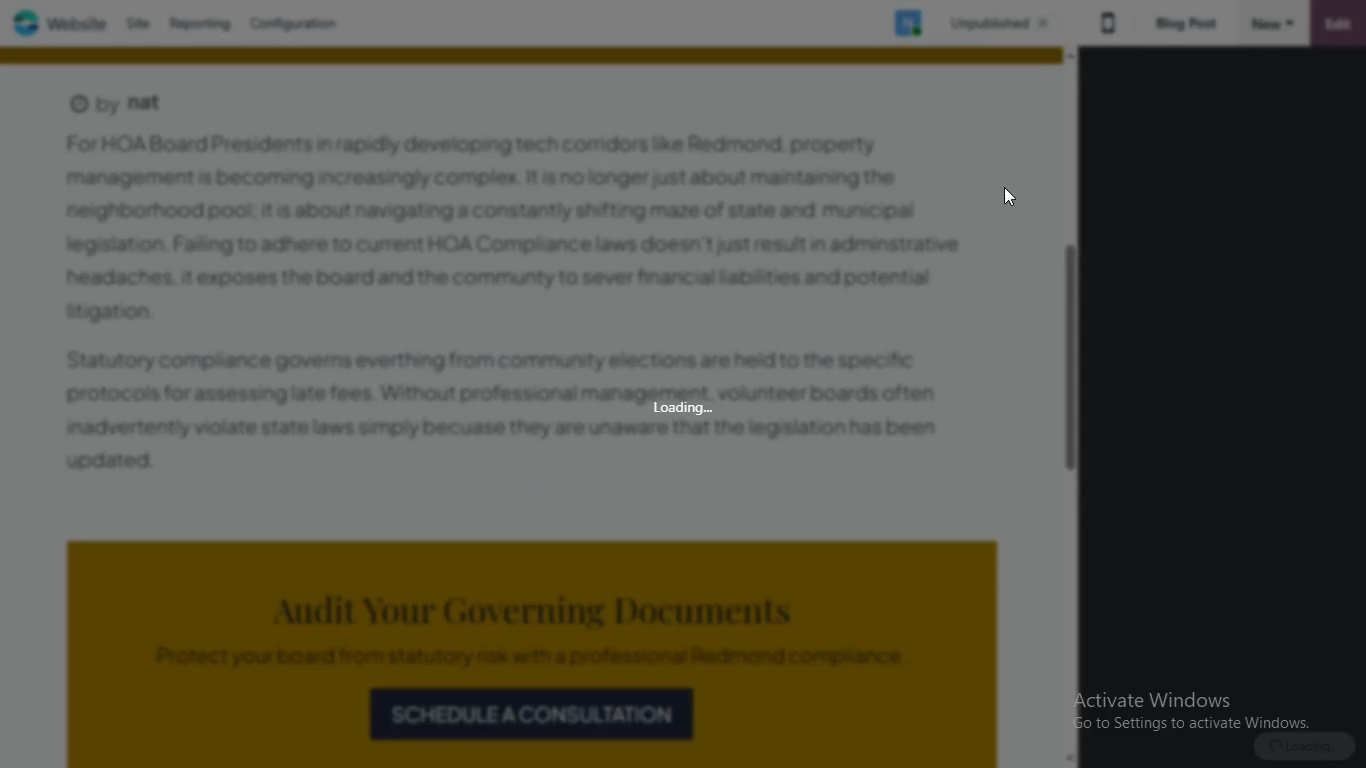 
scroll: coordinate [664, 352], scroll_direction: down, amount: 6.0
 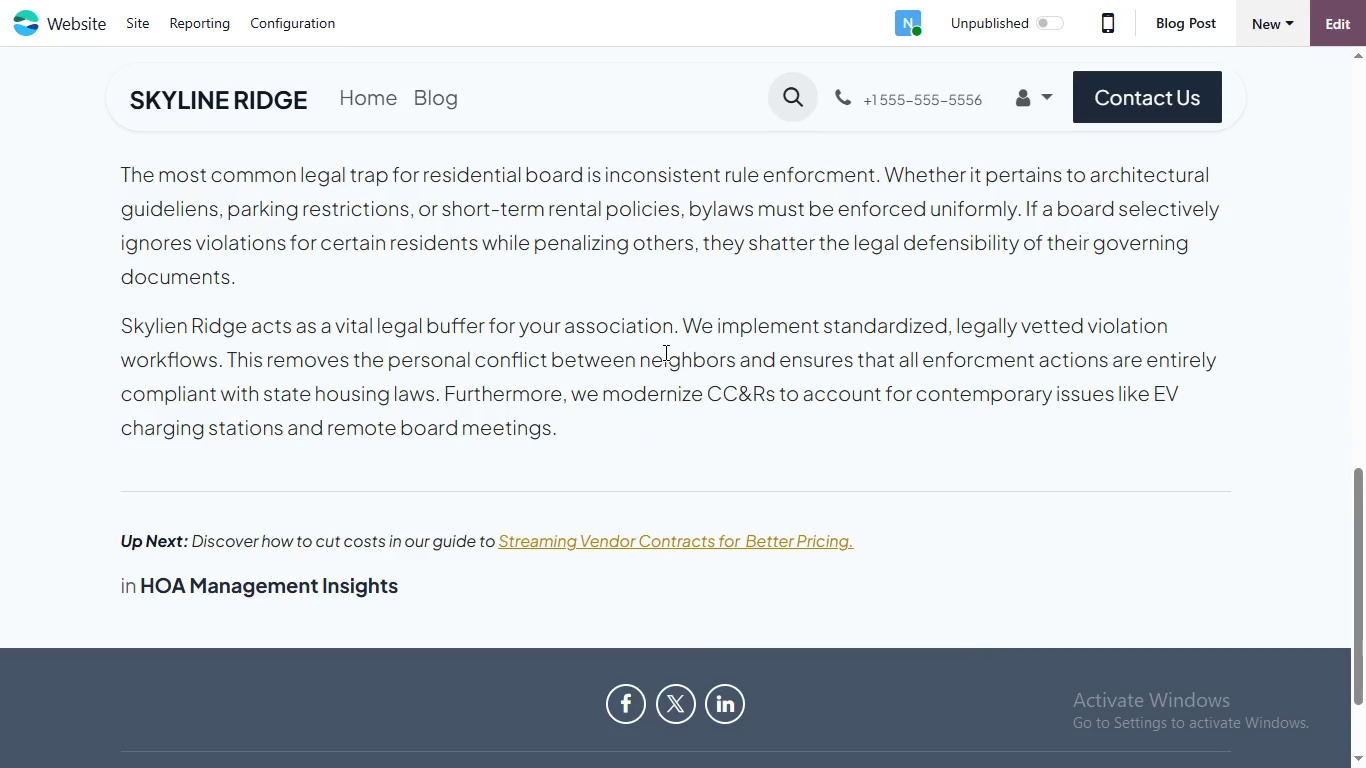 
scroll: coordinate [664, 352], scroll_direction: none, amount: 0.0
 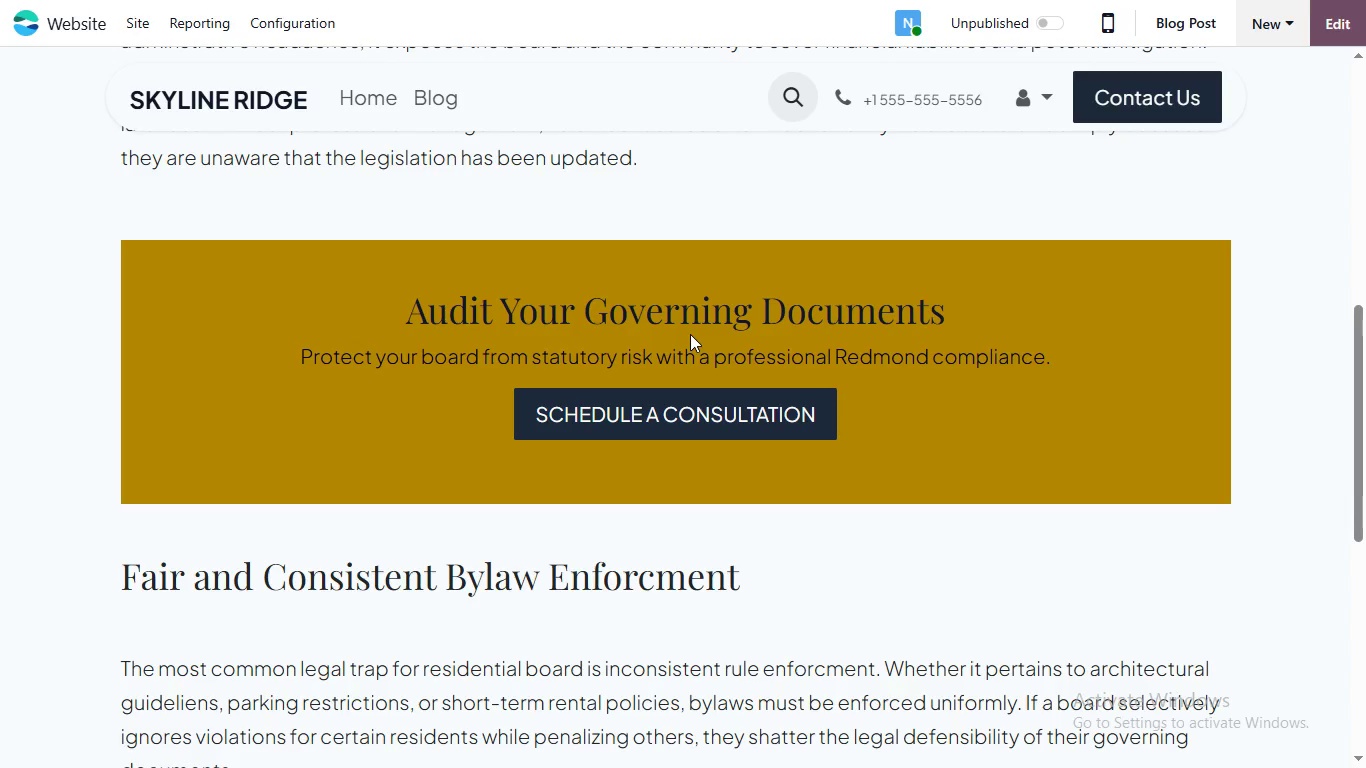 
wait(9.74)
 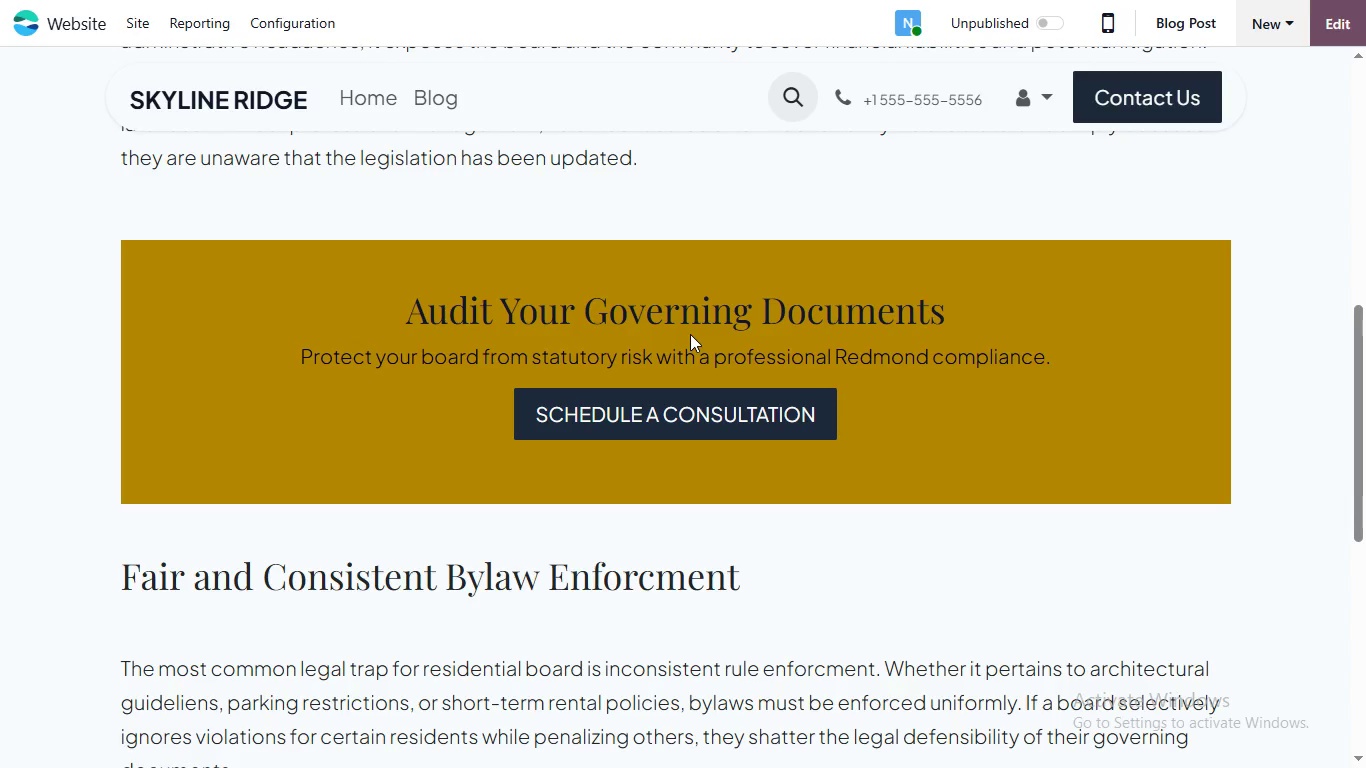 
left_click([1326, 40])
 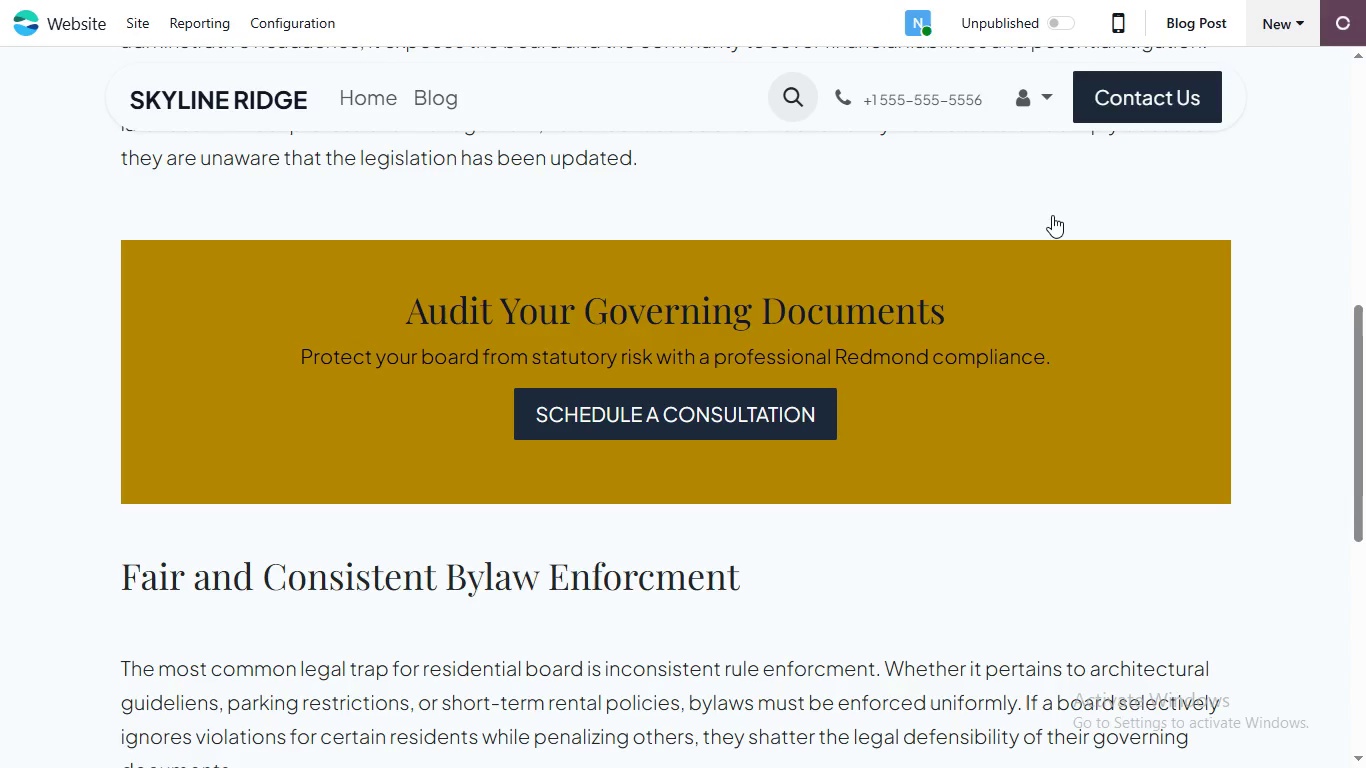 
left_click([790, 285])
 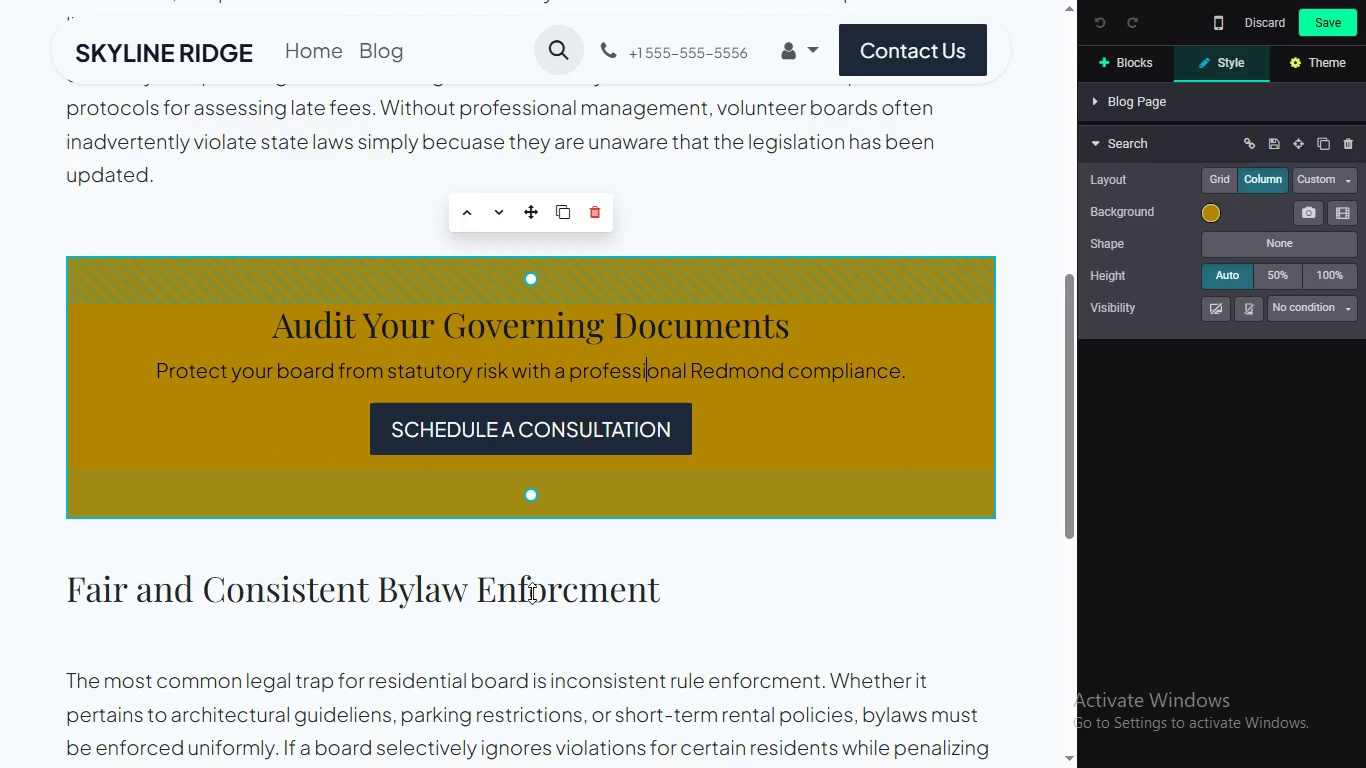 
double_click([525, 603])
 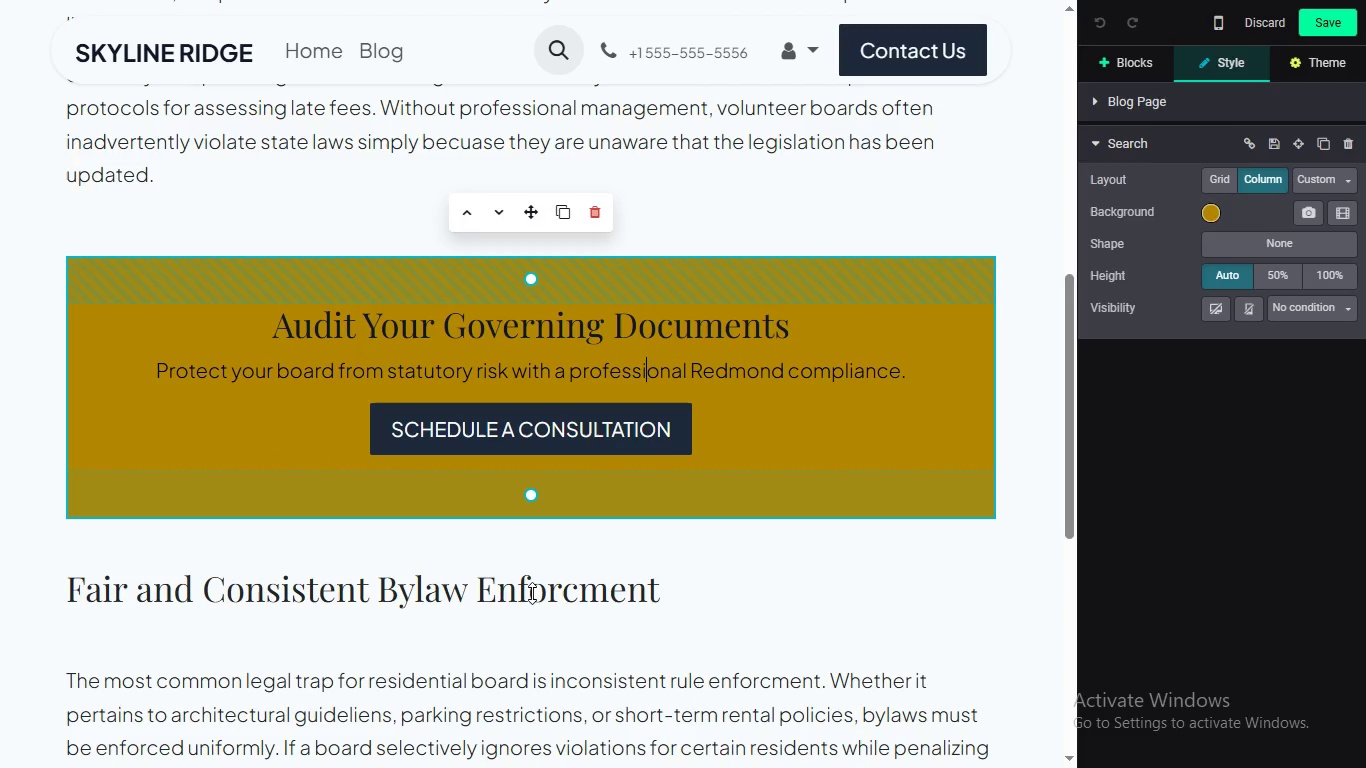 
triple_click([525, 603])
 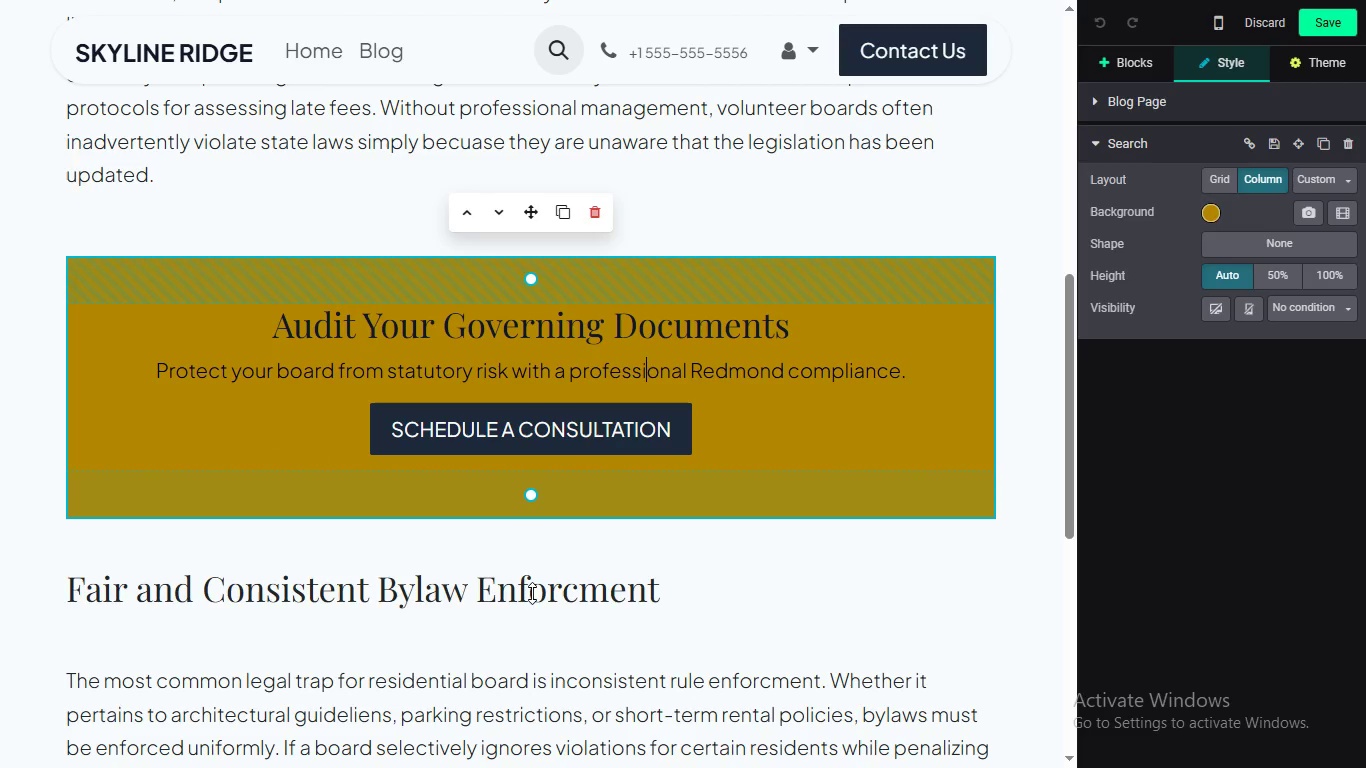 
triple_click([525, 603])
 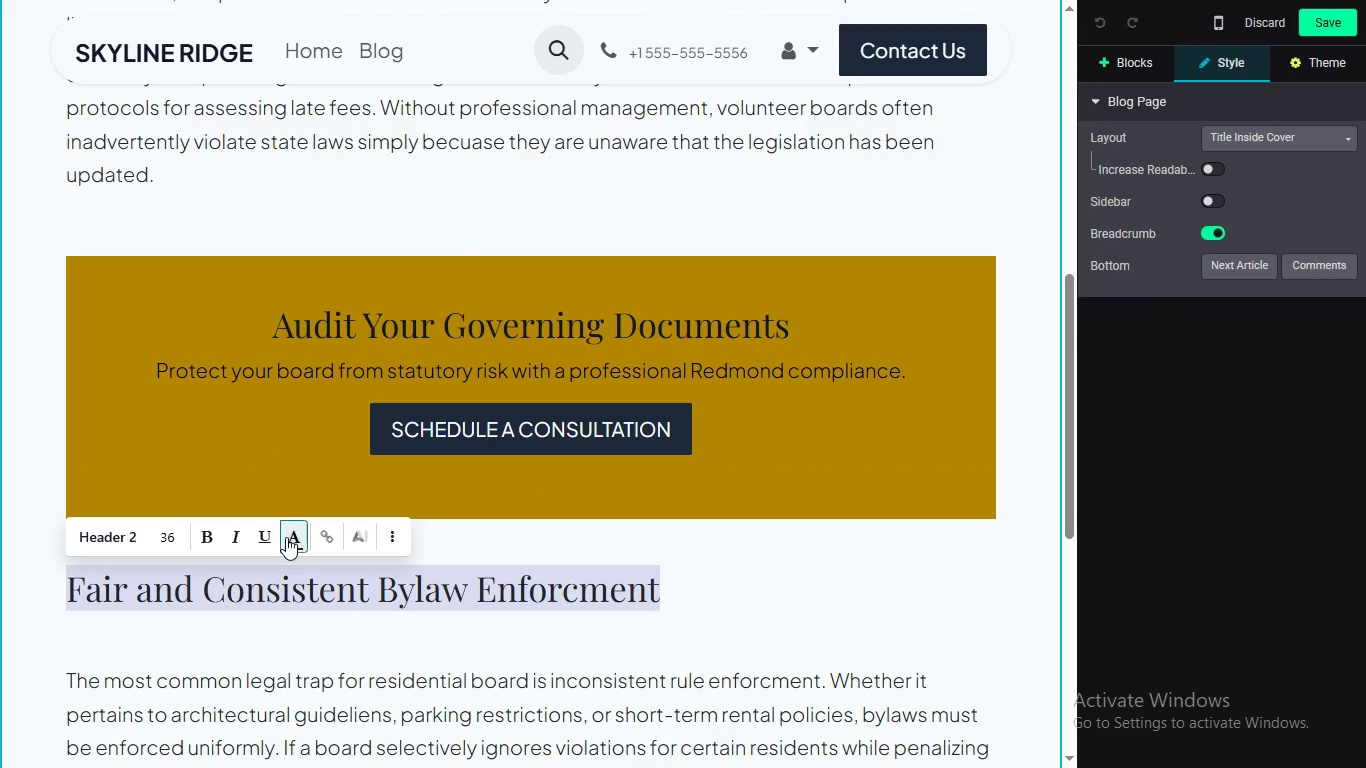 
left_click([286, 537])
 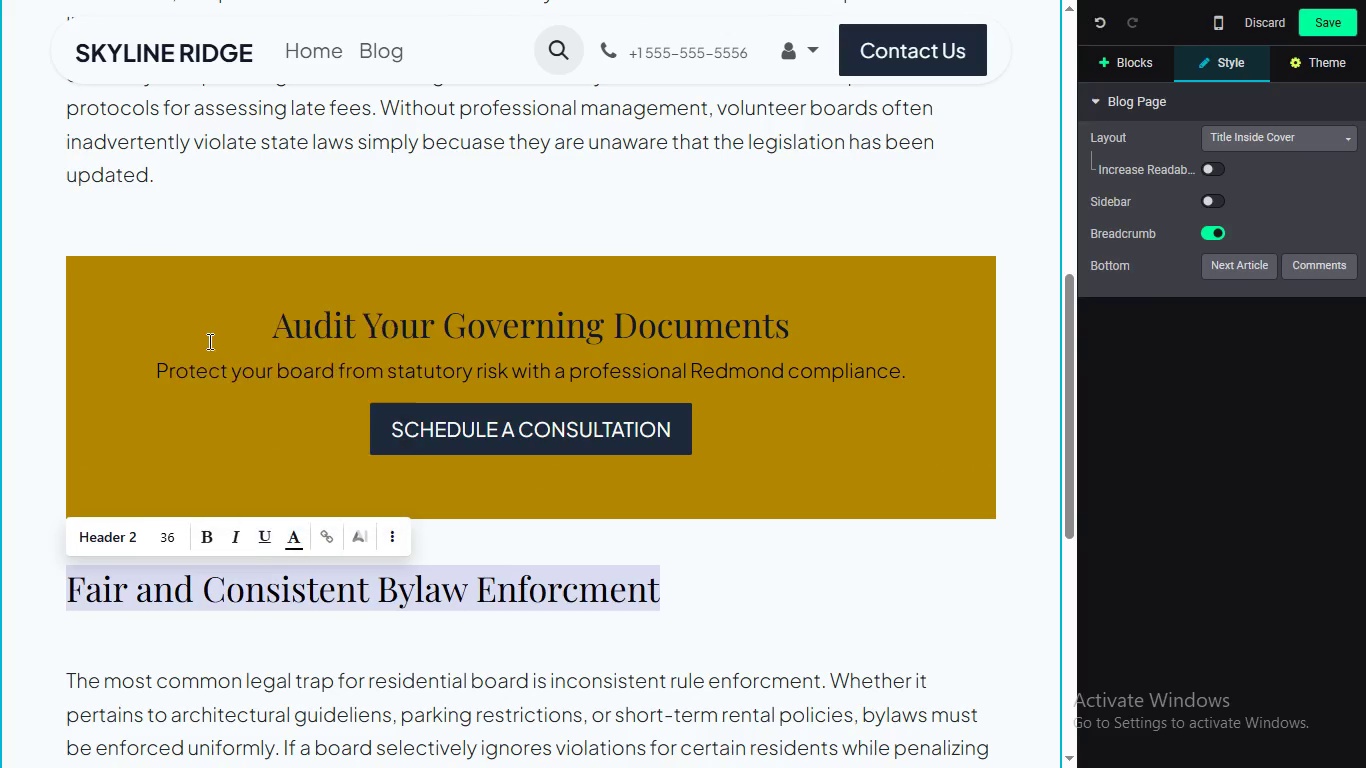 
left_click([208, 341])
 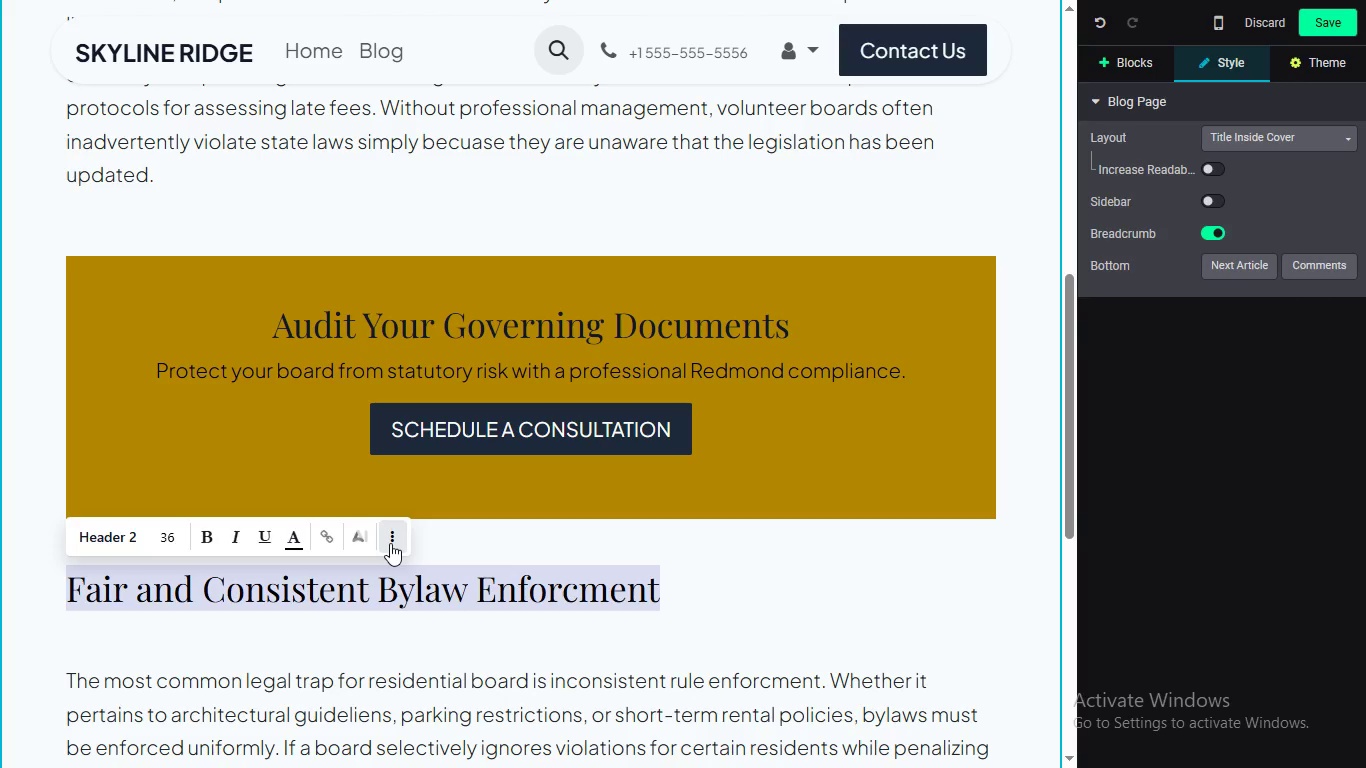 
wait(6.19)
 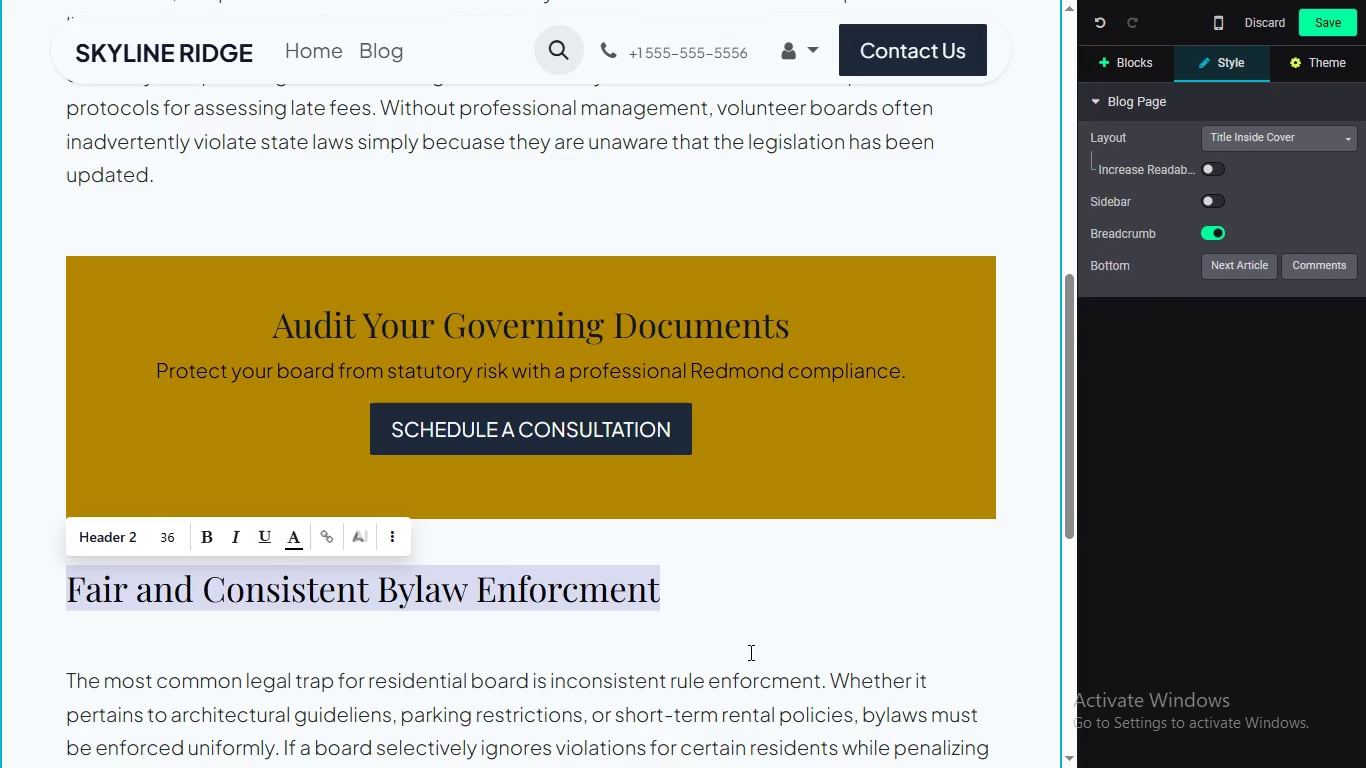 
left_click([390, 543])
 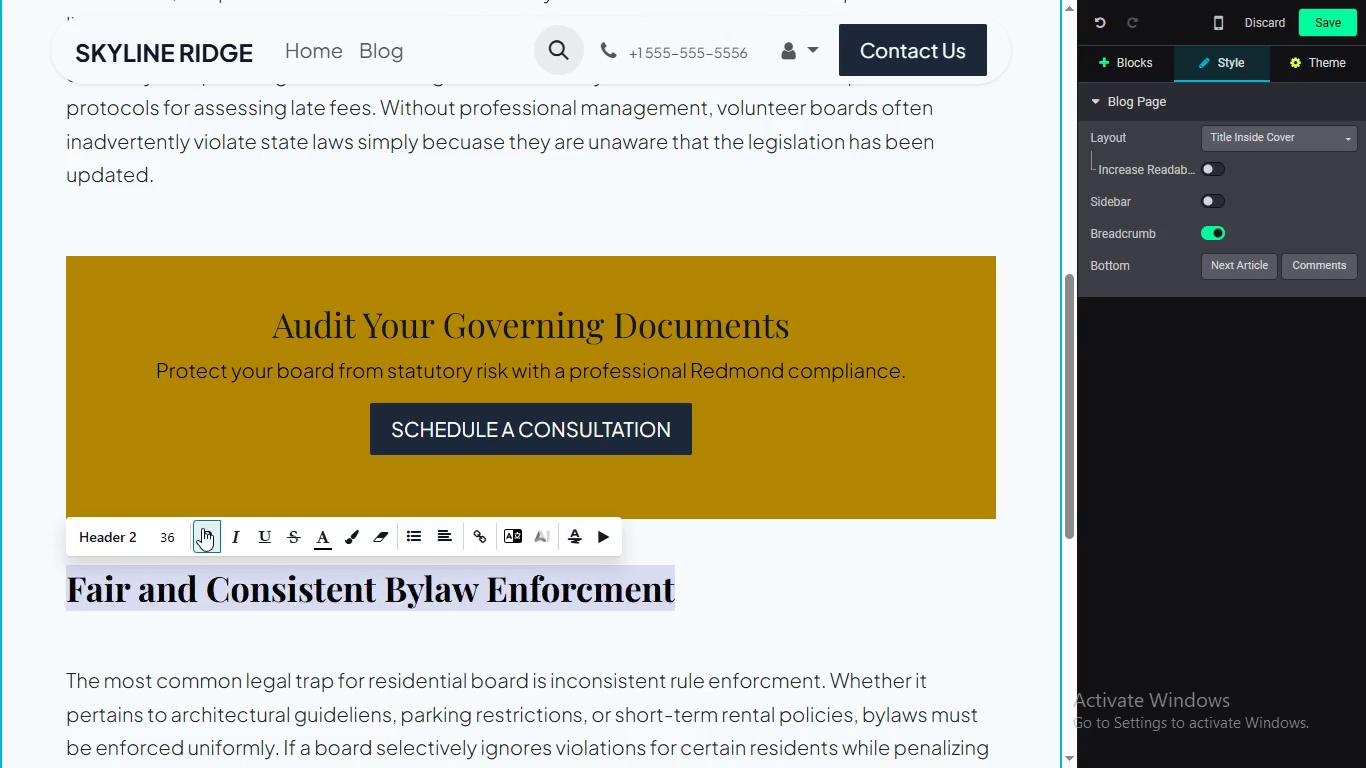 
left_click([202, 528])
 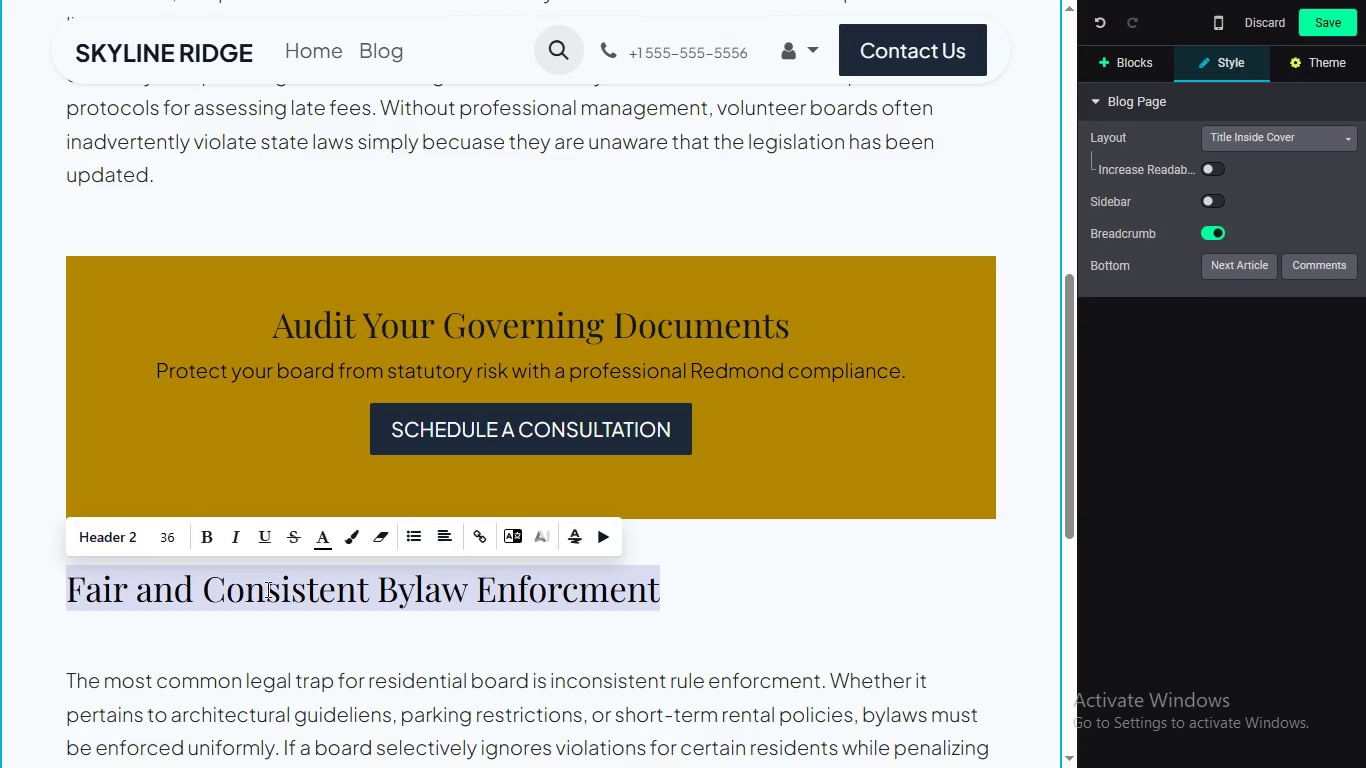 
left_click([202, 528])
 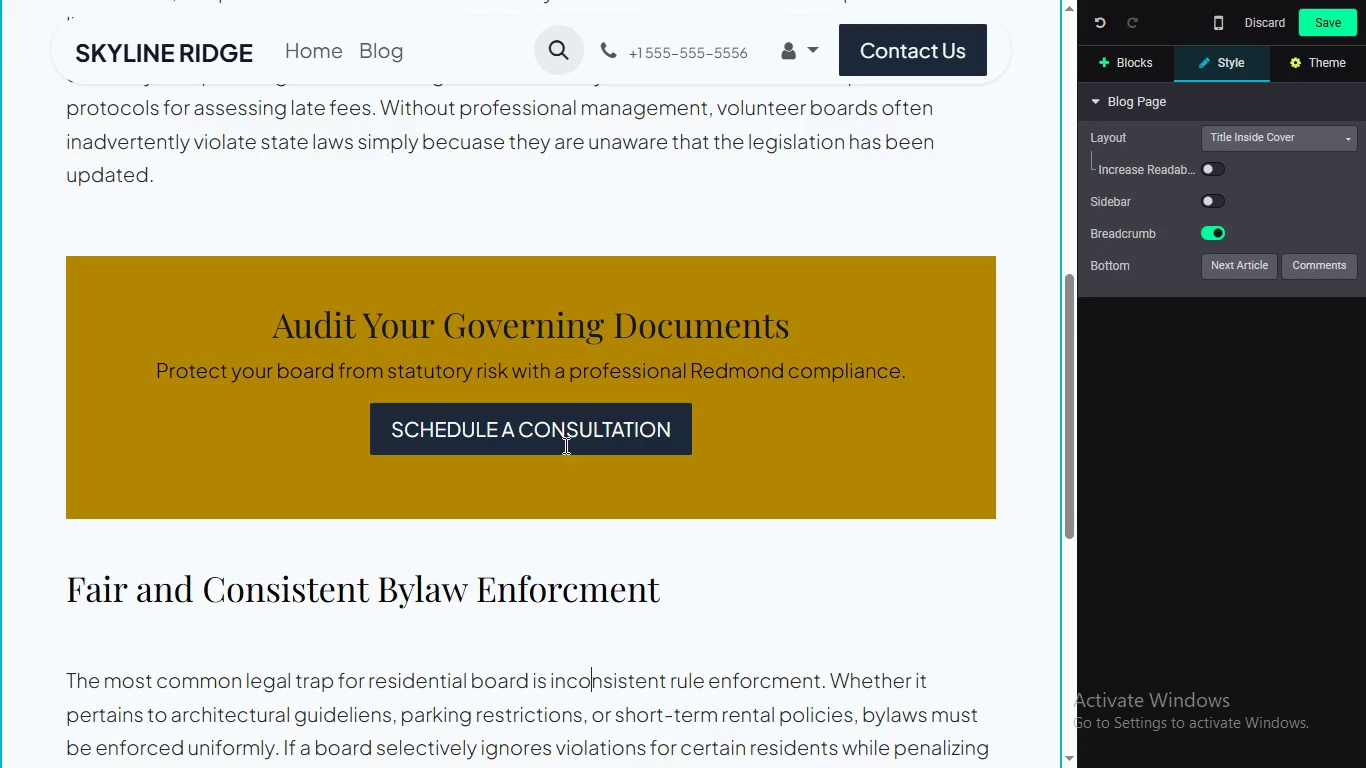 
left_click([595, 668])
 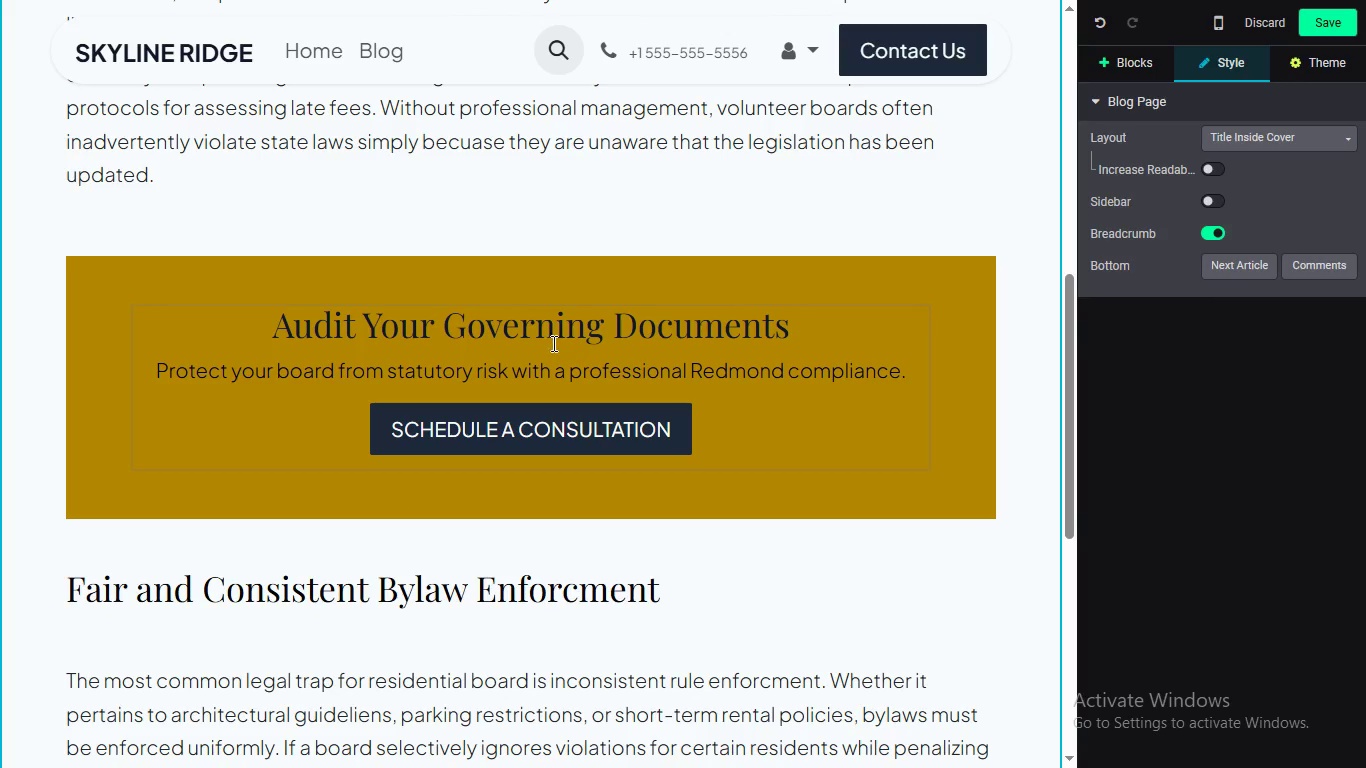 
scroll: coordinate [737, 540], scroll_direction: down, amount: 1.0
 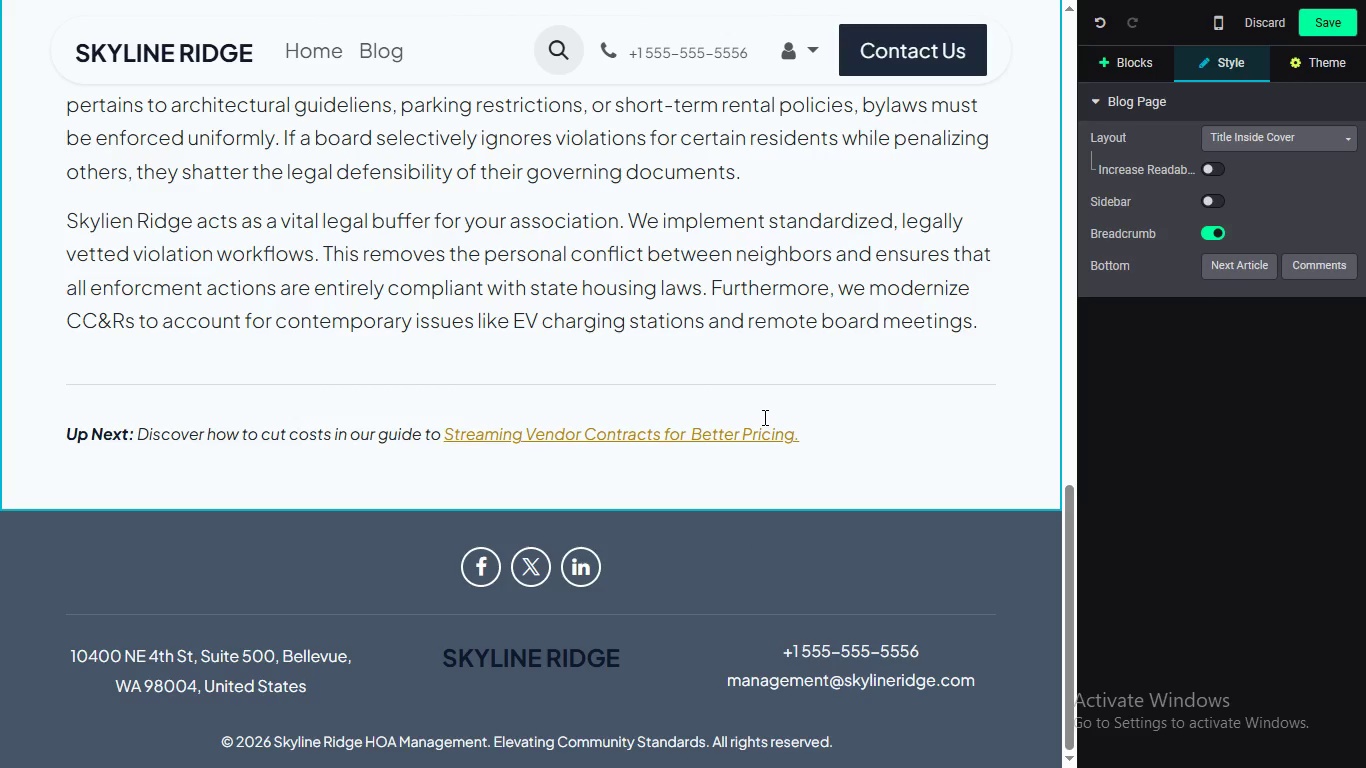 
wait(7.24)
 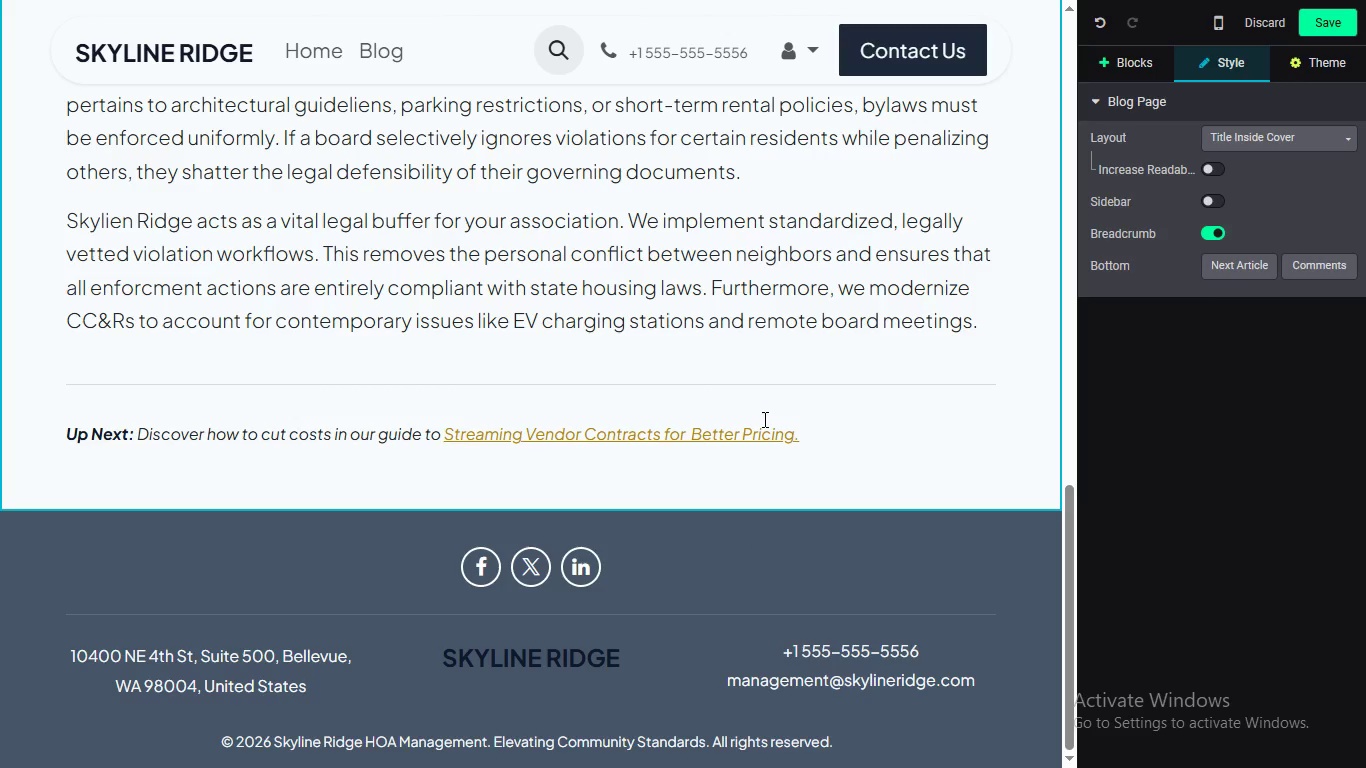 
scroll: coordinate [755, 420], scroll_direction: none, amount: 0.0
 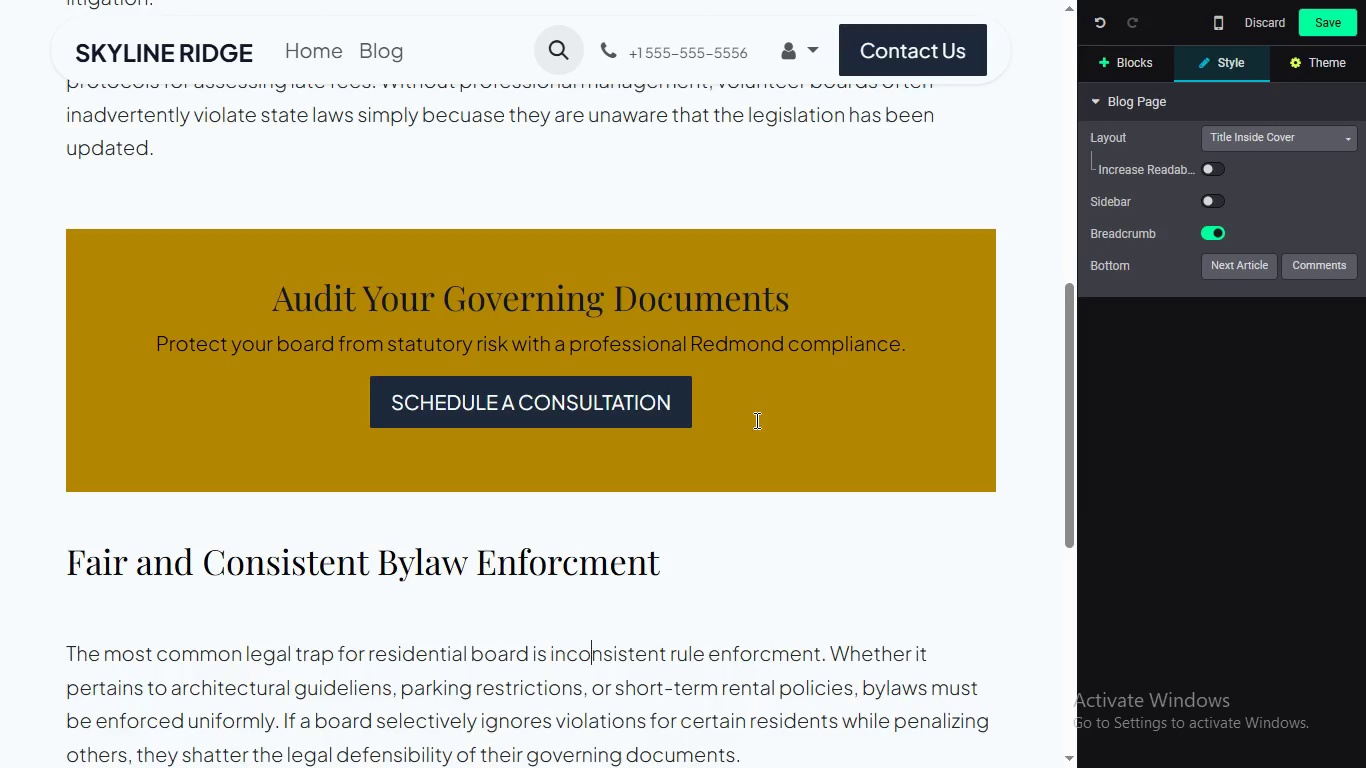 
scroll: coordinate [755, 420], scroll_direction: up, amount: 2.0
 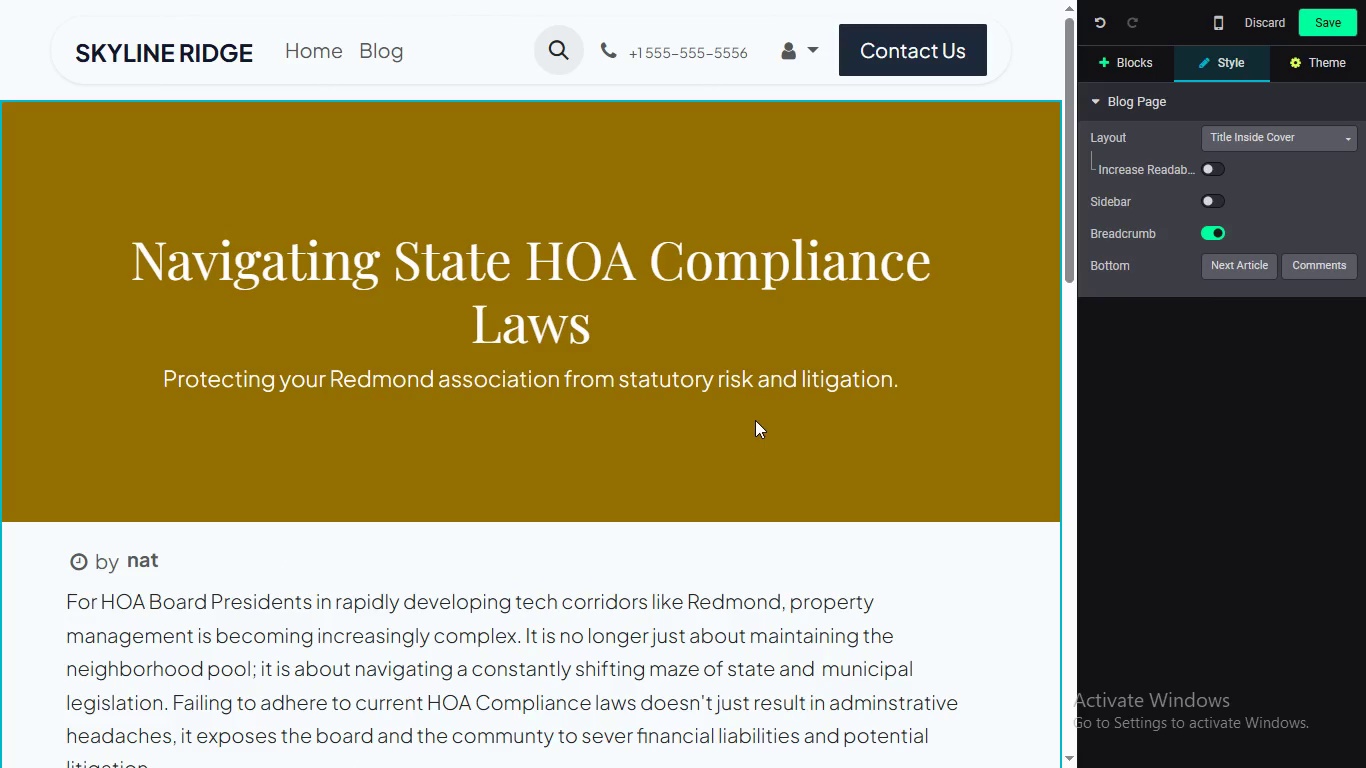 
scroll: coordinate [725, 446], scroll_direction: none, amount: 0.0
 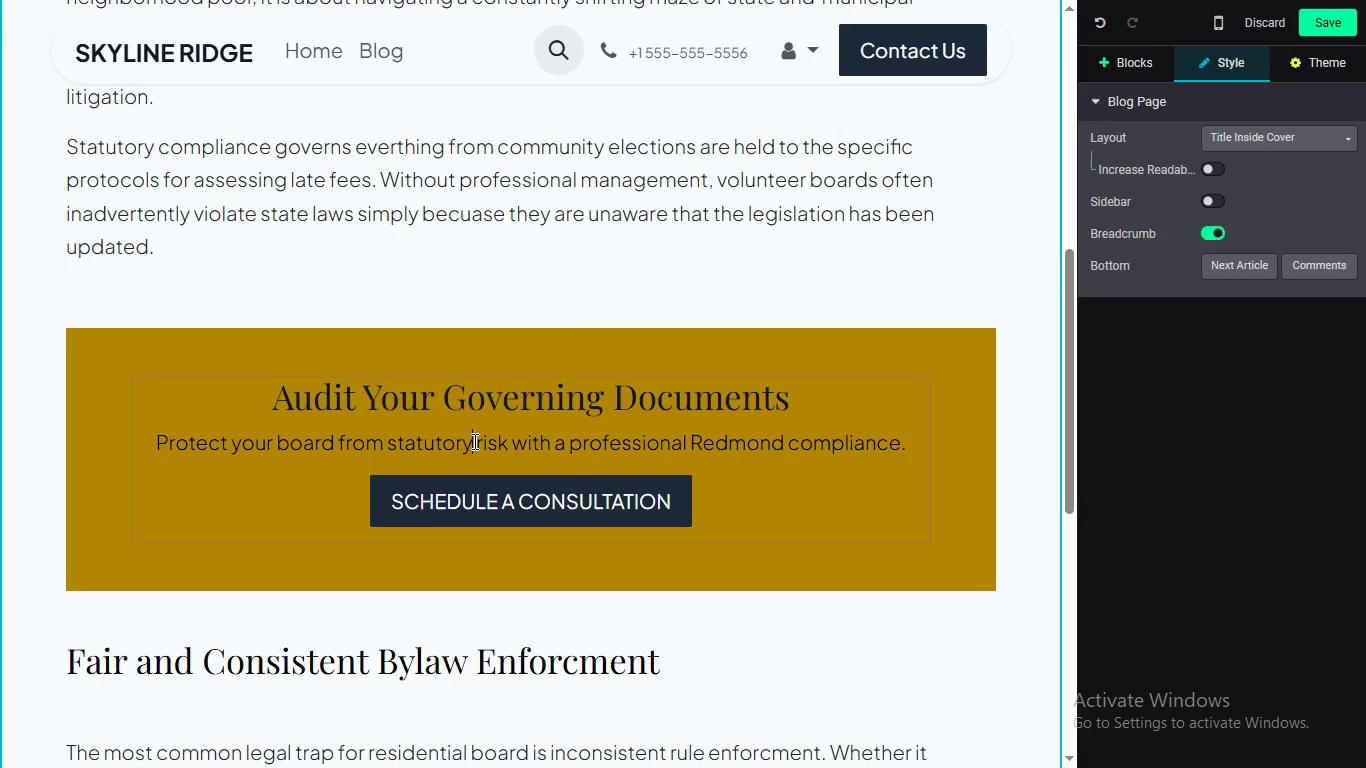 
double_click([473, 441])
 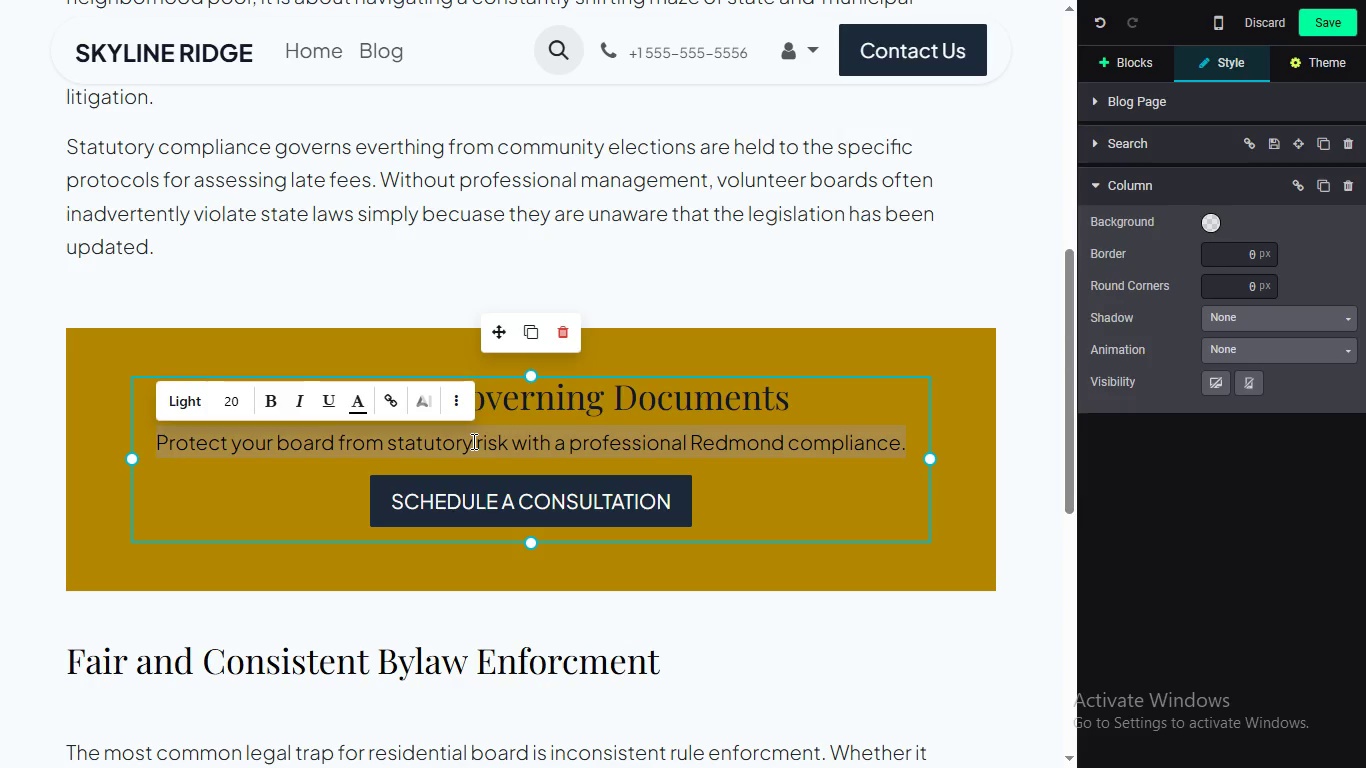 
triple_click([473, 441])
 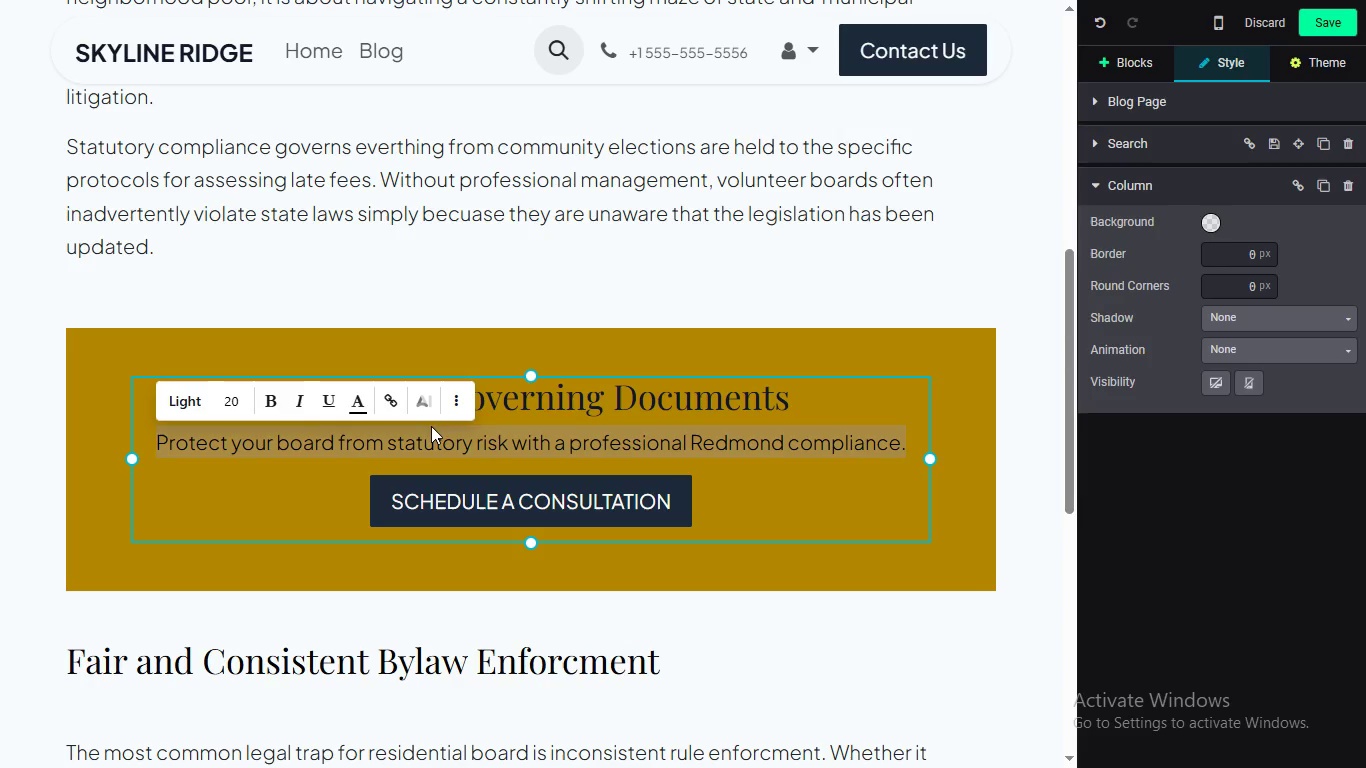 
scroll: coordinate [386, 231], scroll_direction: up, amount: 1.0
 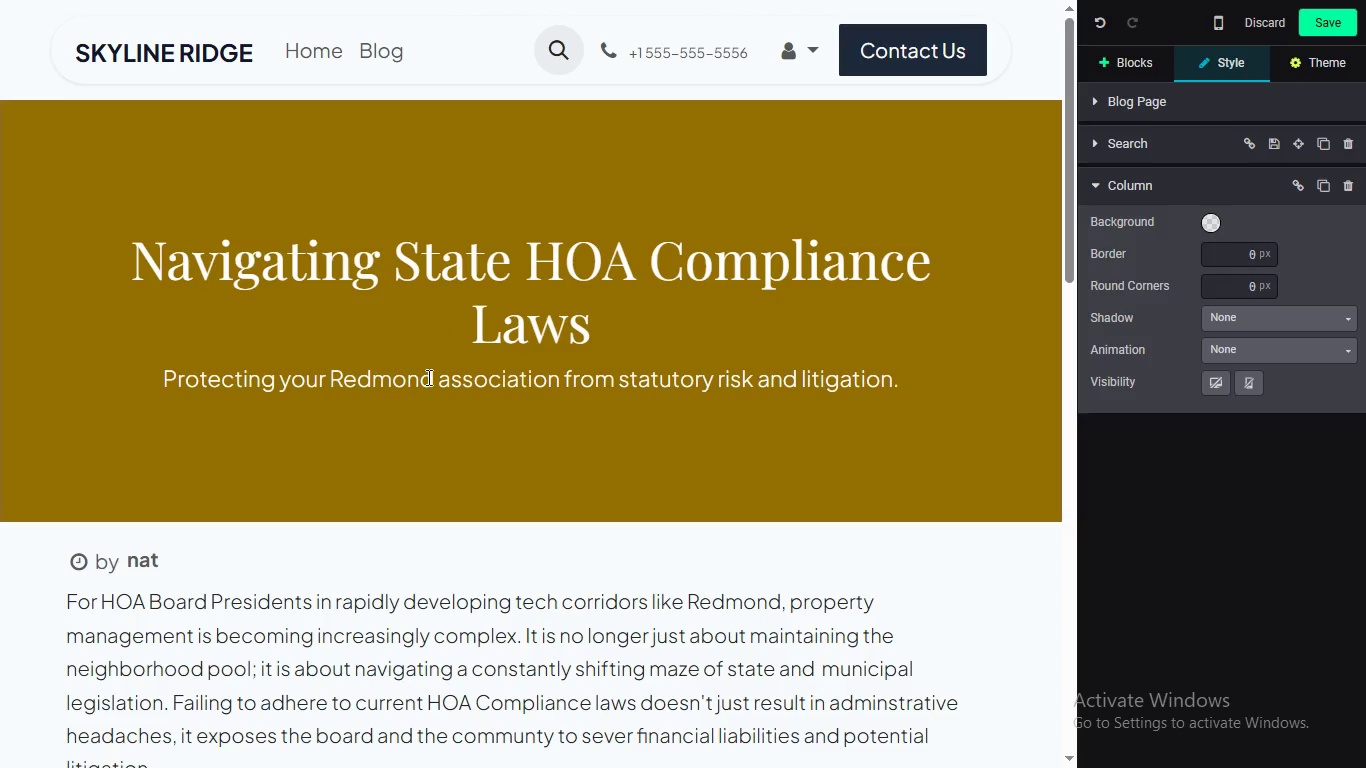 
double_click([425, 386])
 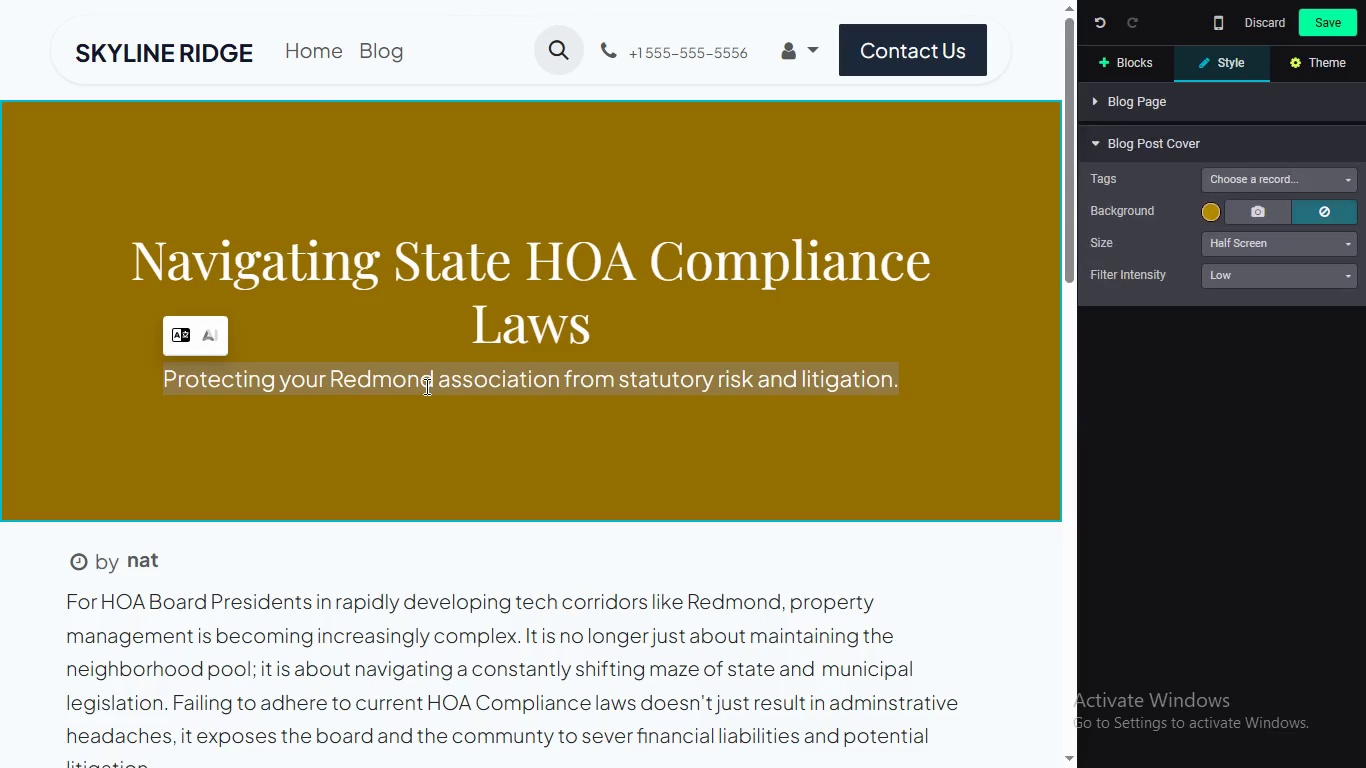 
triple_click([425, 386])
 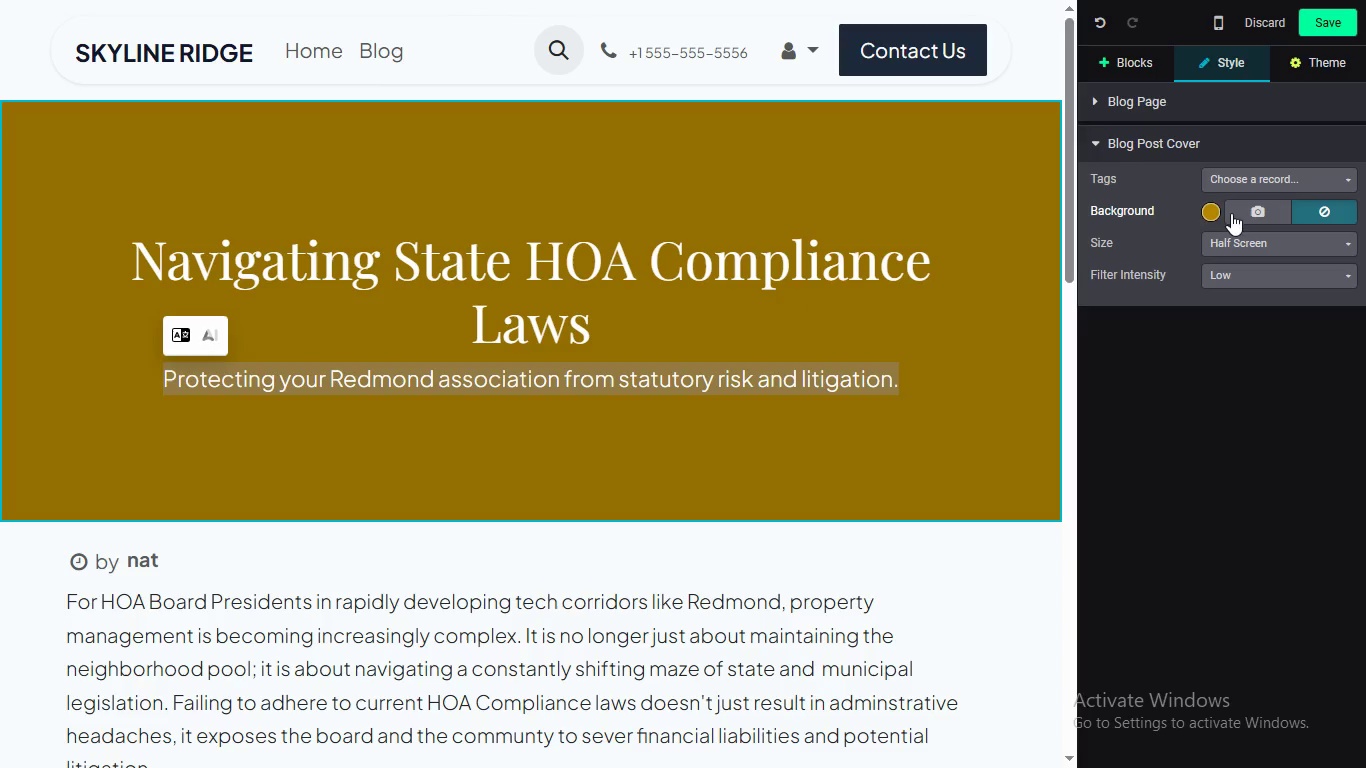 
left_click([1244, 214])
 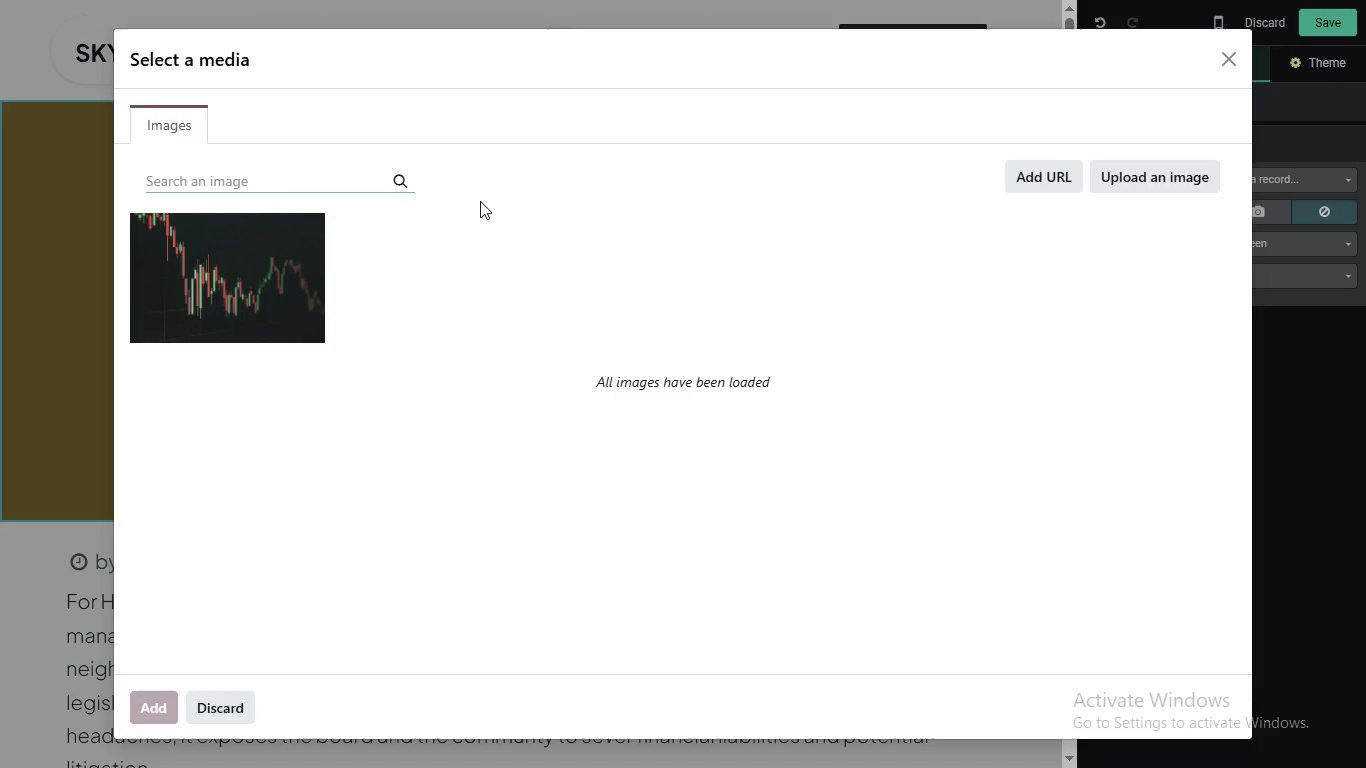 
wait(43.7)
 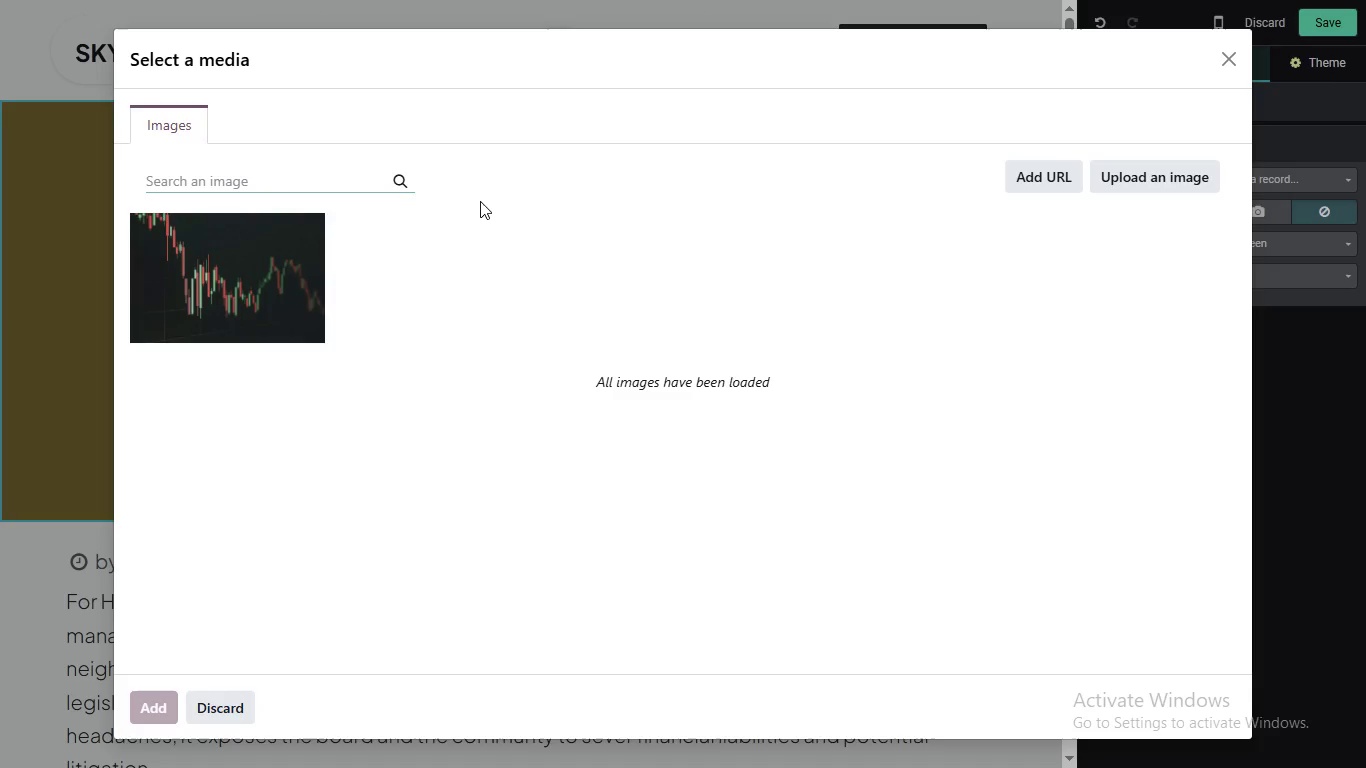 
type(;)
key(Backspace)
type(LEGA)
key(Backspace)
key(Backspace)
key(Backspace)
key(Backspace)
type(legal gavel)
 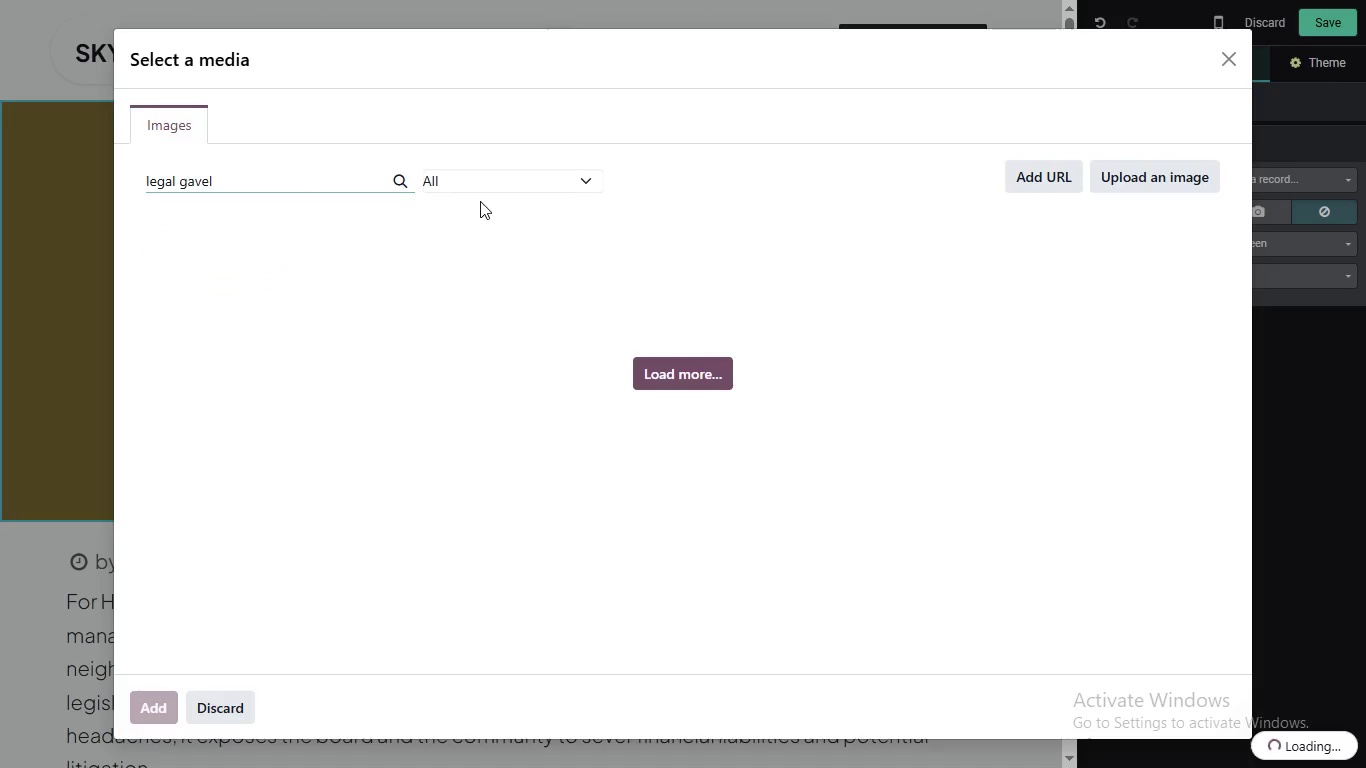 
scroll: coordinate [436, 211], scroll_direction: up, amount: 1.0
 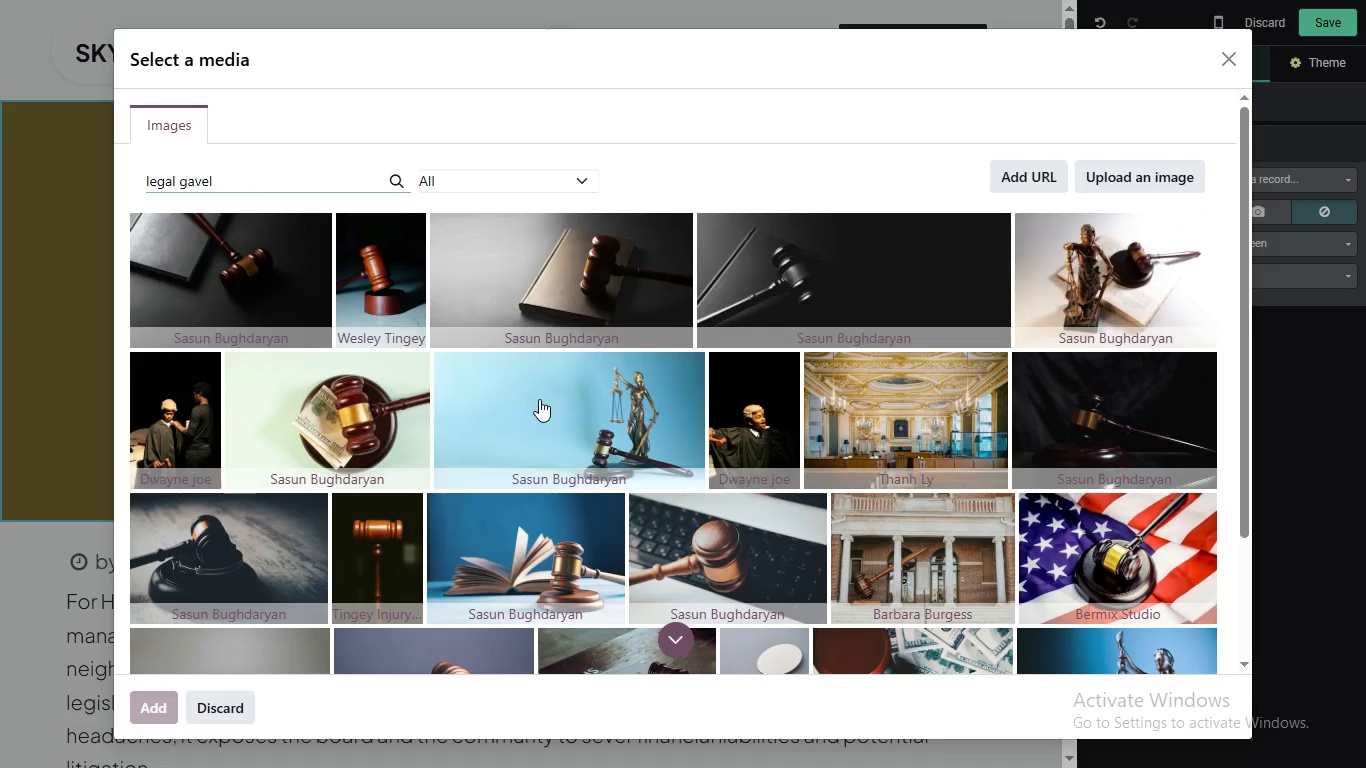 
wait(23.47)
 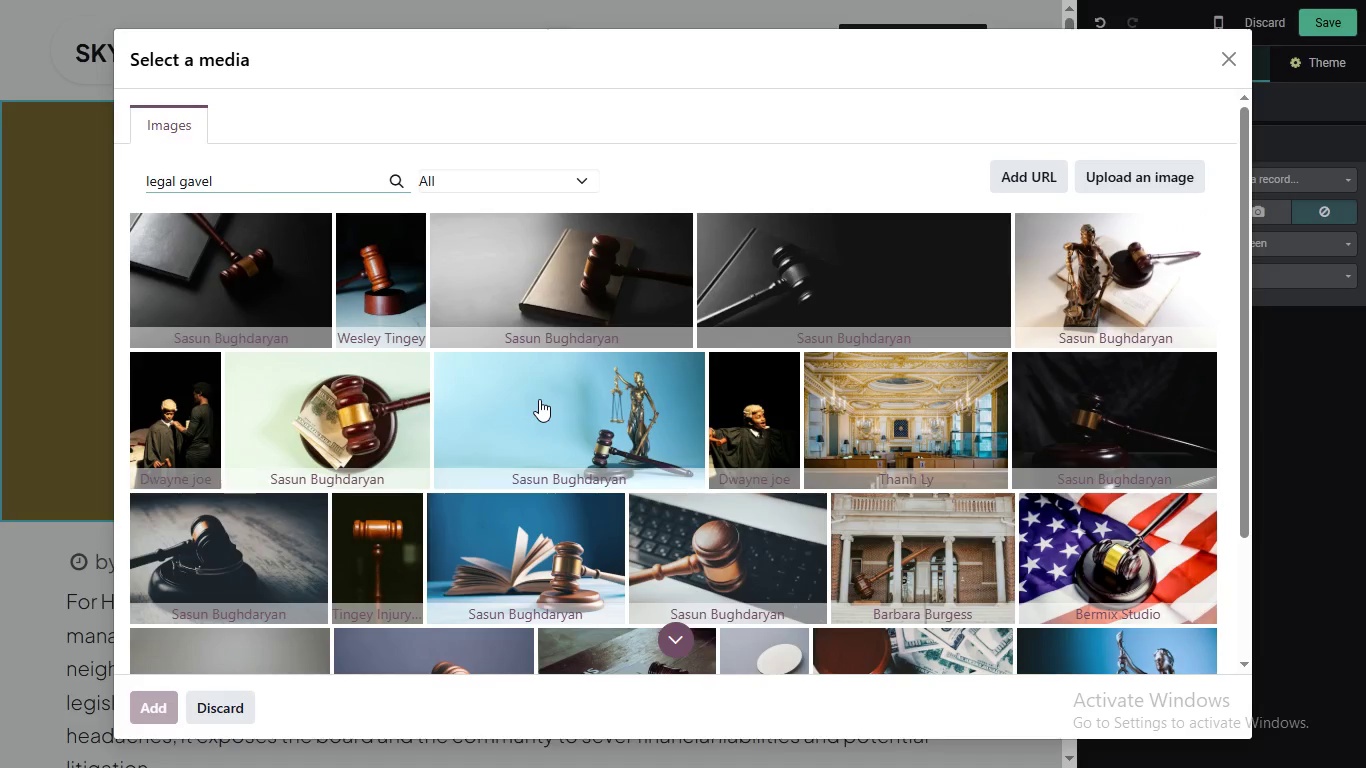 
scroll: coordinate [1086, 402], scroll_direction: down, amount: 1.0
 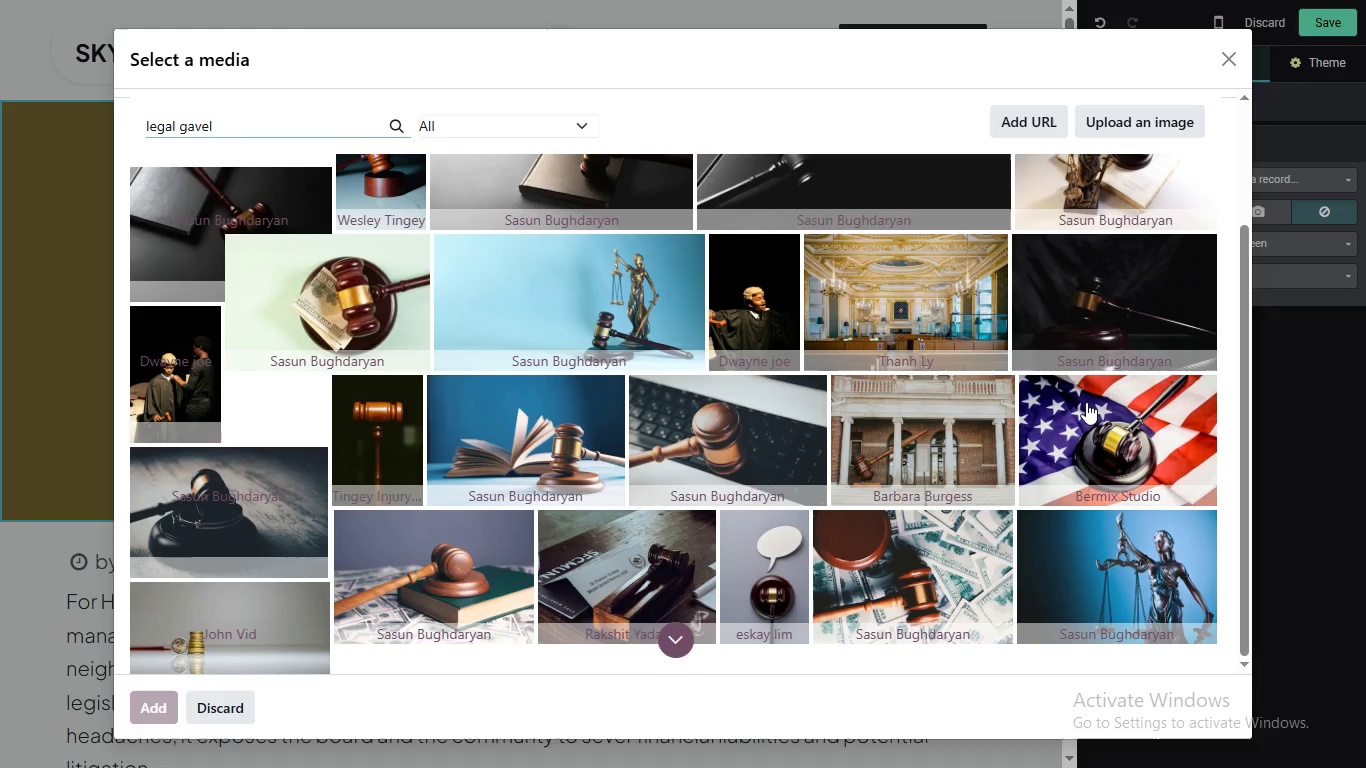 
scroll: coordinate [1086, 402], scroll_direction: up, amount: 1.0
 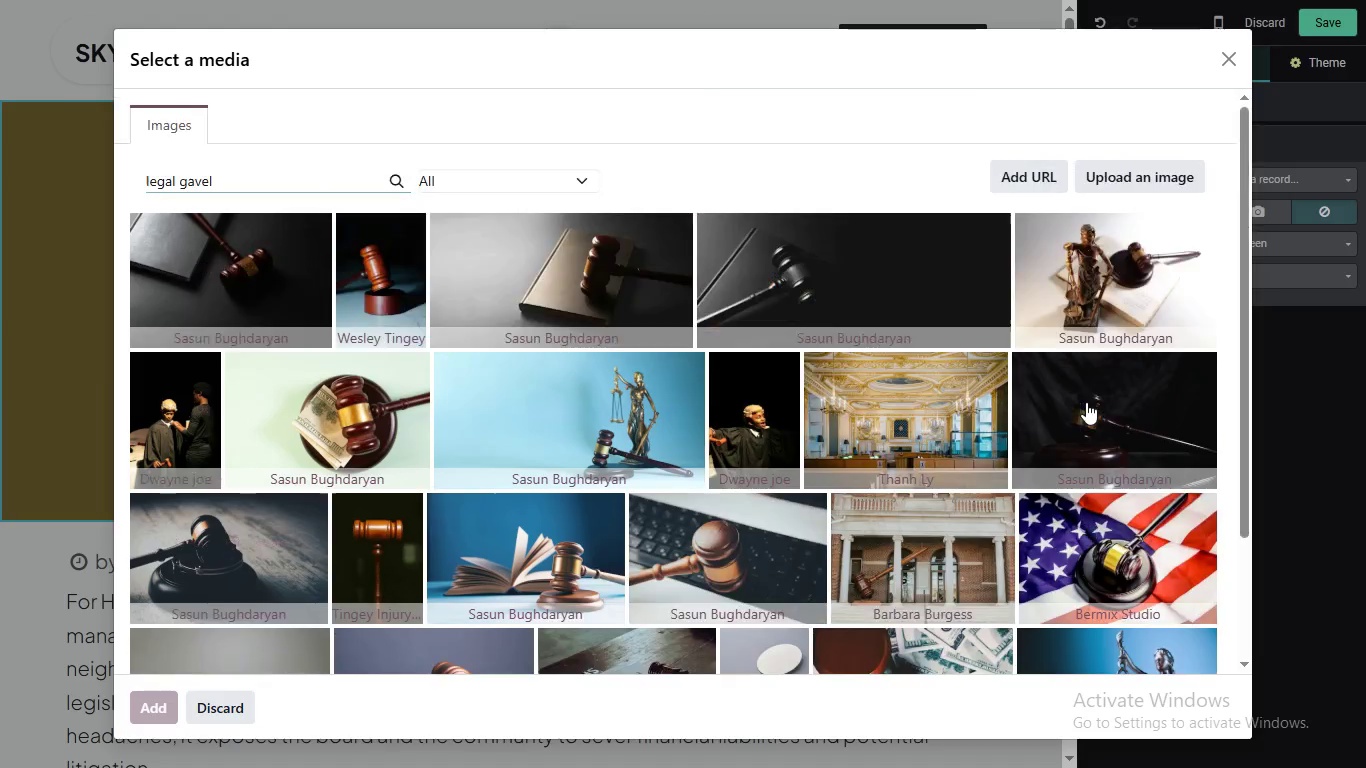 
scroll: coordinate [1084, 407], scroll_direction: down, amount: 2.0
 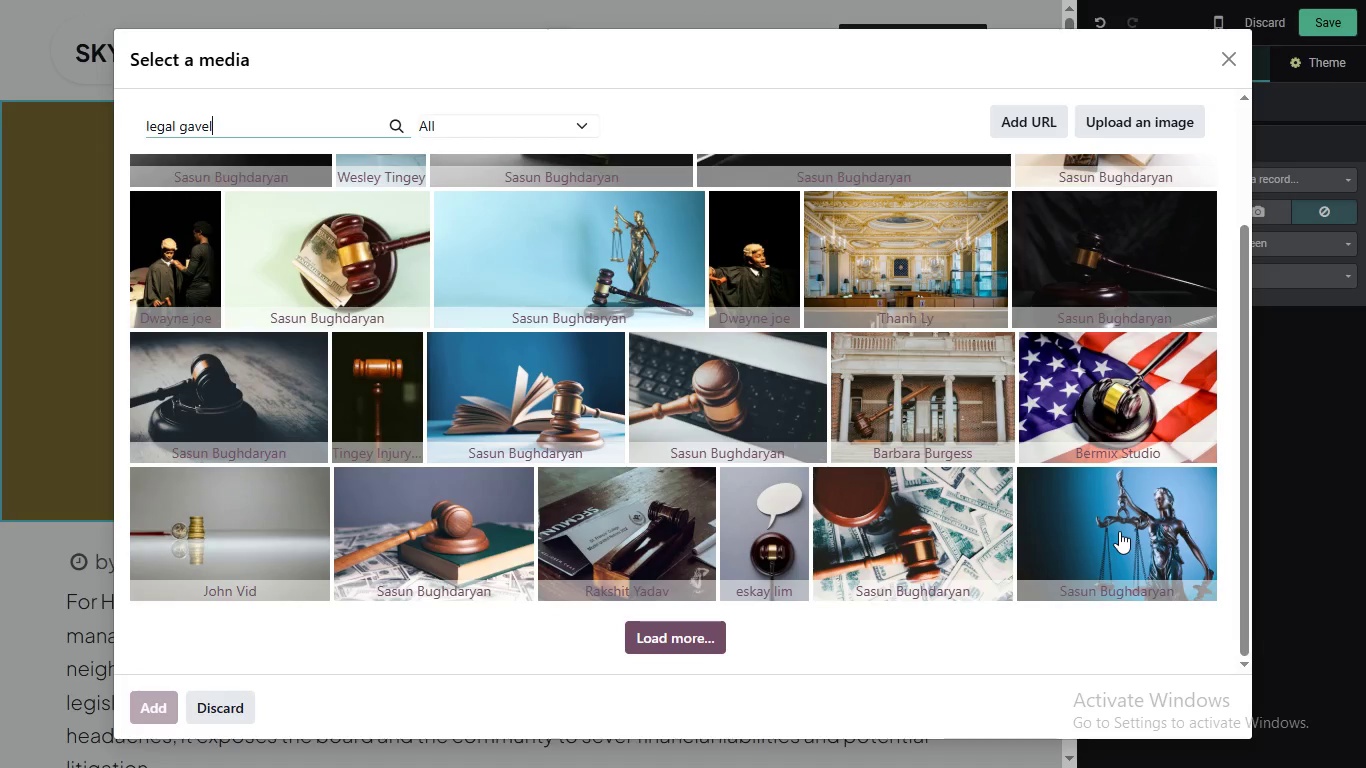 
wait(7.81)
 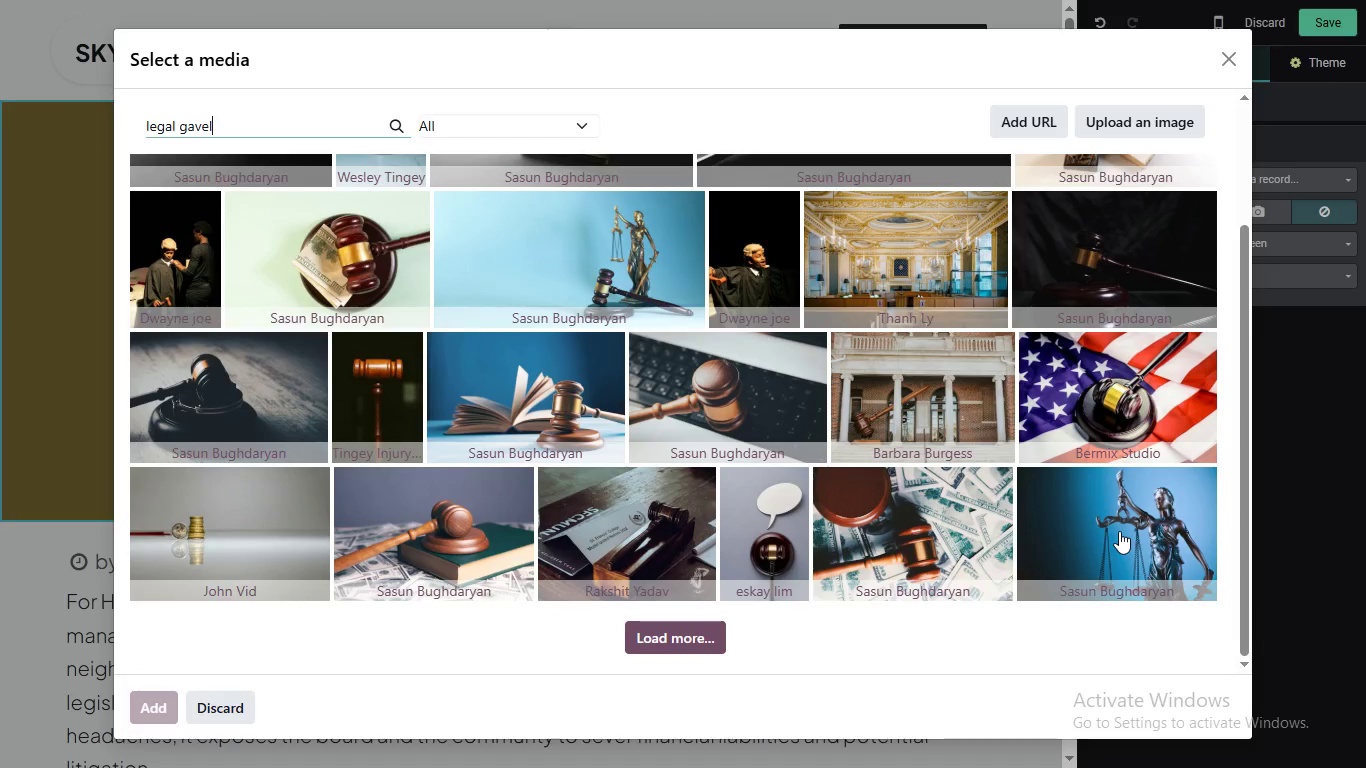 
left_click([1139, 259])
 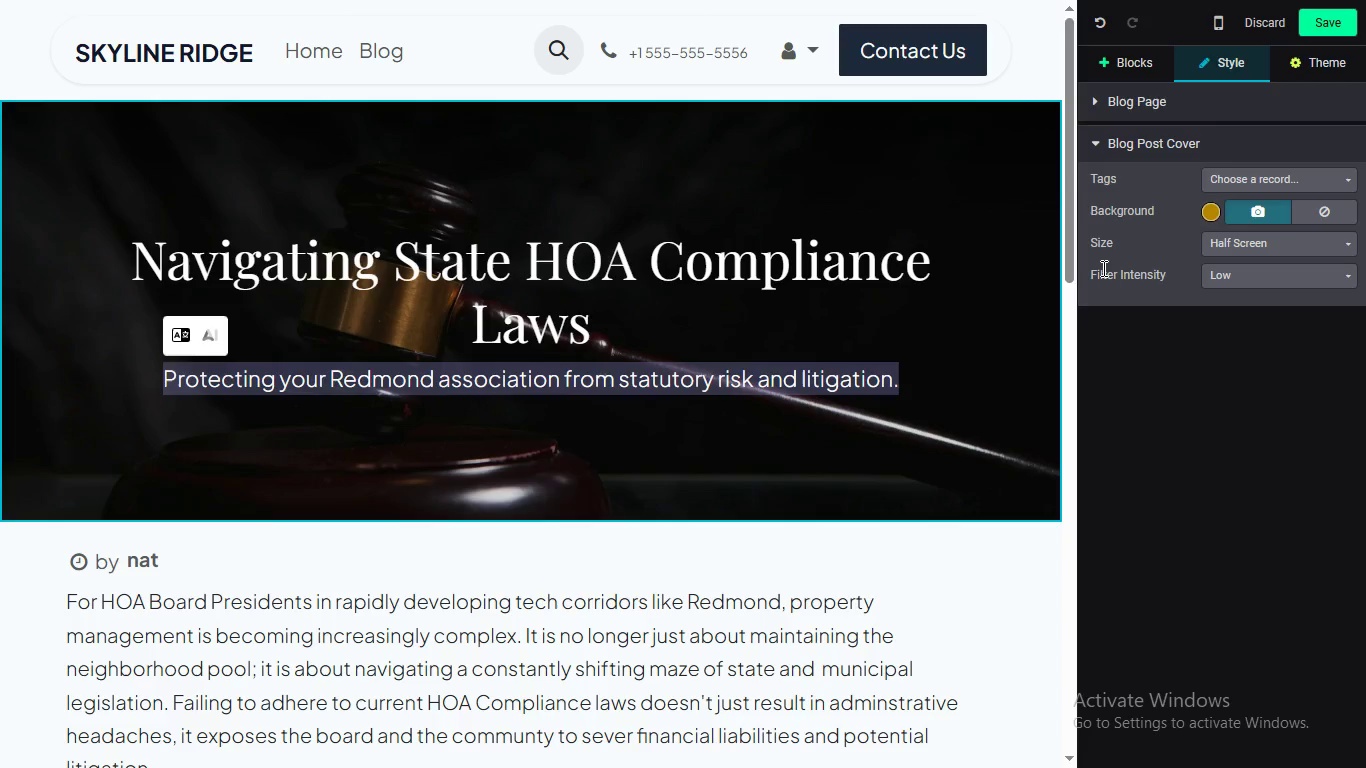 
wait(15.73)
 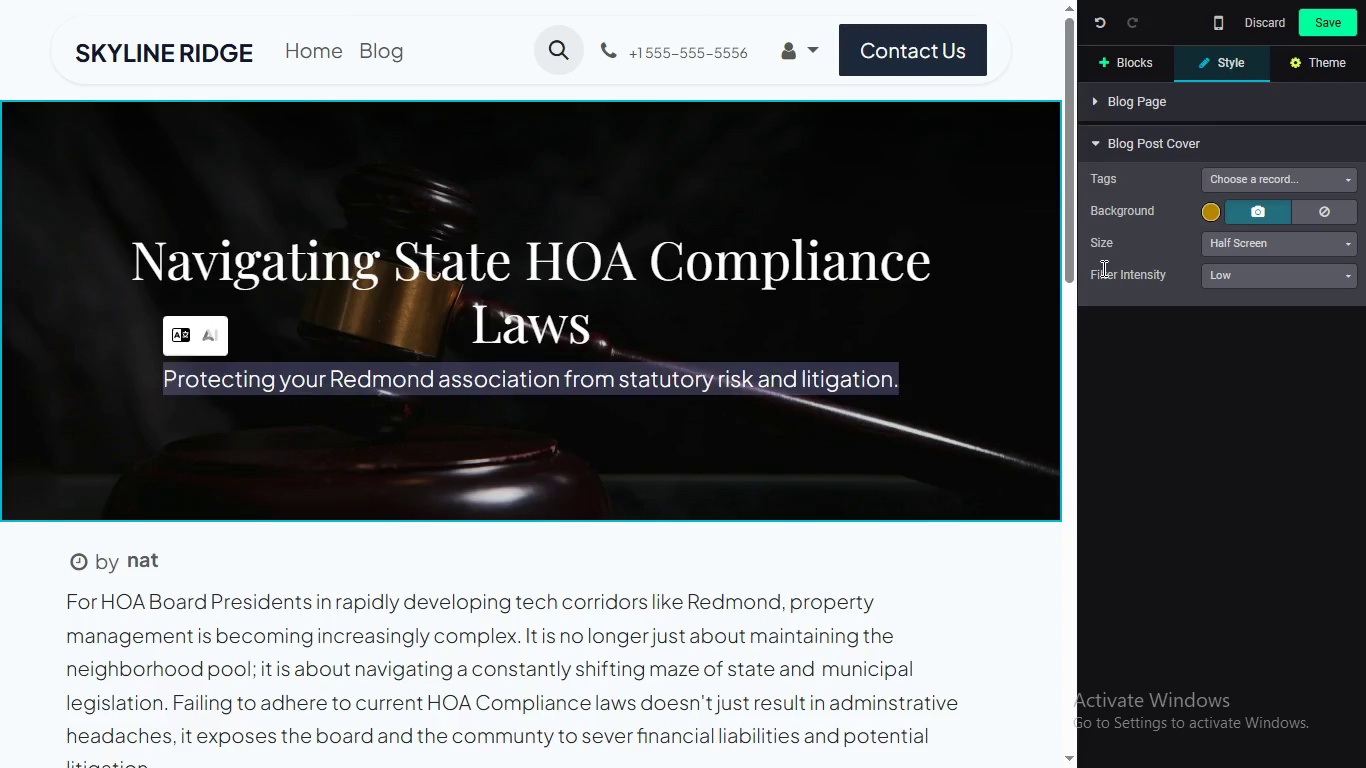 
left_click([1256, 405])
 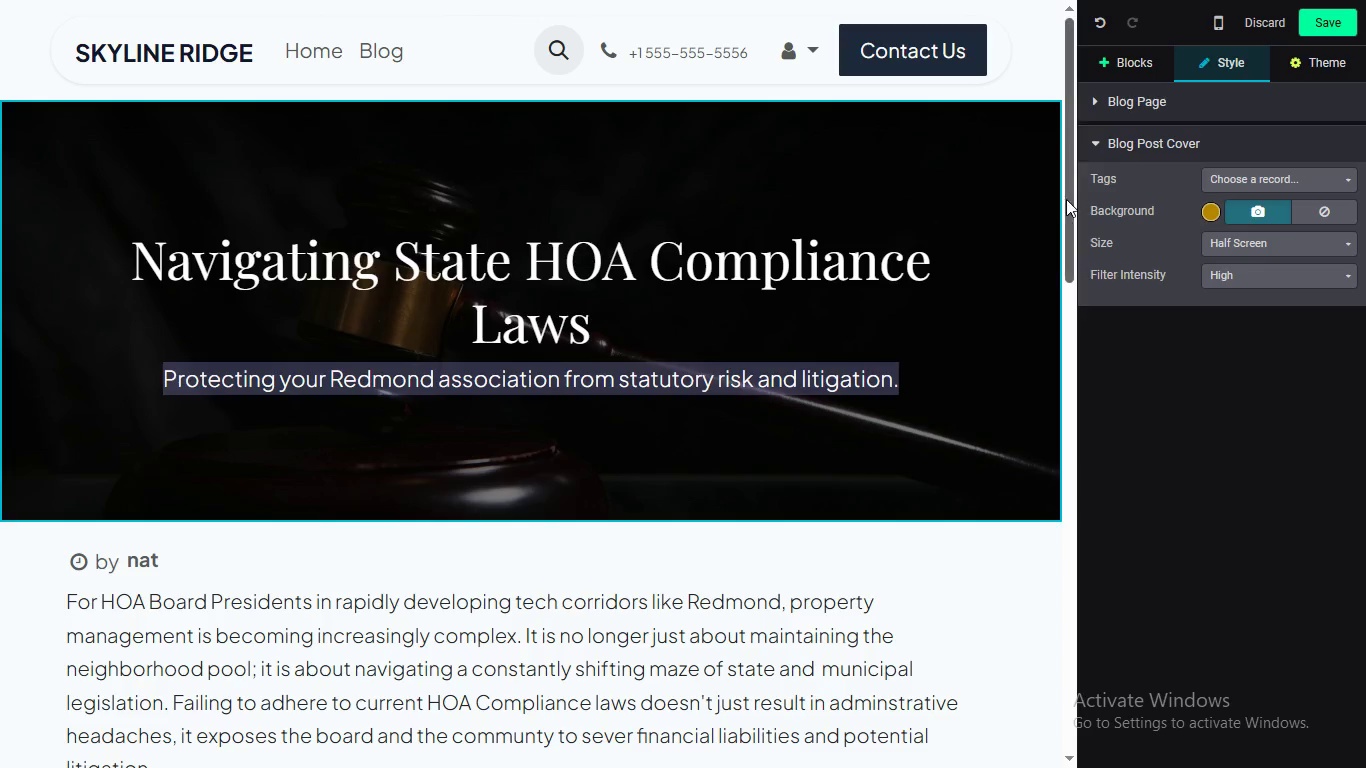 
left_click_drag(start_coordinate=[1069, 191], to_coordinate=[1075, 168])
 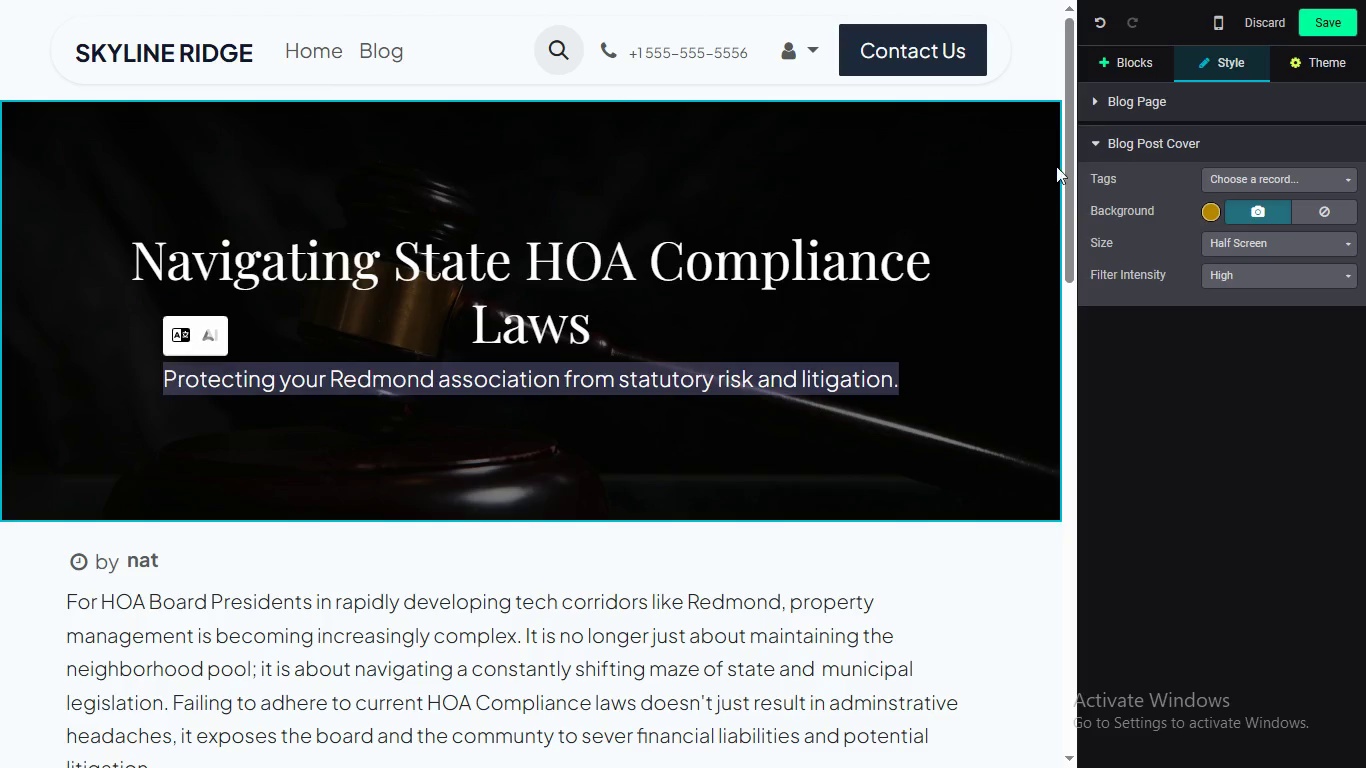 
left_click_drag(start_coordinate=[1069, 122], to_coordinate=[1089, 302])
 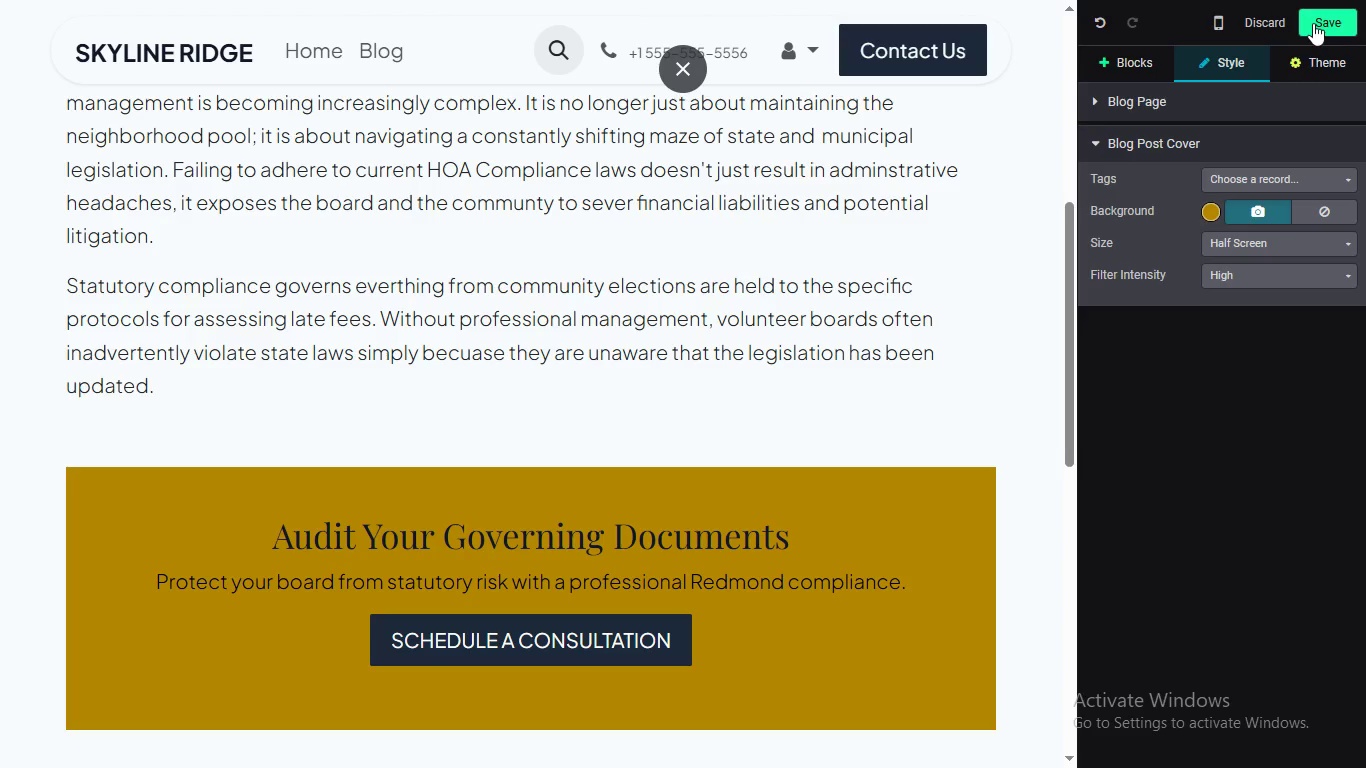 
left_click([1313, 23])
 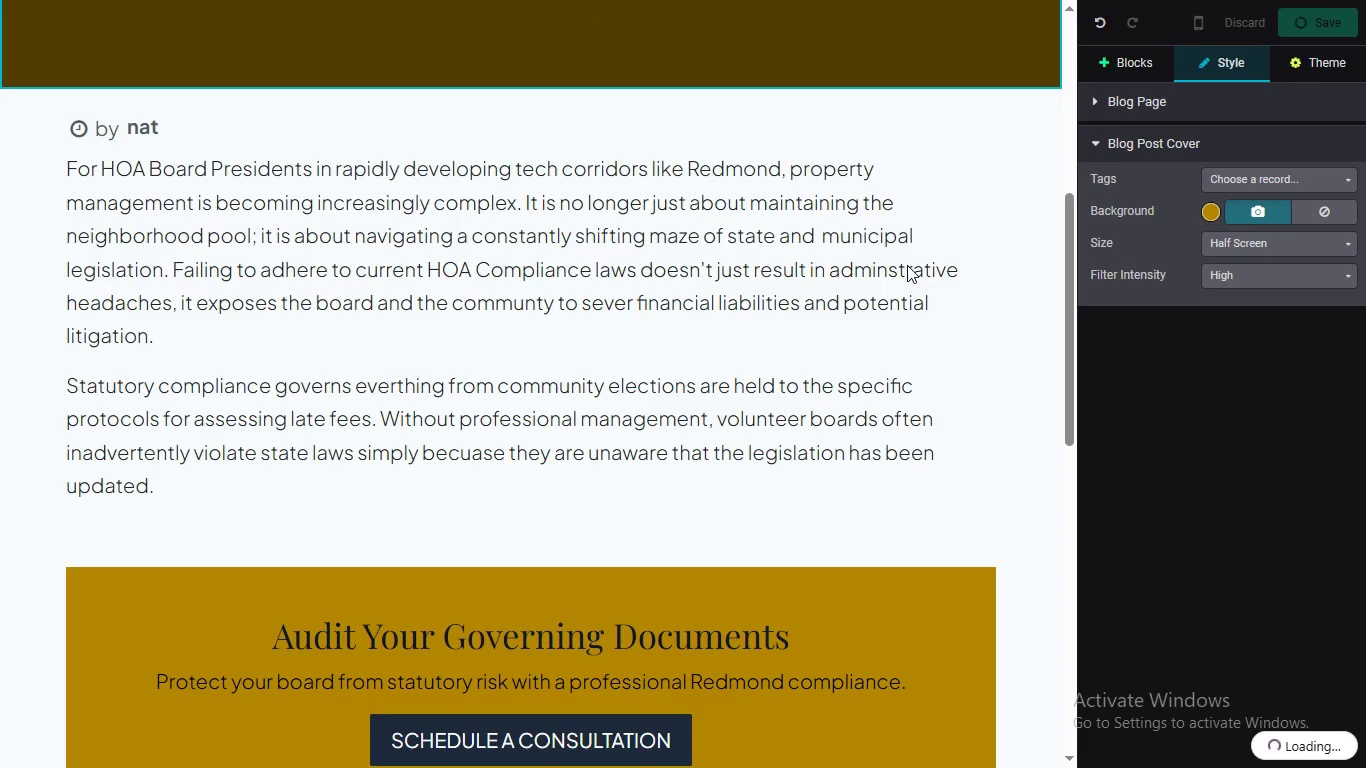 
scroll: coordinate [896, 279], scroll_direction: down, amount: 4.0
 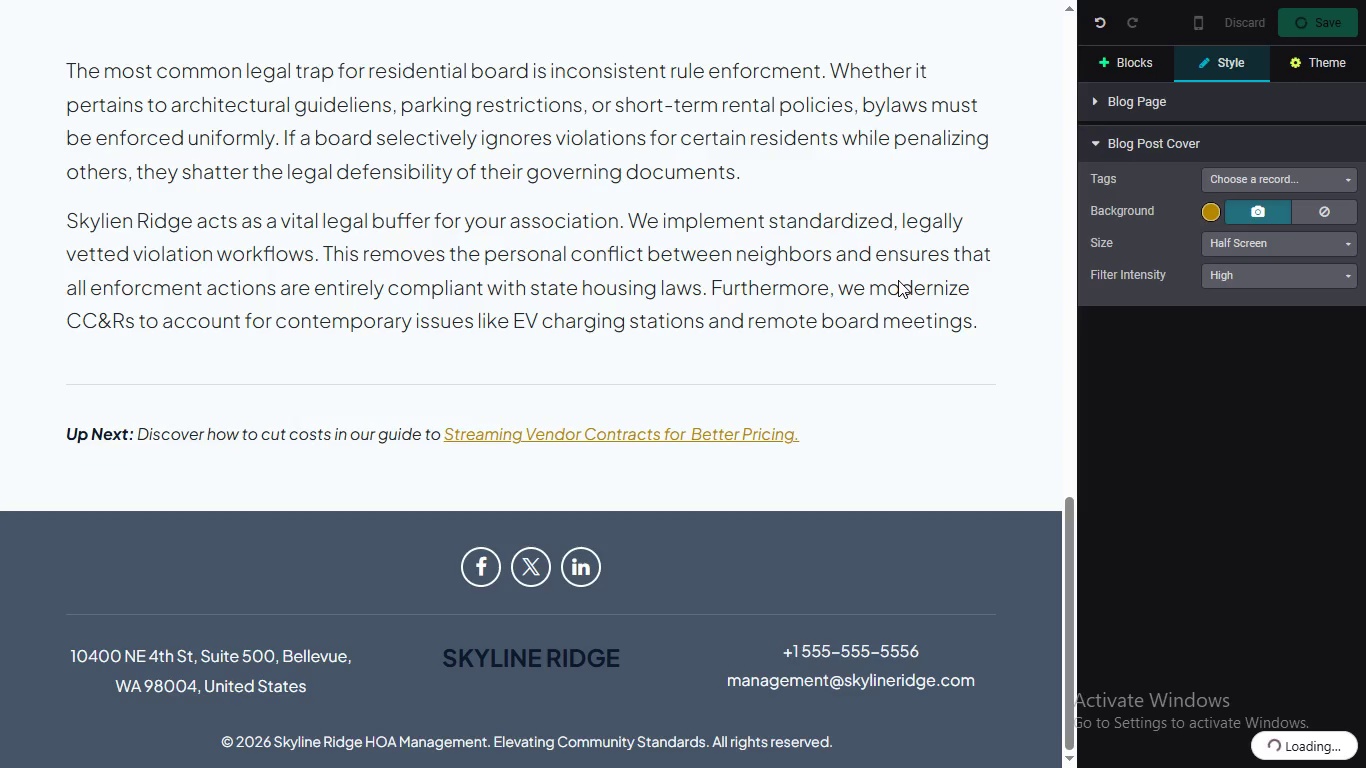 
scroll: coordinate [898, 279], scroll_direction: up, amount: 3.0
 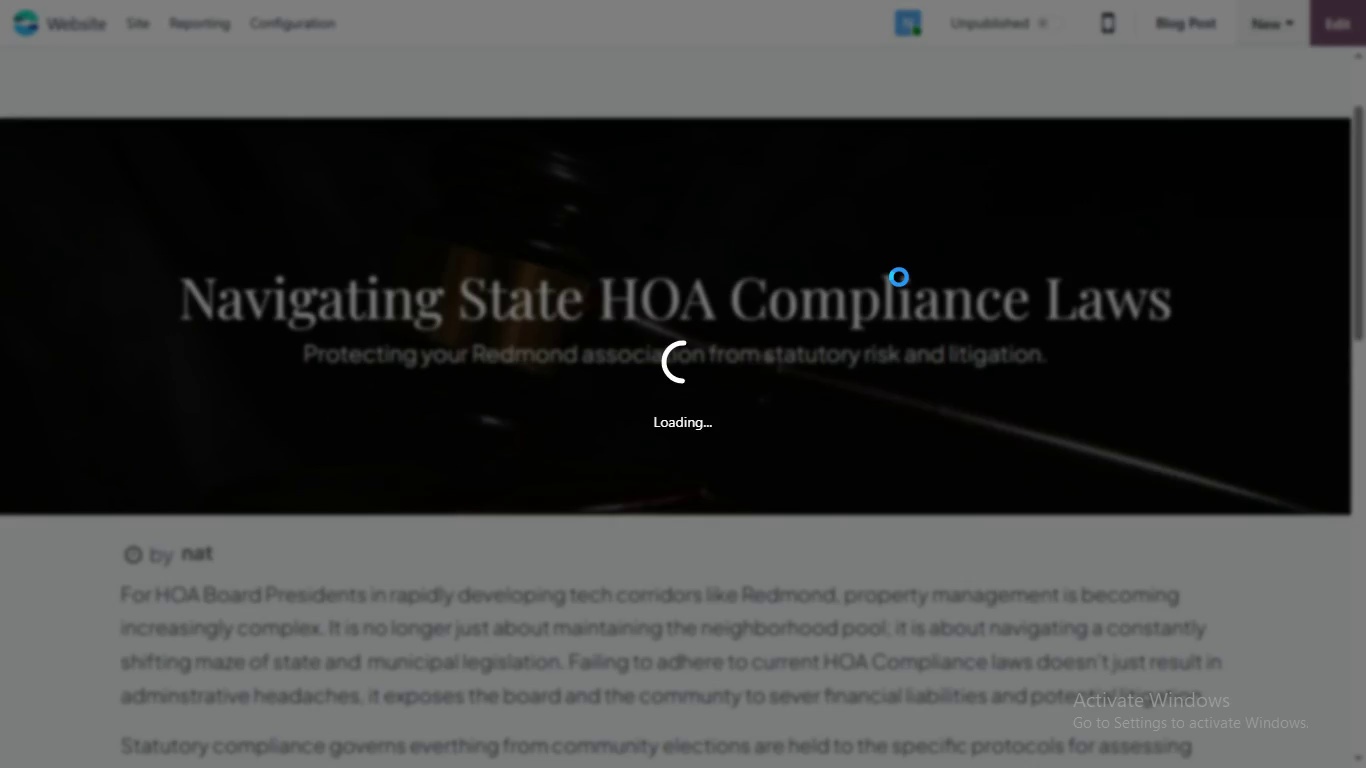 
scroll: coordinate [898, 265], scroll_direction: down, amount: 2.0
 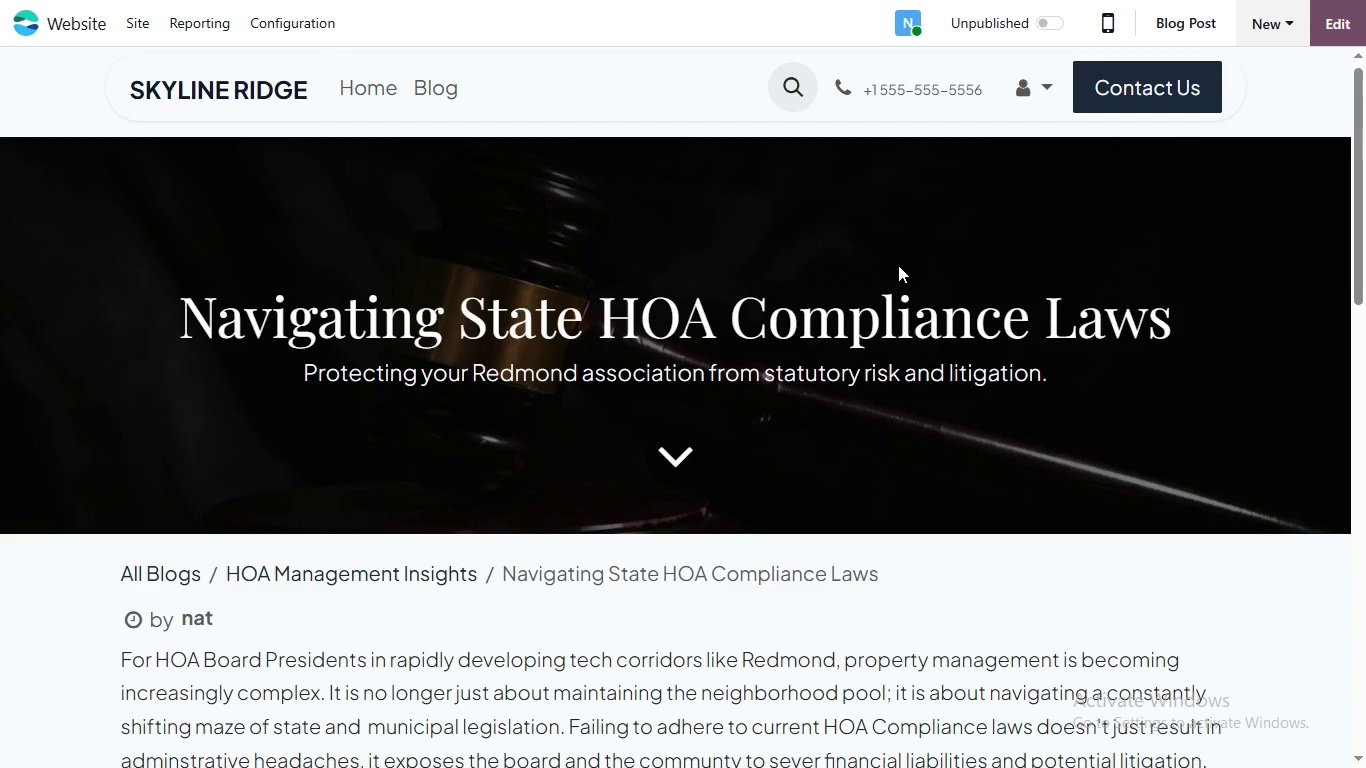 
scroll: coordinate [898, 265], scroll_direction: none, amount: 0.0
 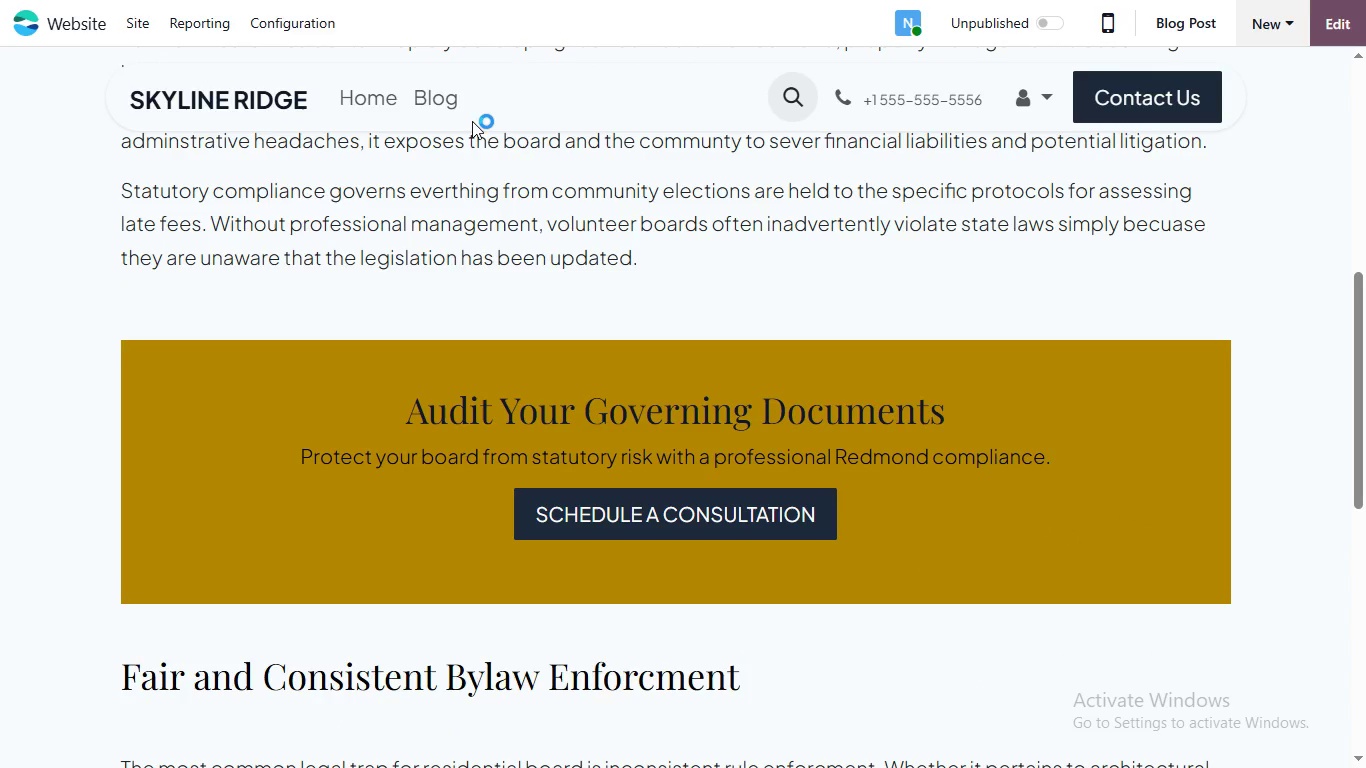 
left_click([417, 106])
 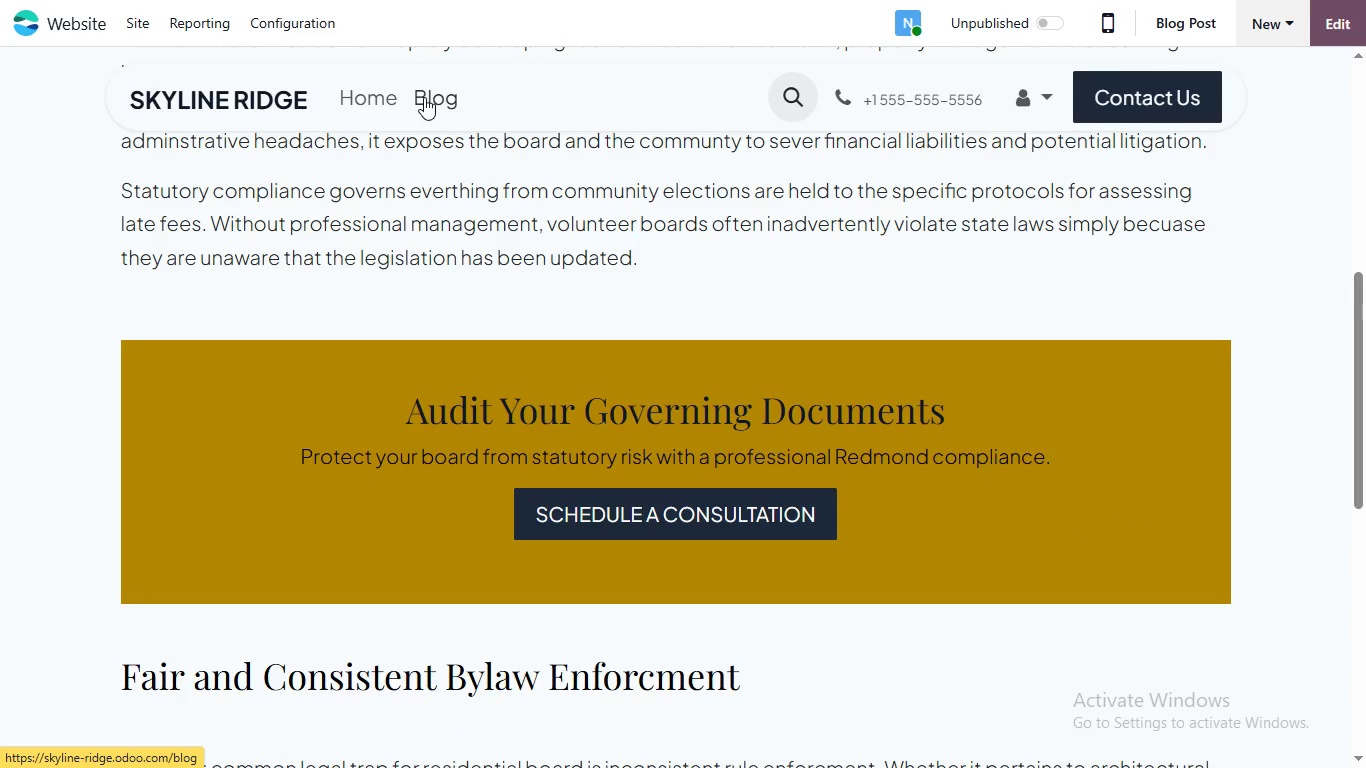 
double_click([424, 97])
 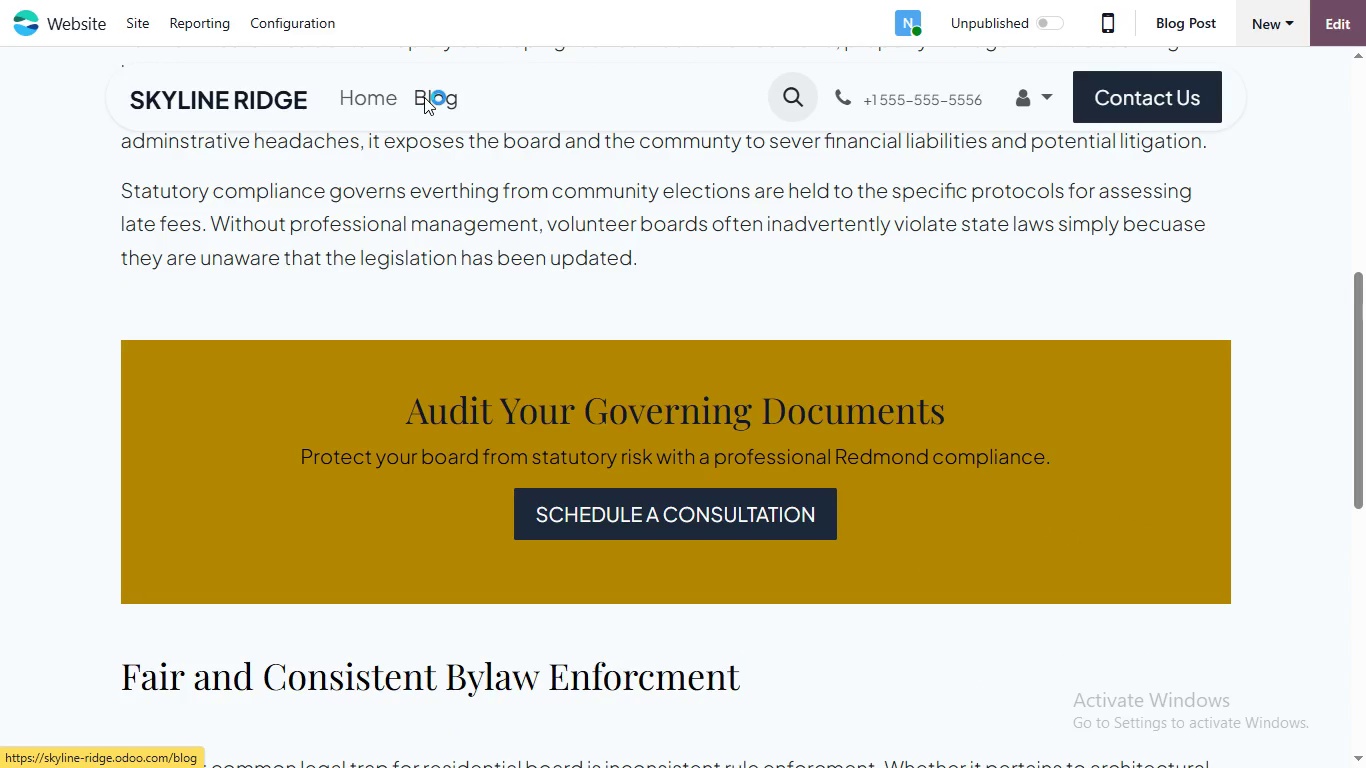 
triple_click([424, 97])
 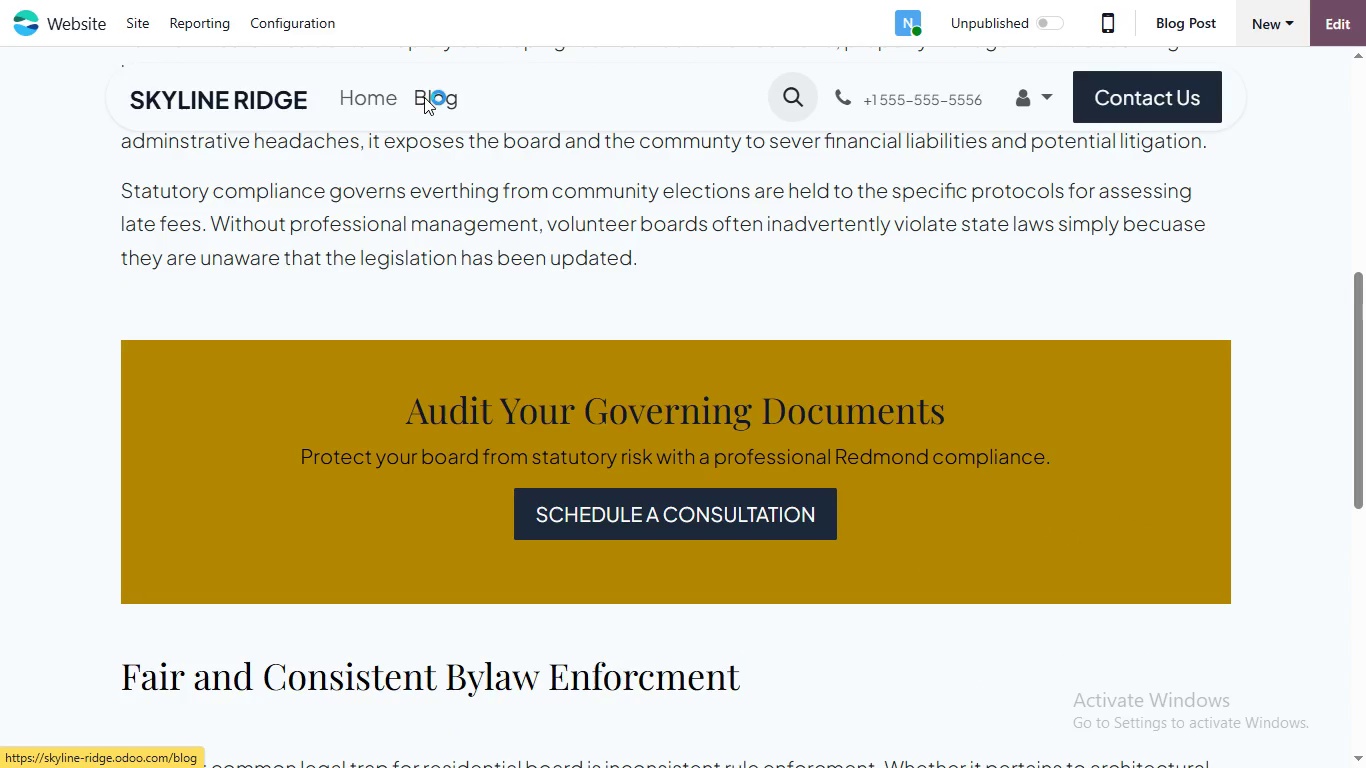 
double_click([424, 97])
 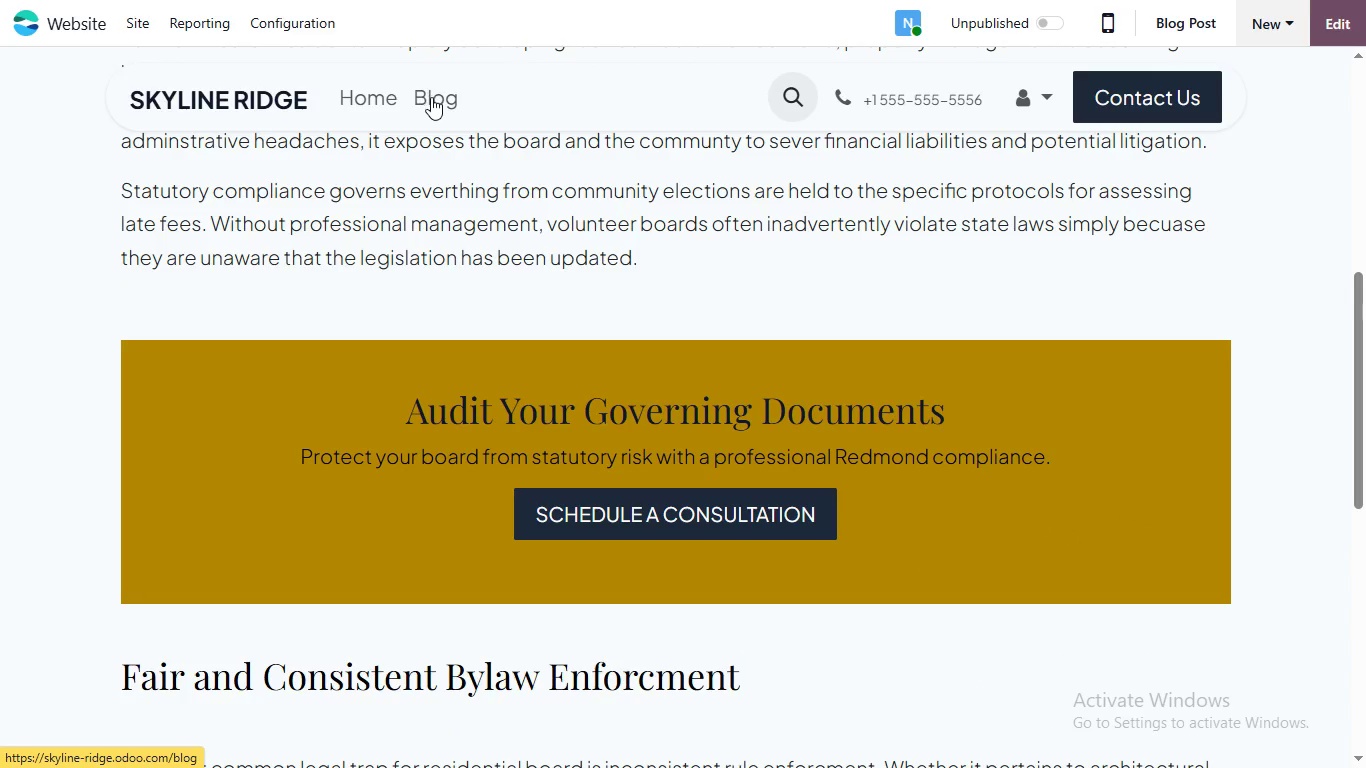 
left_click([431, 97])
 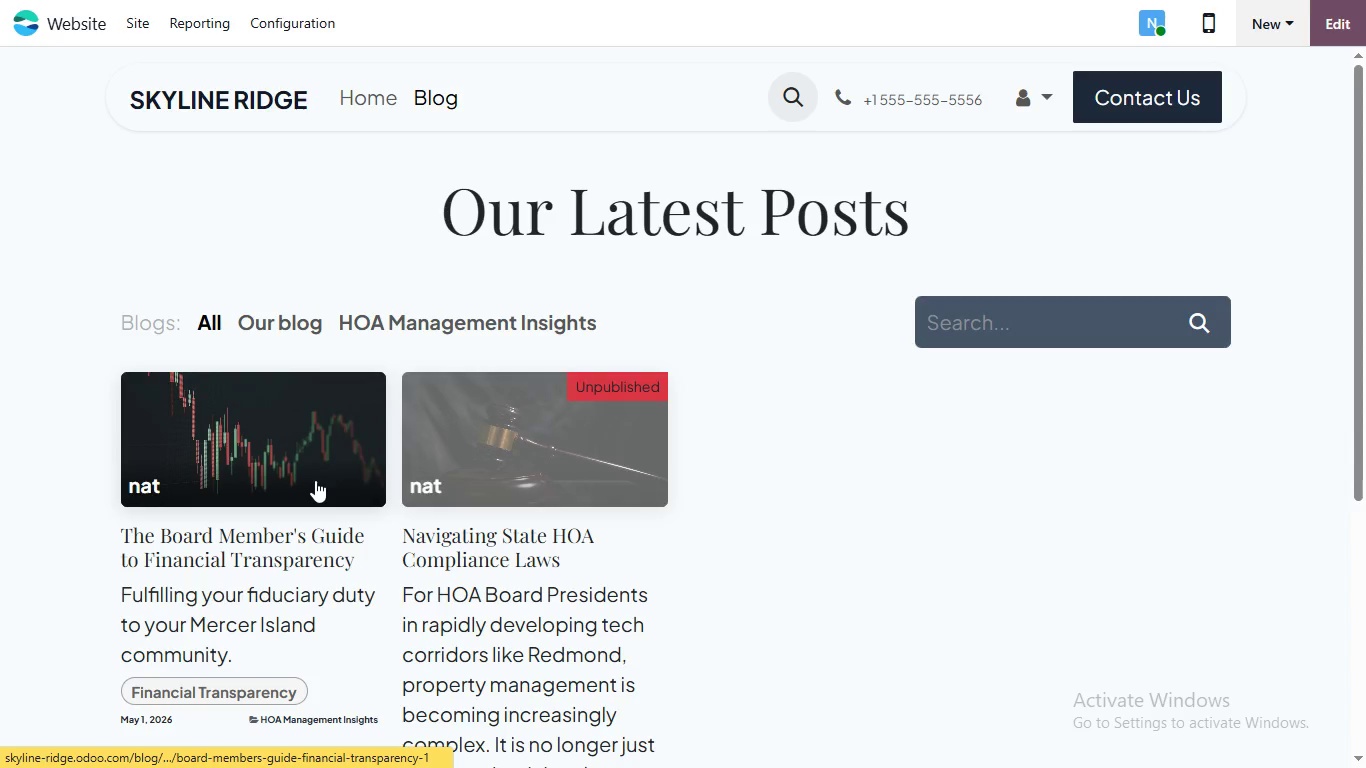 
double_click([315, 480])
 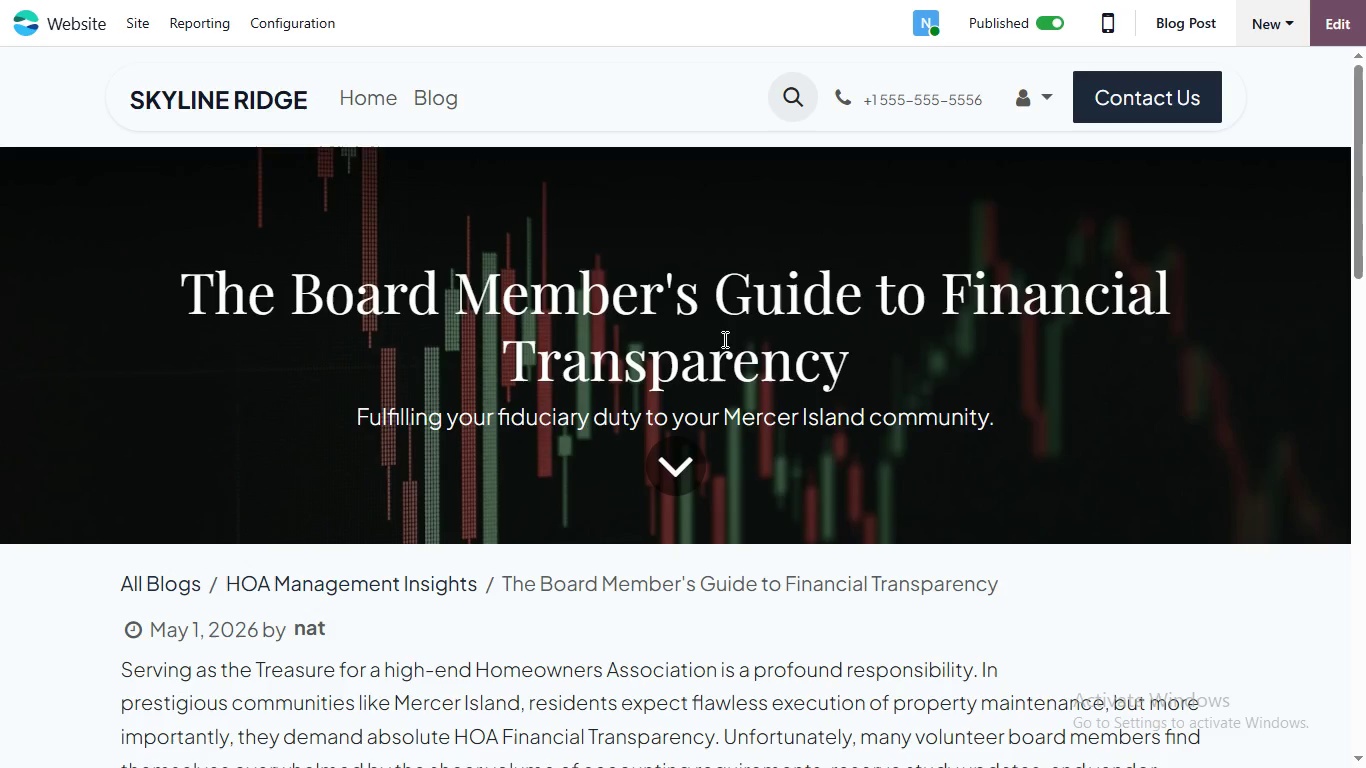 
scroll: coordinate [755, 342], scroll_direction: down, amount: 1.0
 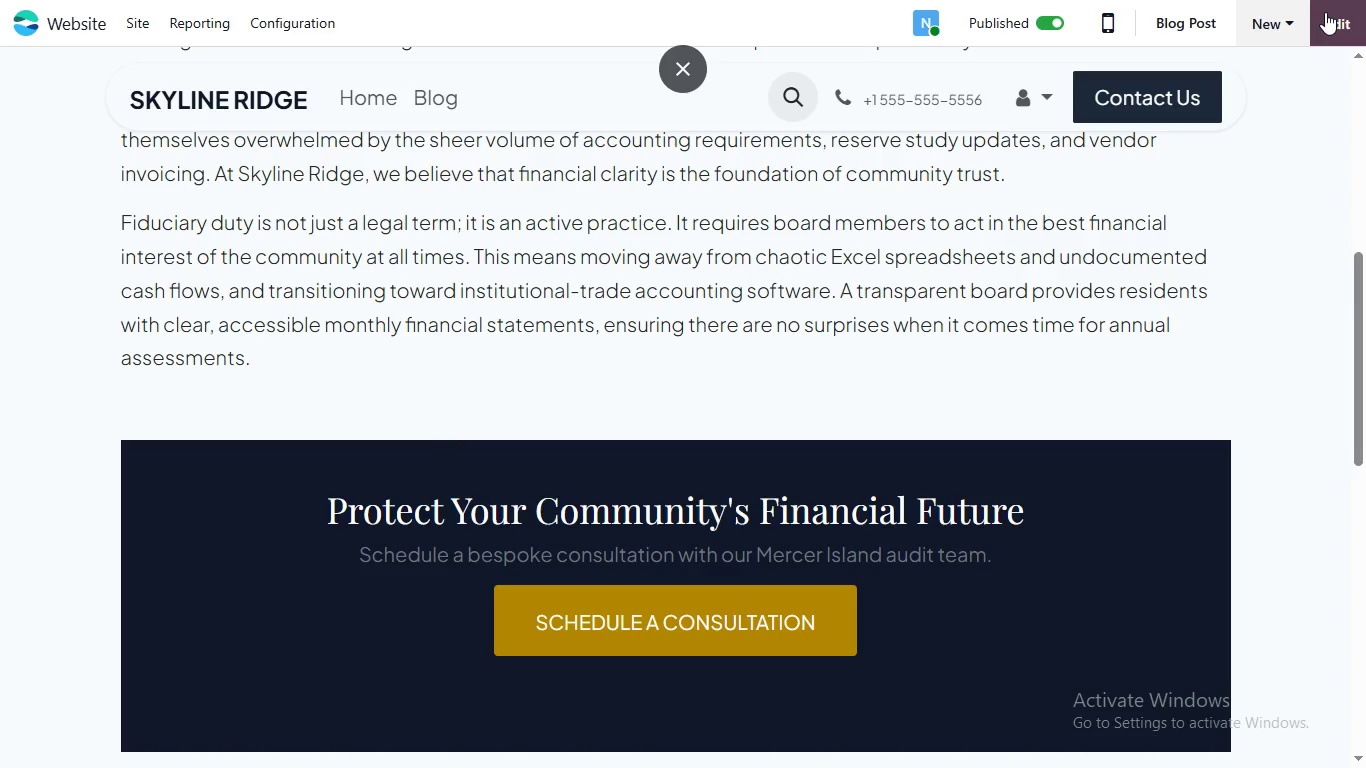 
left_click_drag(start_coordinate=[745, 650], to_coordinate=[738, 647])
 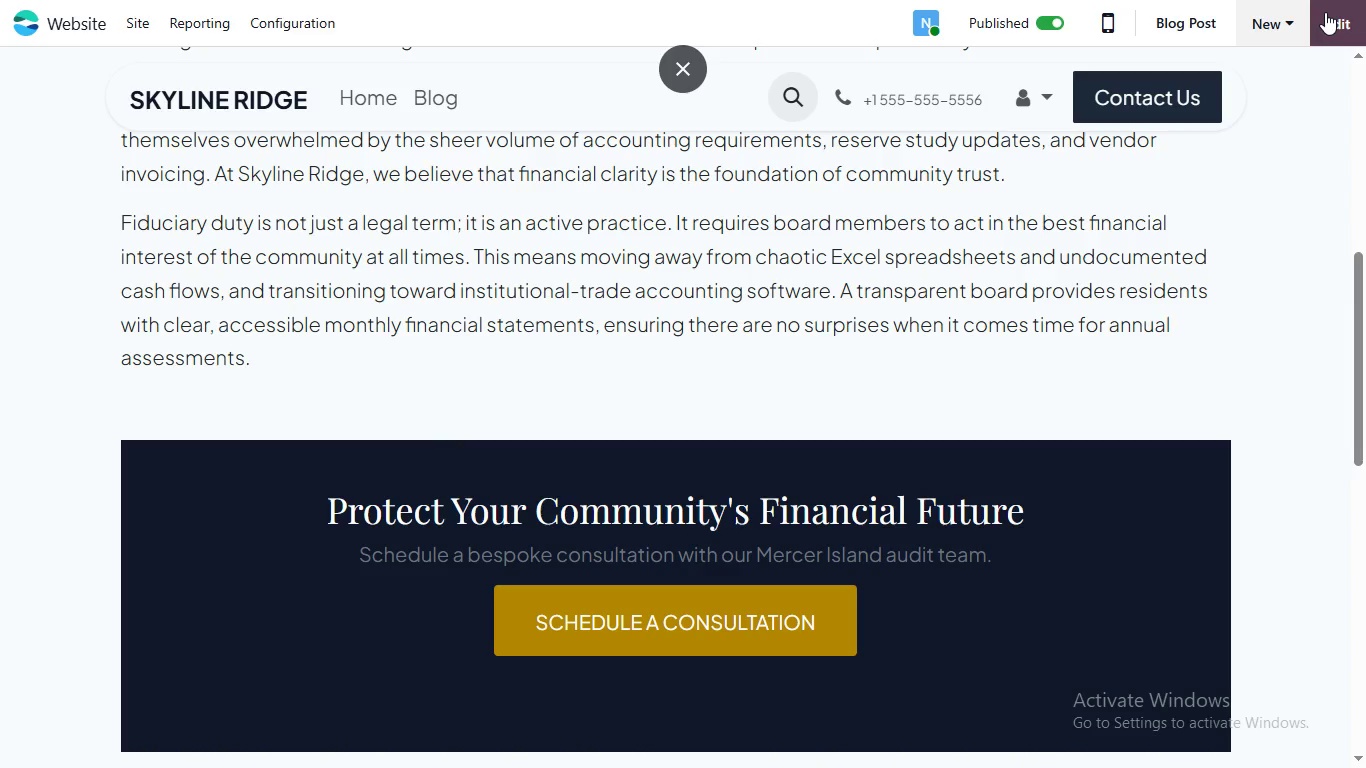 
scroll: coordinate [756, 526], scroll_direction: none, amount: 0.0
 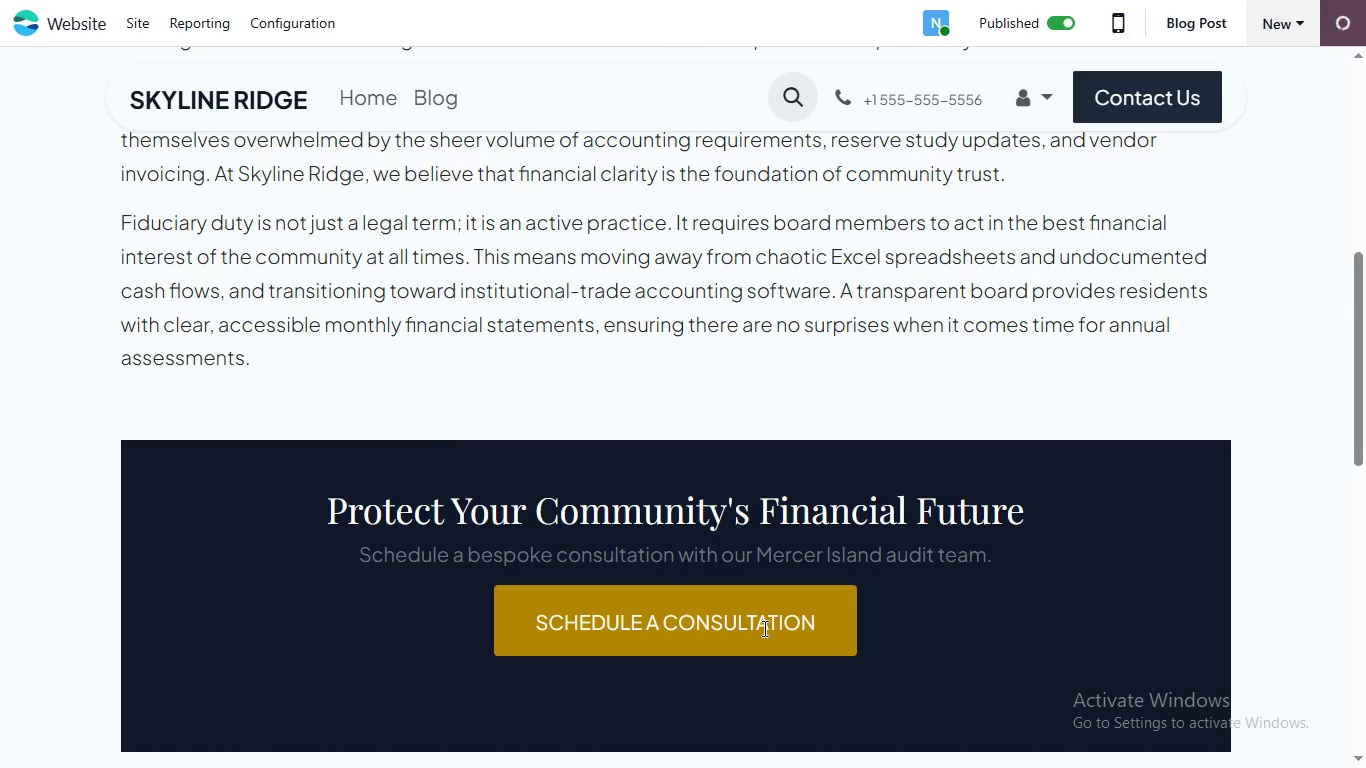 
scroll: coordinate [747, 445], scroll_direction: down, amount: 1.0
 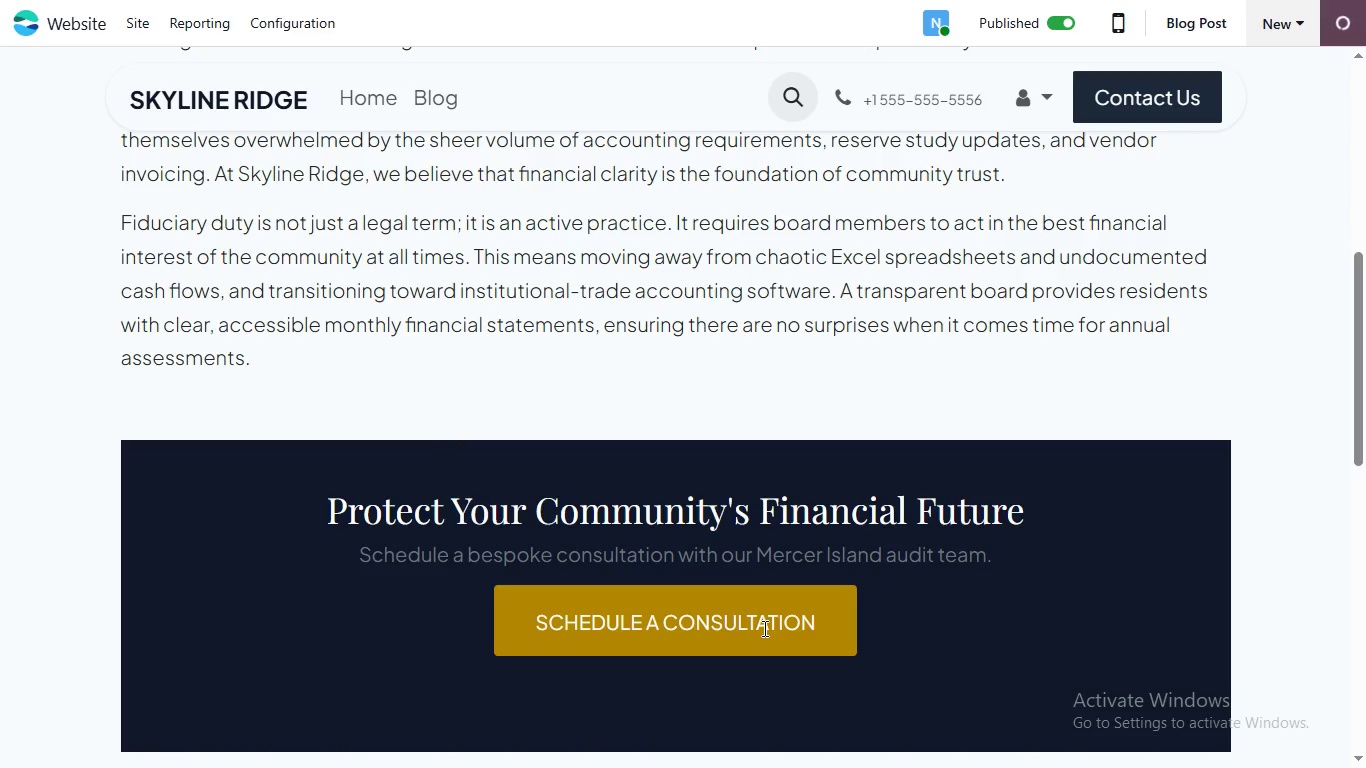 
scroll: coordinate [742, 452], scroll_direction: up, amount: 1.0
 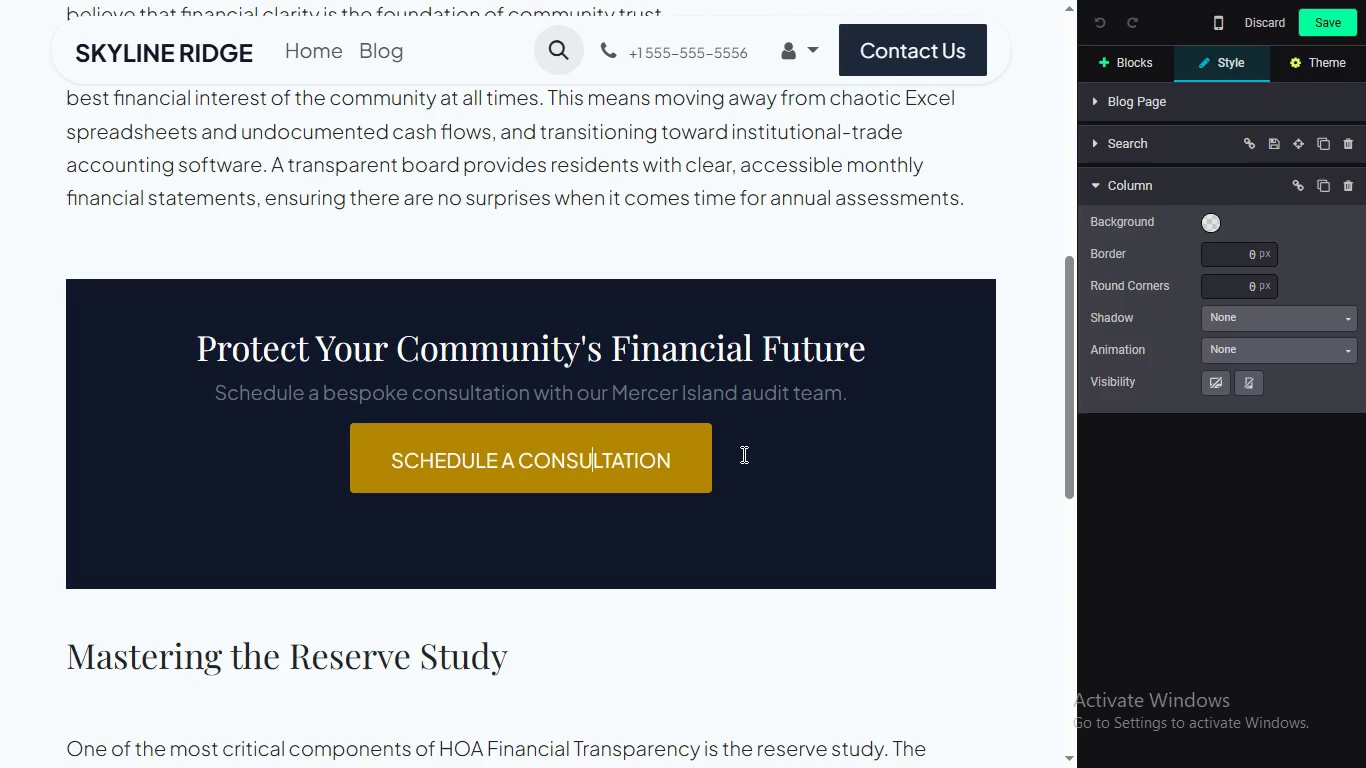 
left_click([676, 489])
 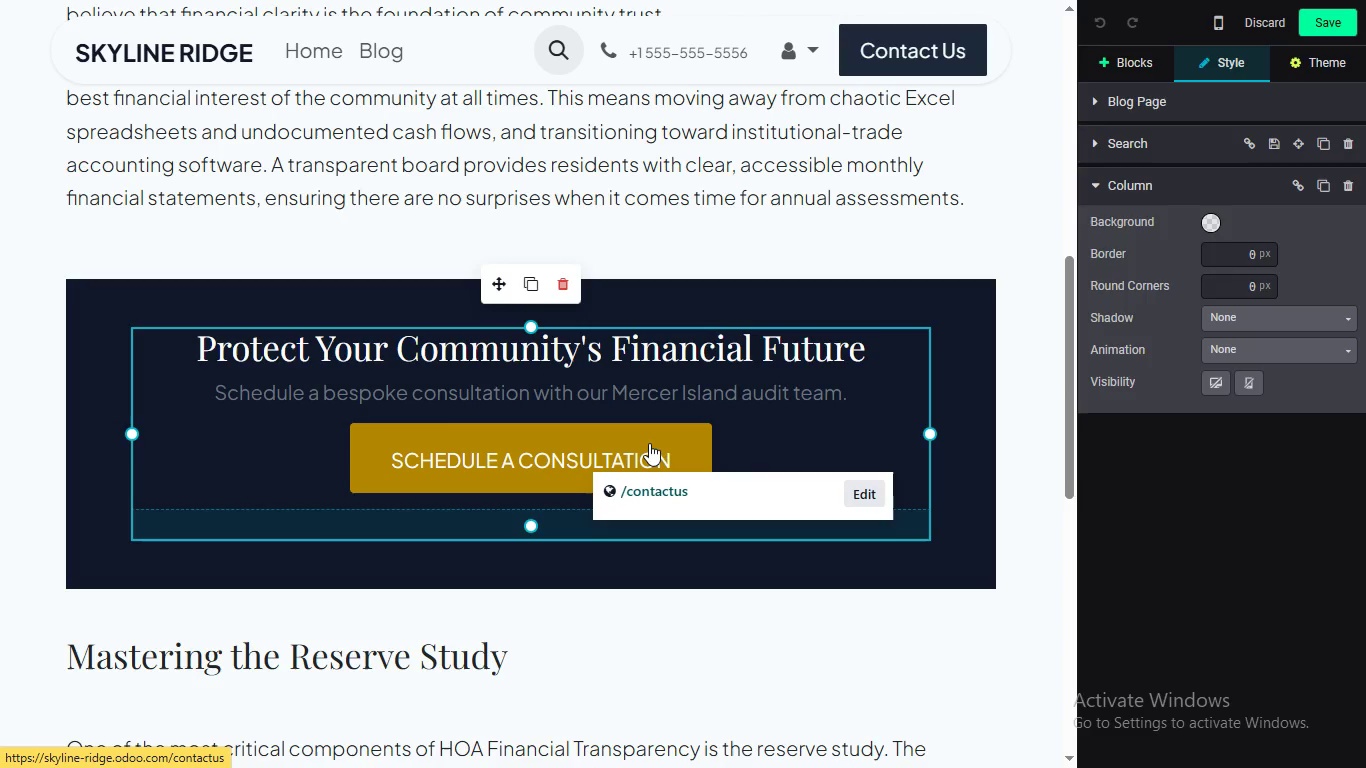 
double_click([649, 444])
 